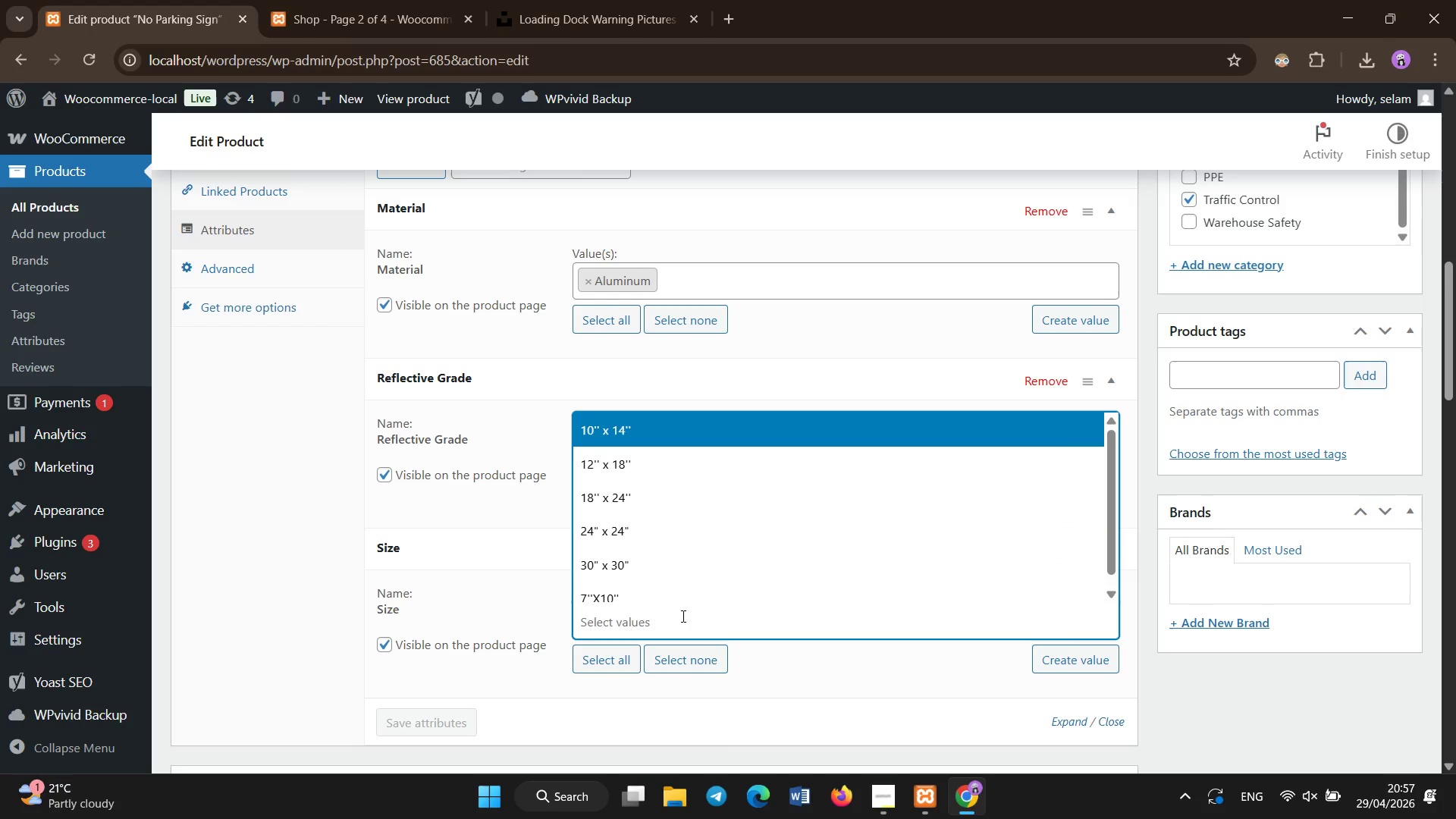 
left_click([591, 471])
 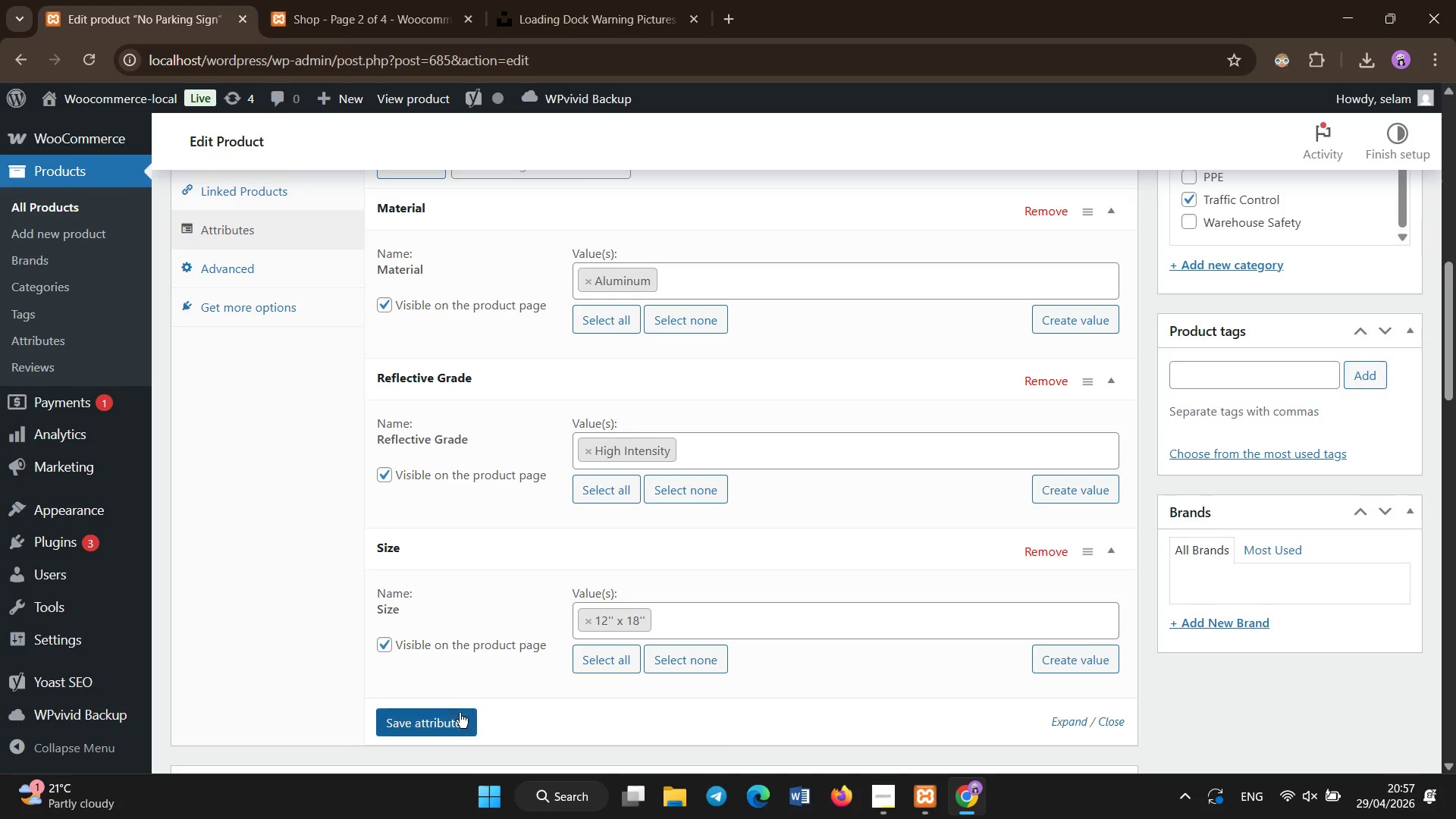 
left_click([455, 717])
 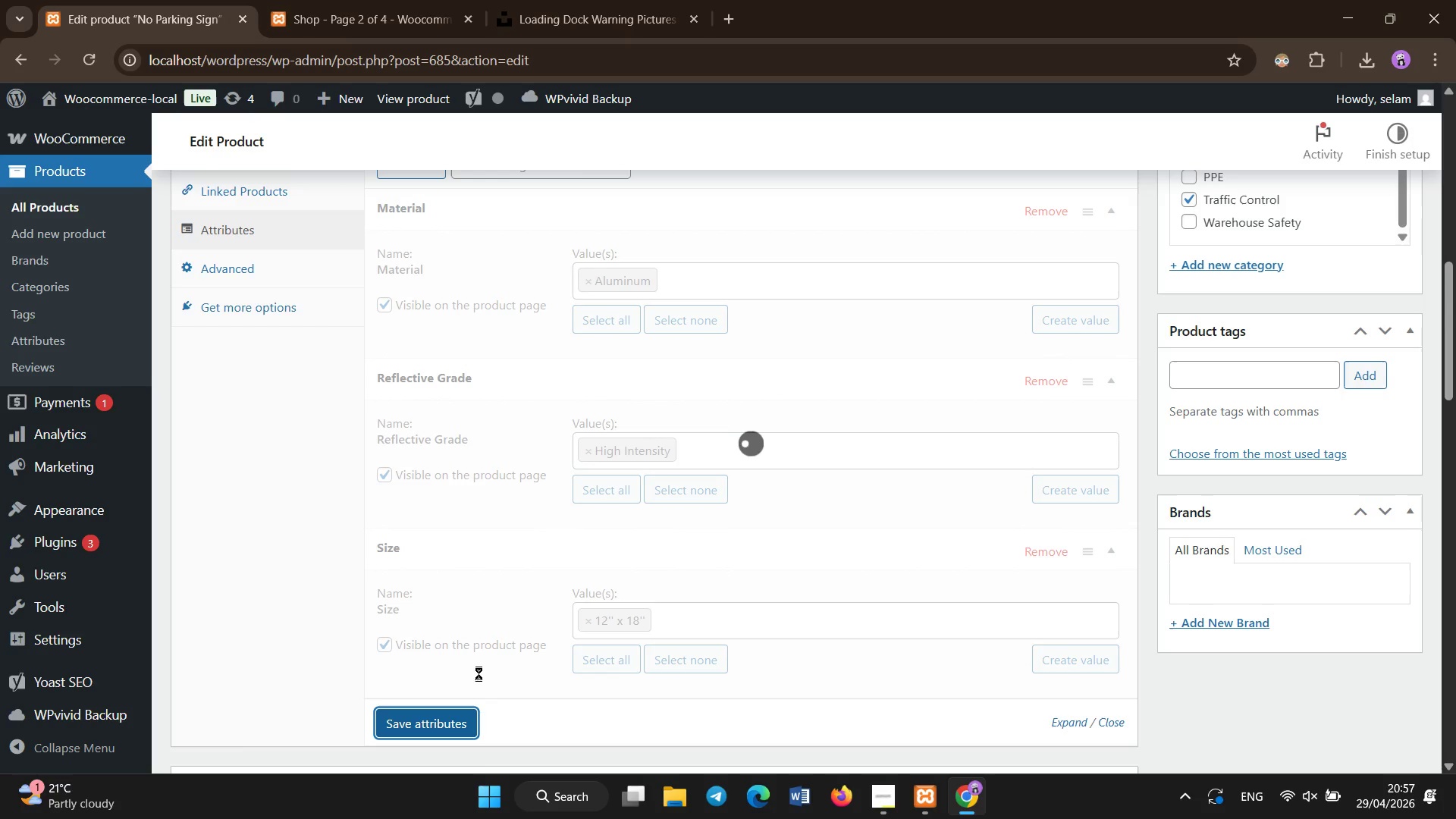 
scroll: coordinate [479, 673], scroll_direction: down, amount: 5.0
 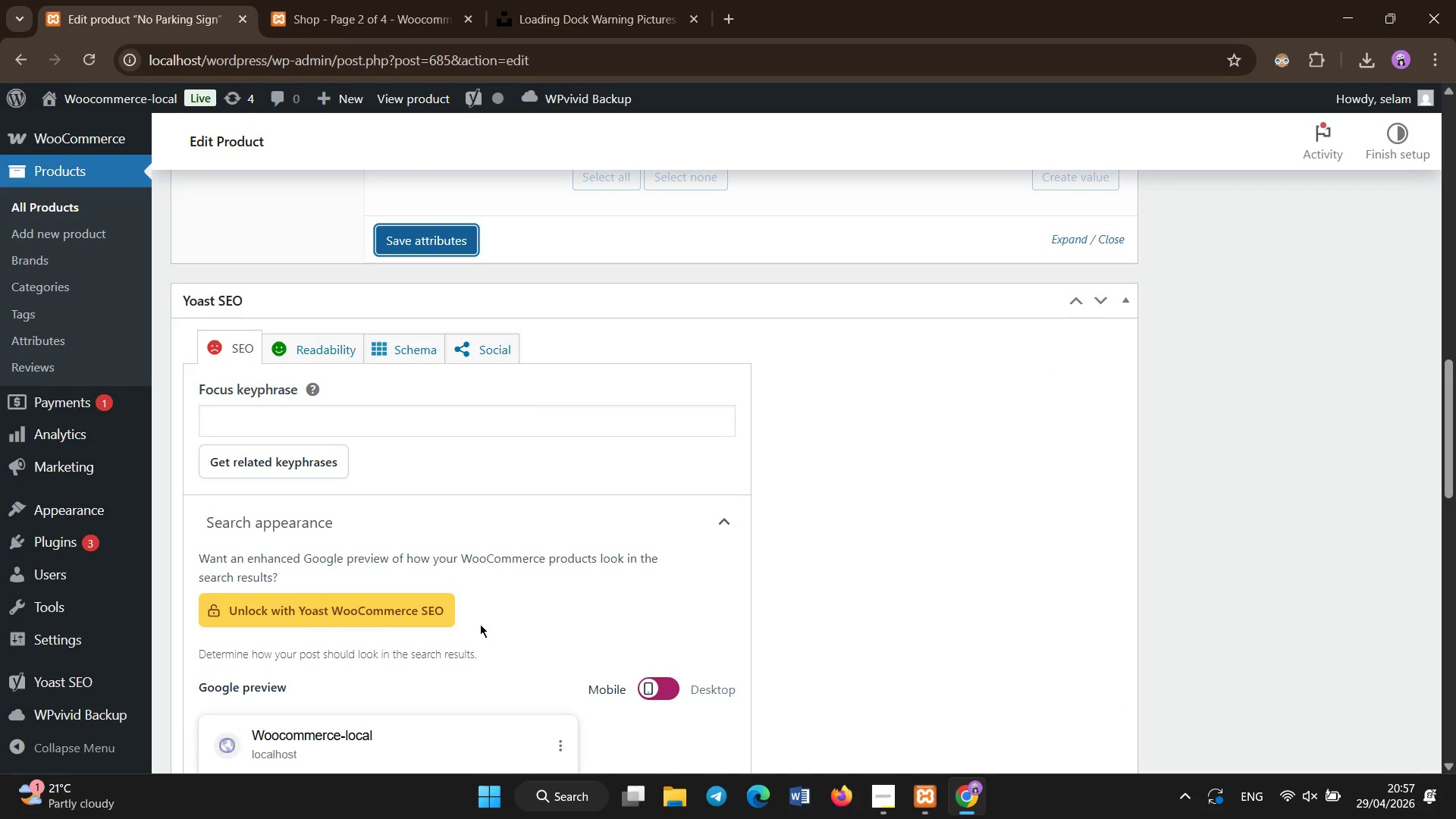 
left_click([417, 430])
 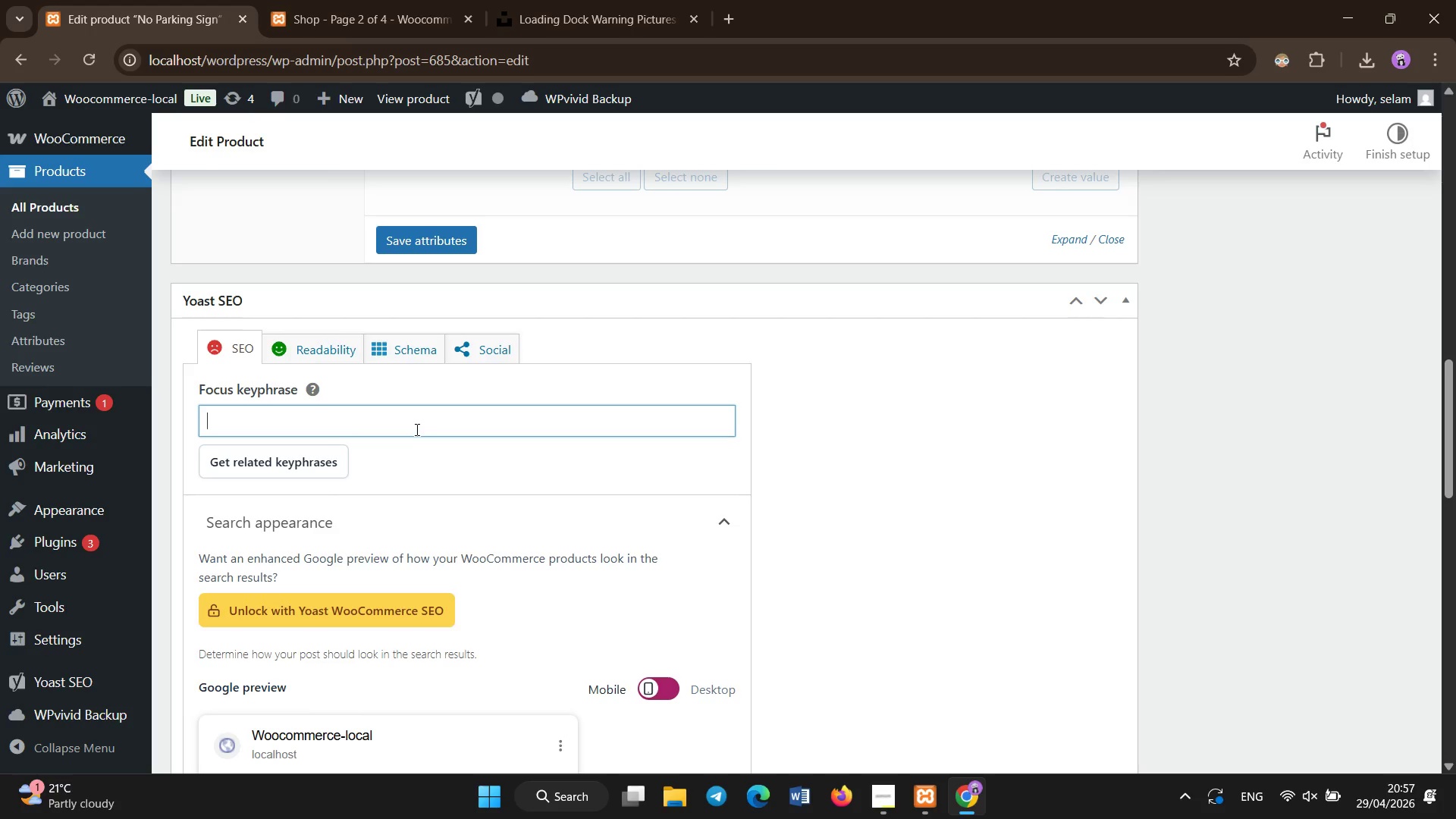 
type(no par)
 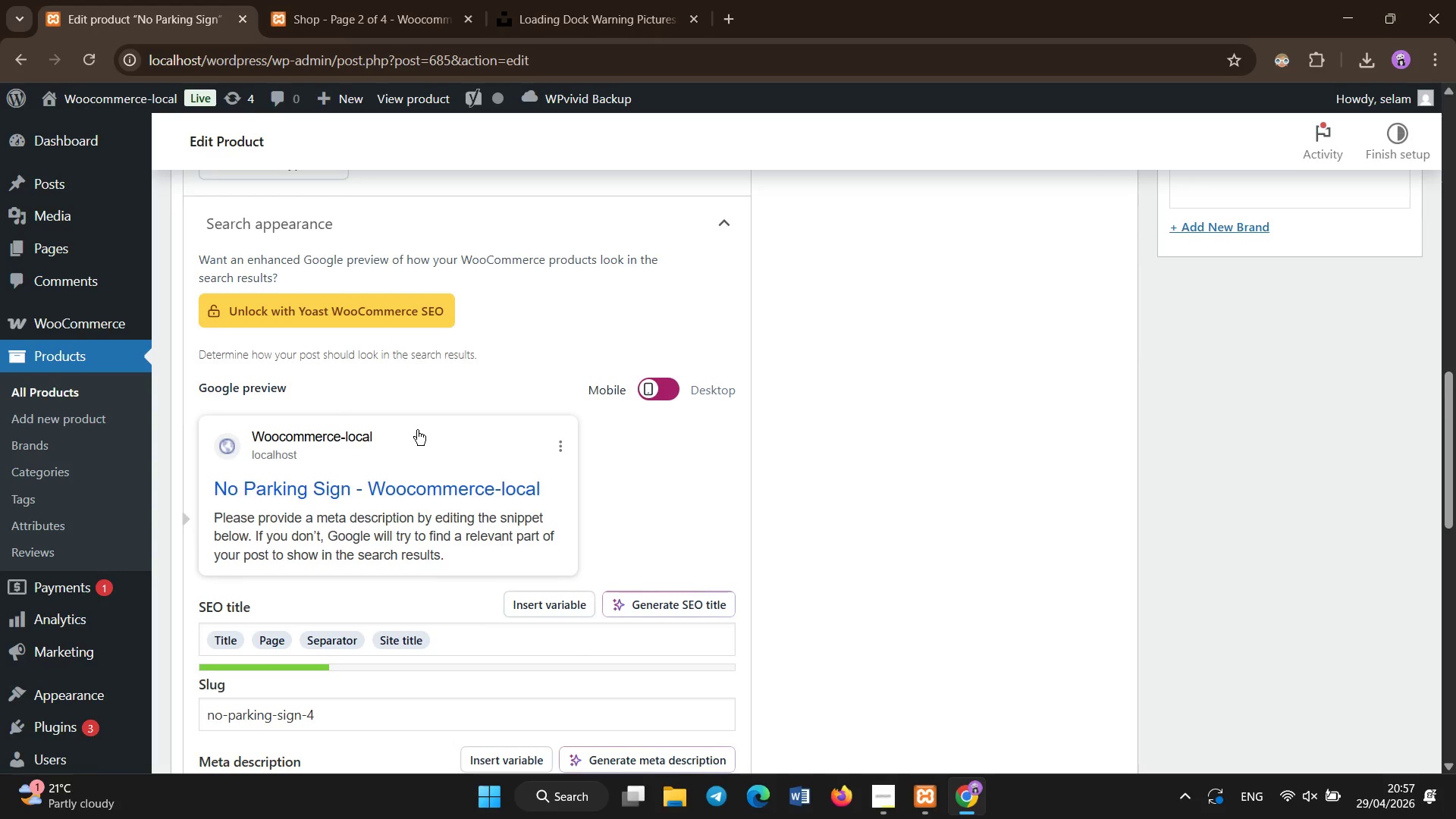 
scroll: coordinate [417, 430], scroll_direction: up, amount: 1.0
 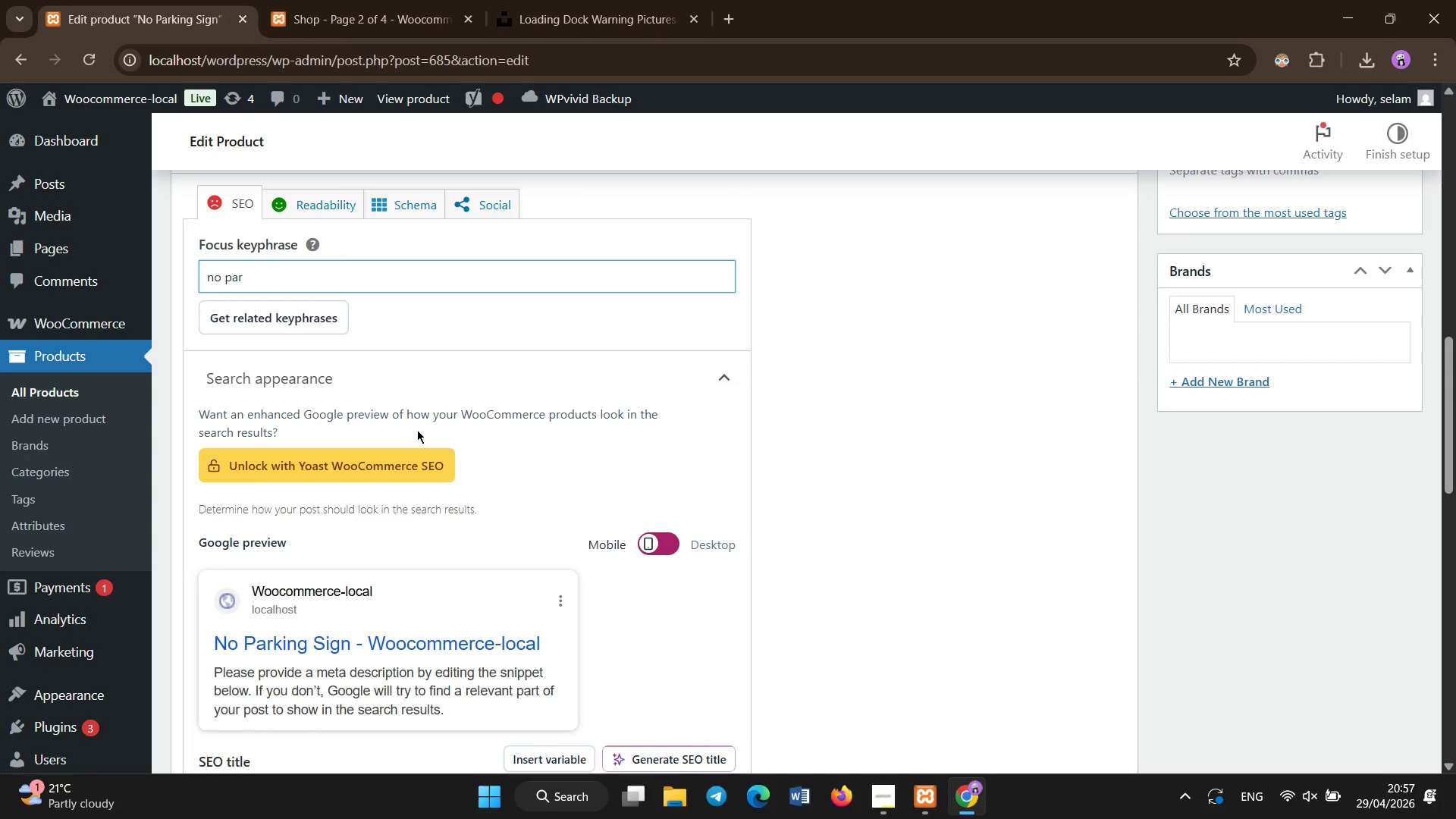 
type(king traffic control facility OSHA sign)
 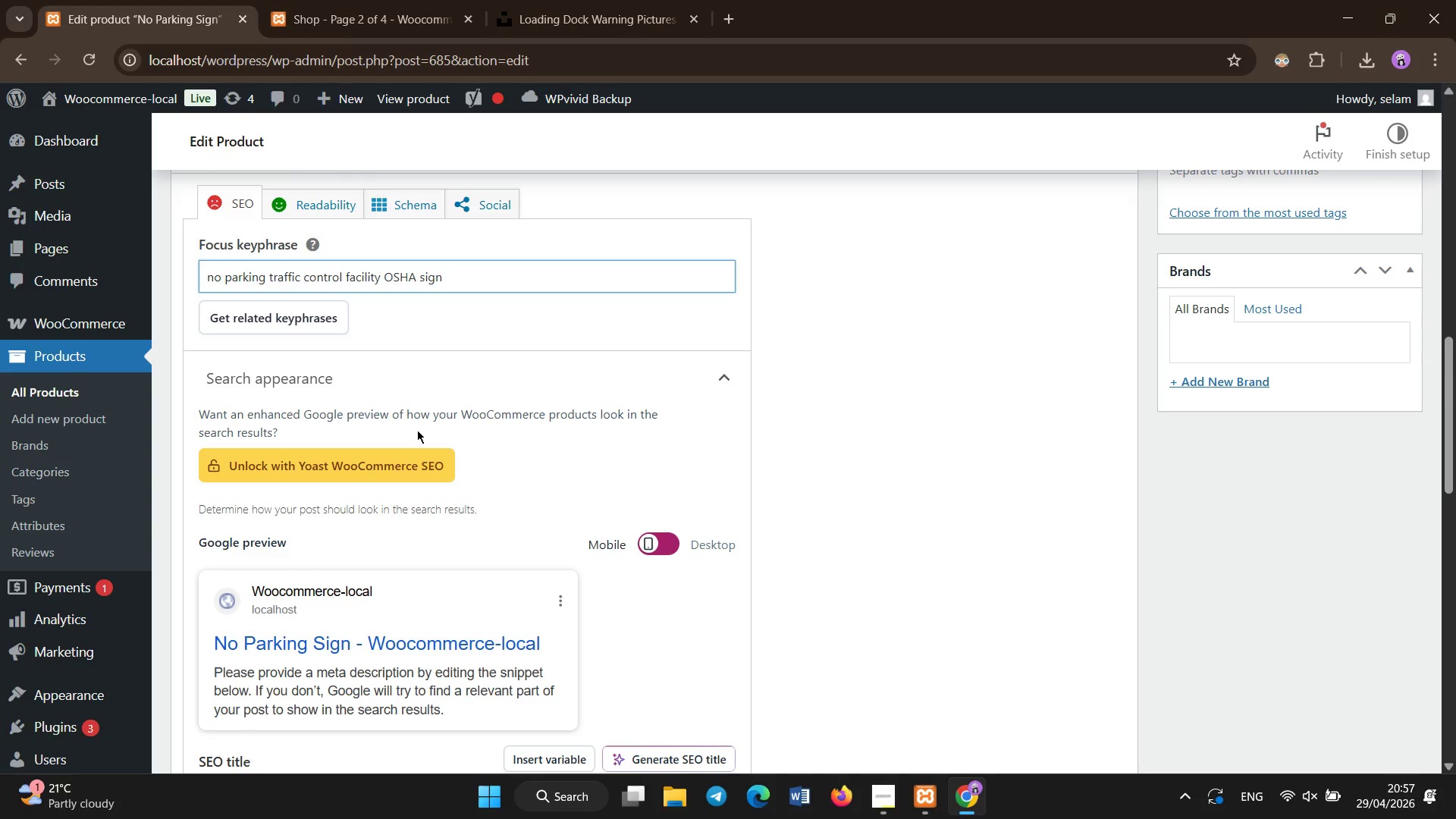 
scroll: coordinate [417, 430], scroll_direction: none, amount: 0.0
 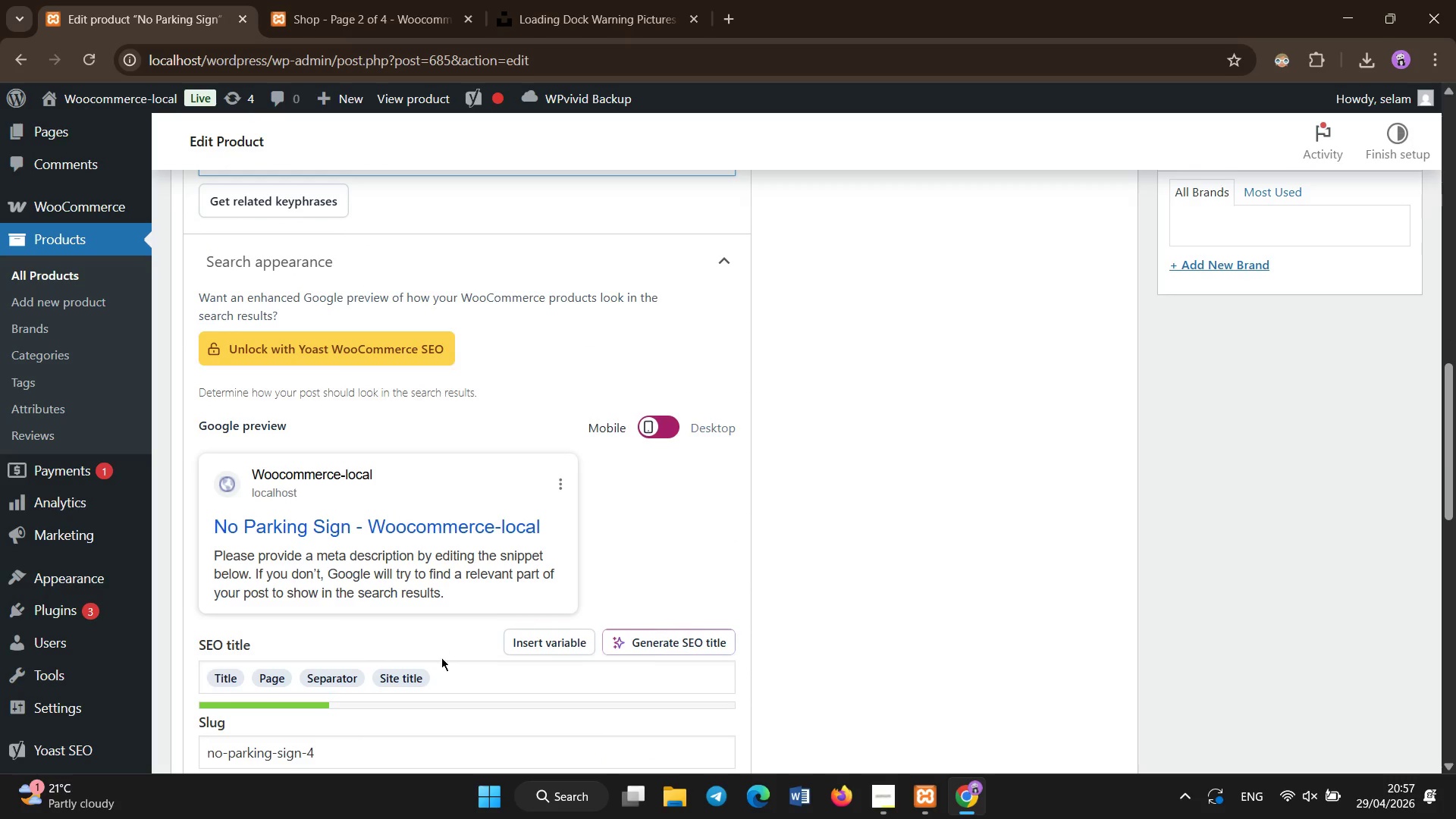 
left_click([452, 678])
 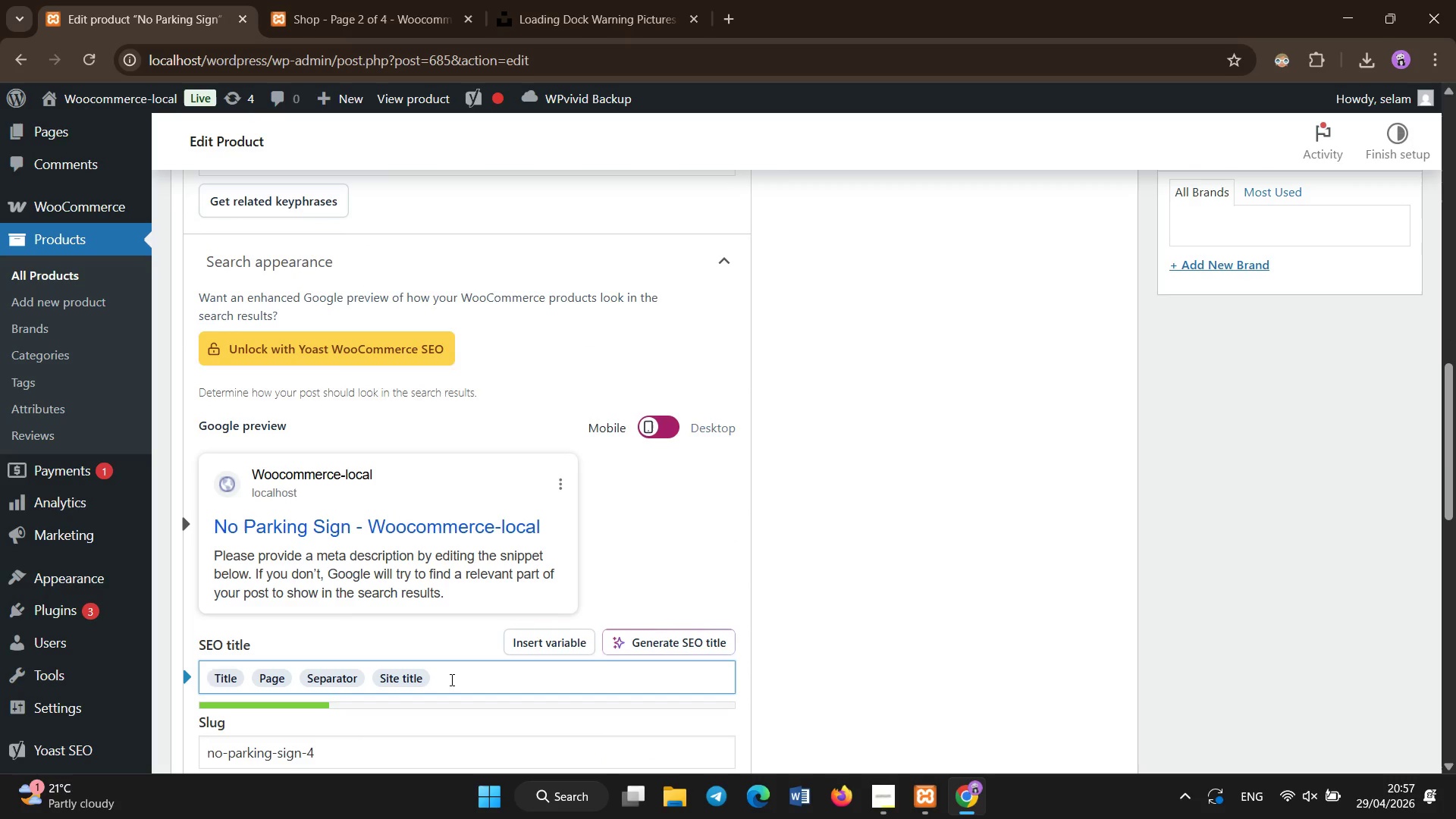 
key(Backspace)
 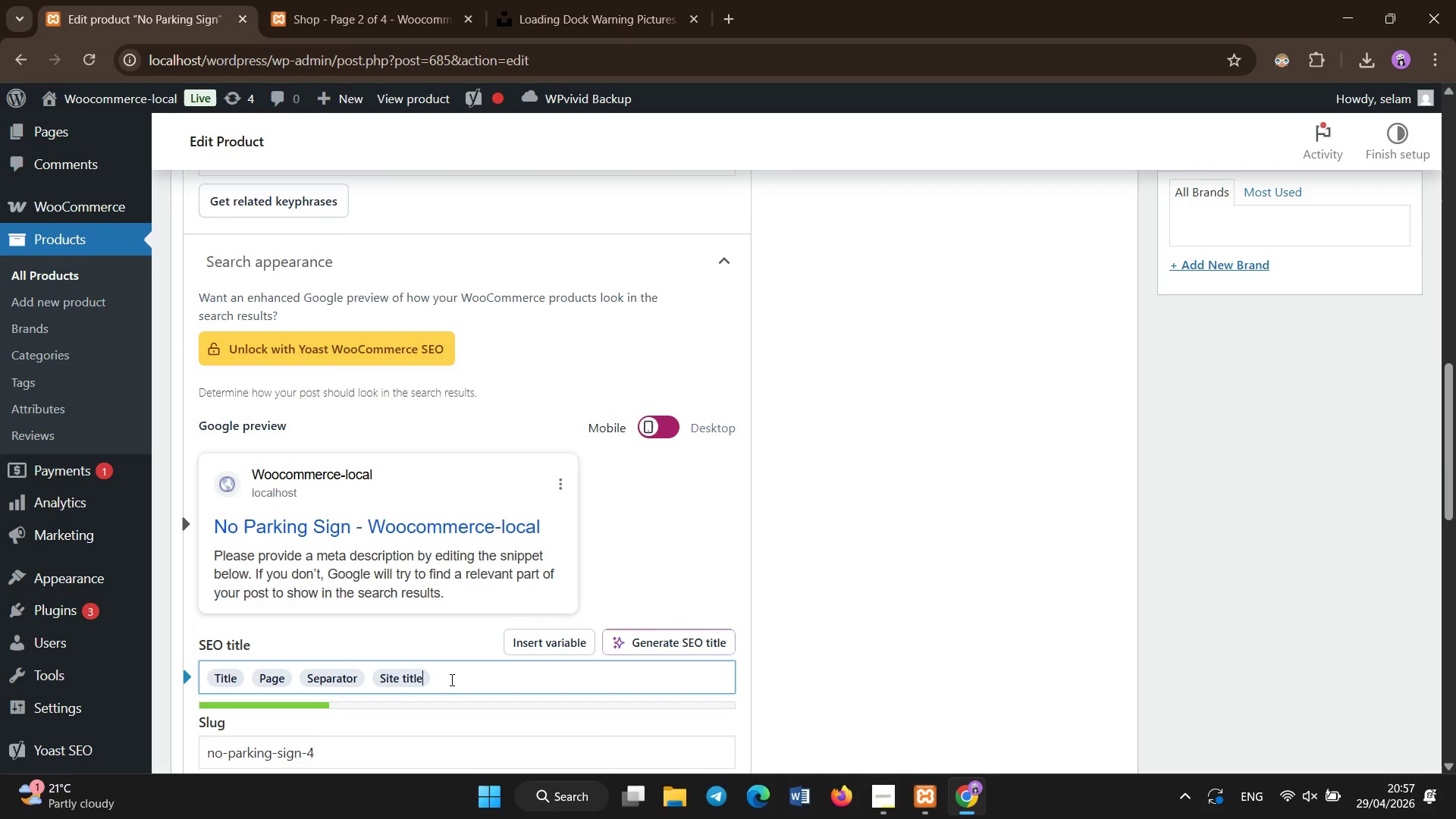 
key(Backspace)
 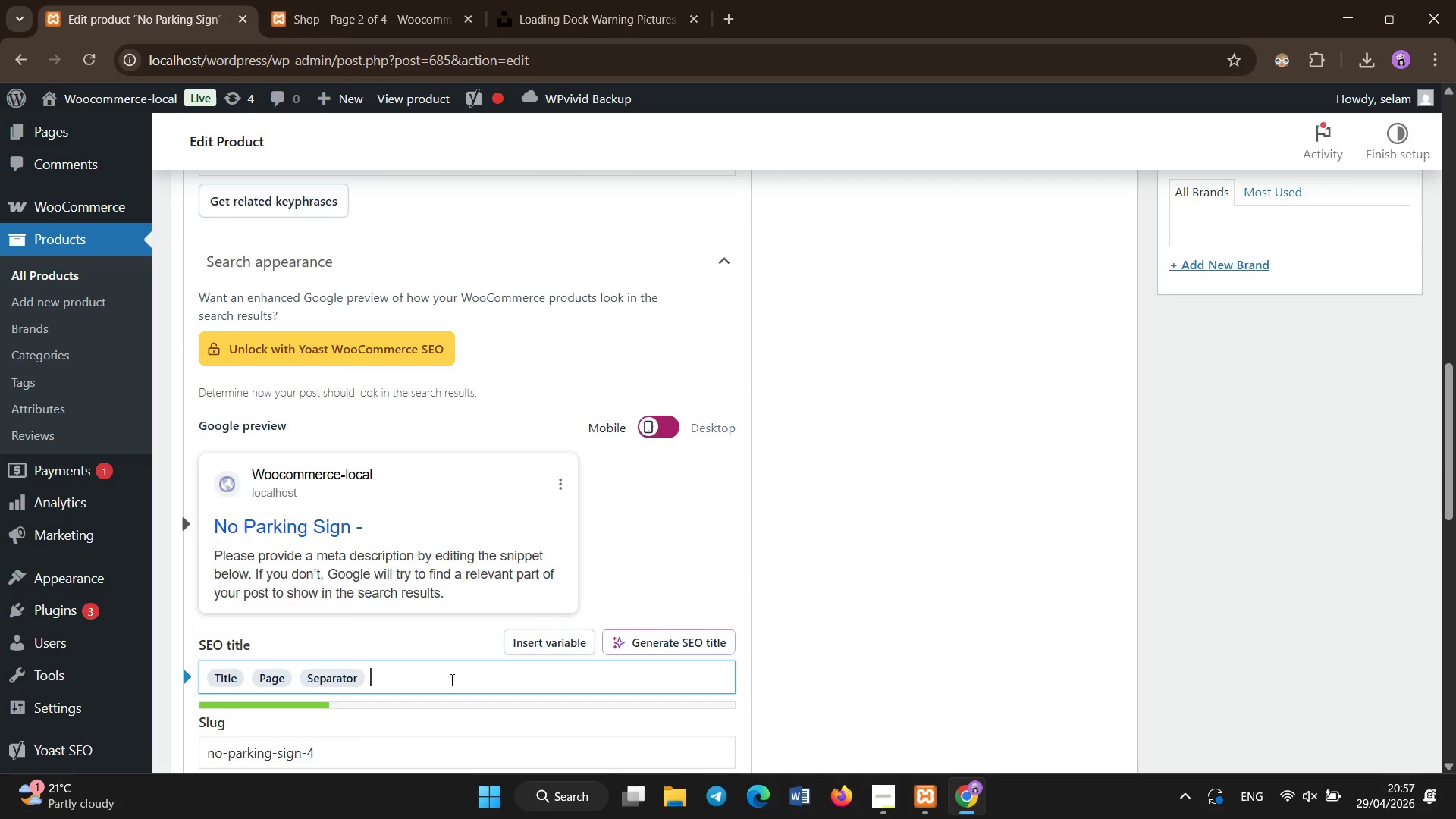 
key(Backspace)
 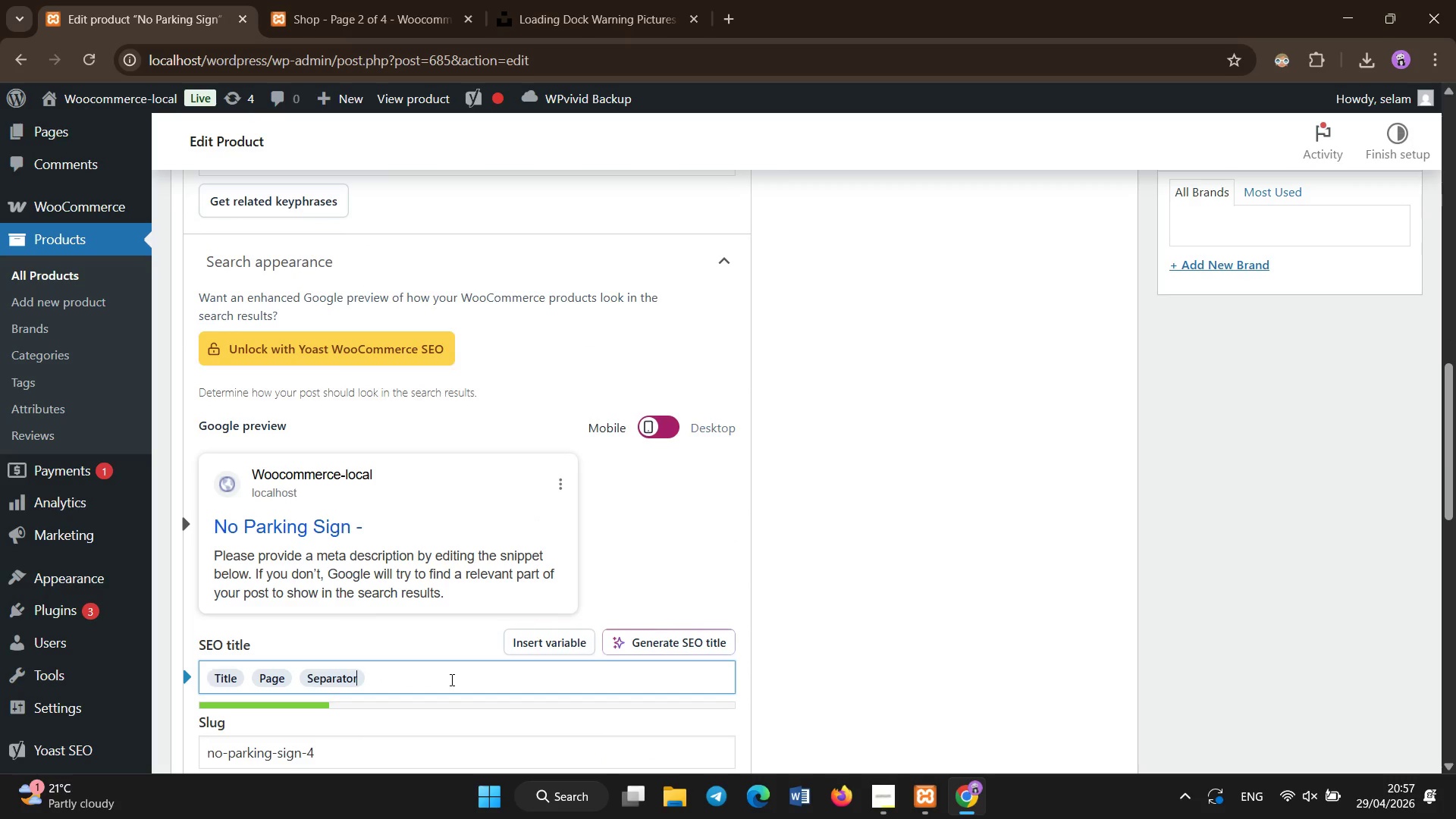 
key(Backspace)
 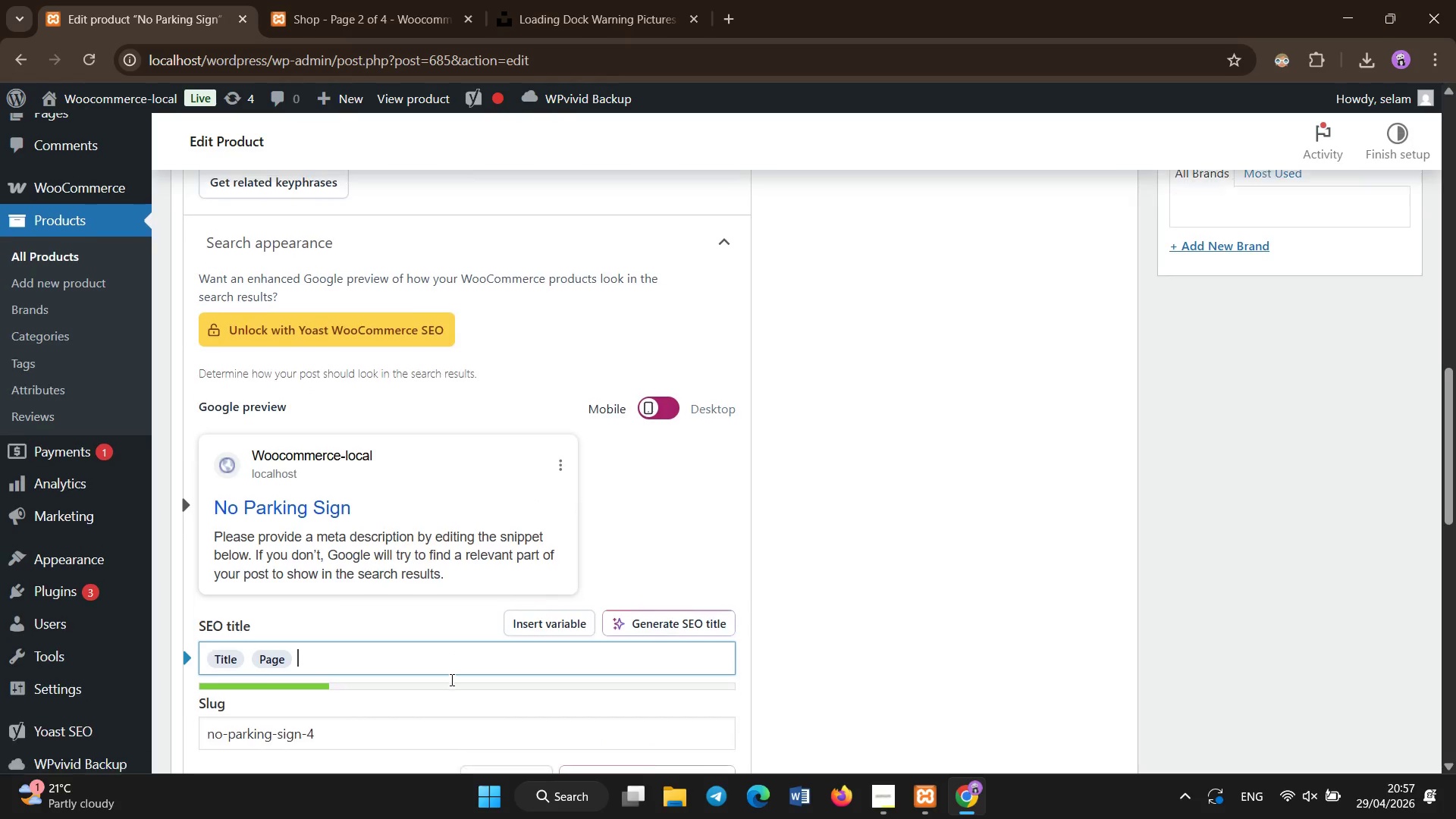 
scroll: coordinate [452, 680], scroll_direction: down, amount: 2.0
 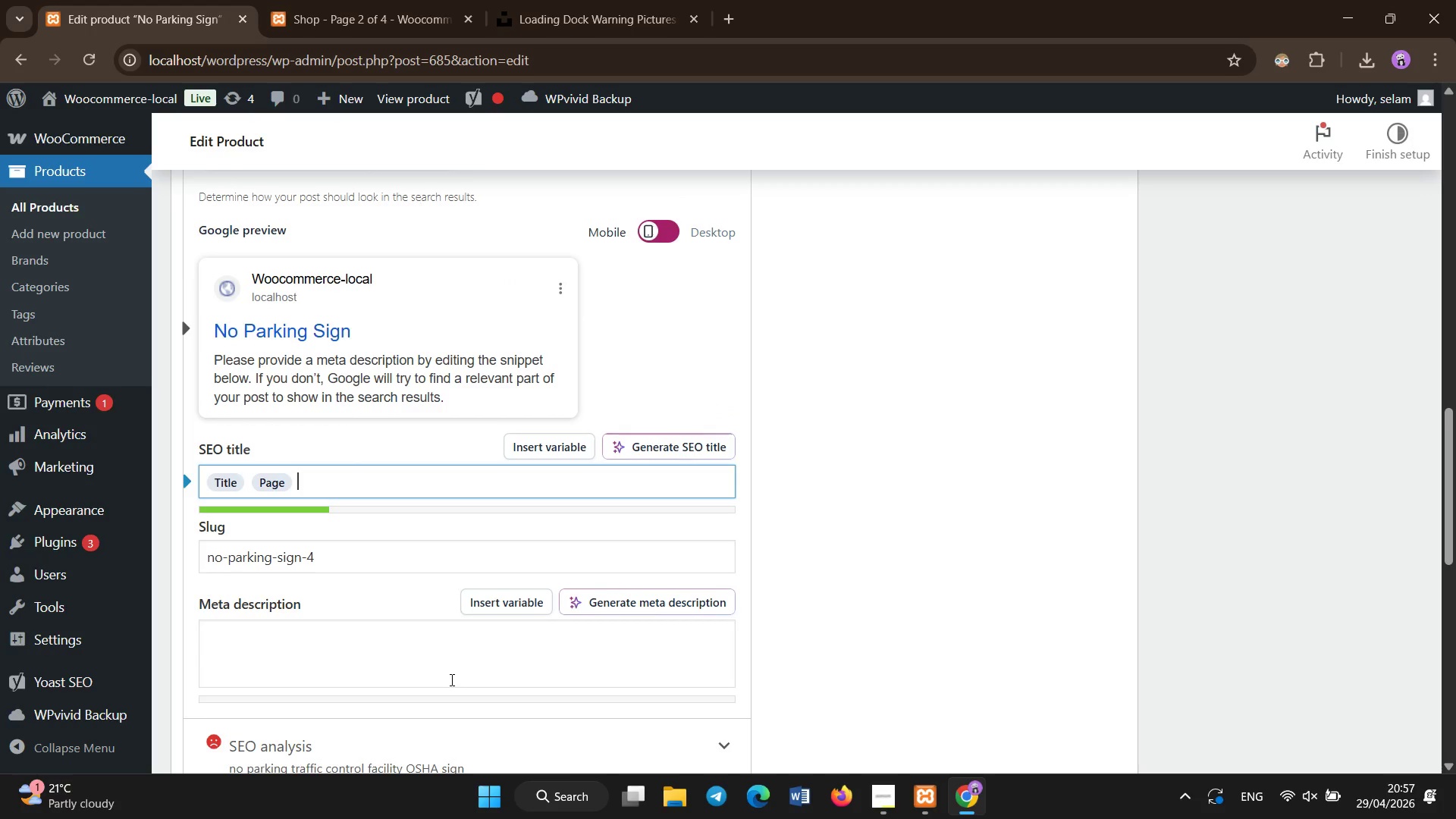 
left_click([452, 680])
 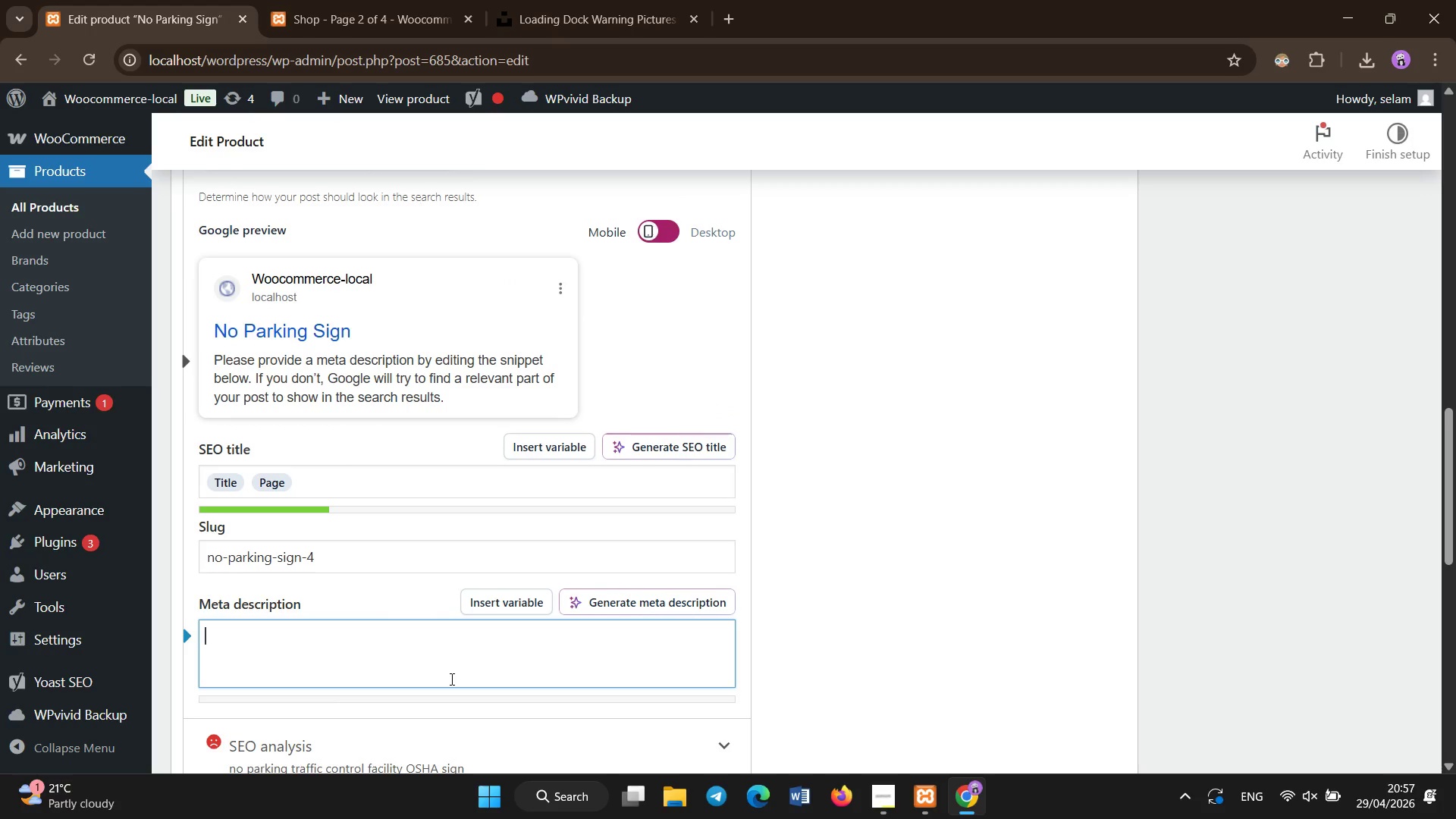 
type(Durable aluminum no parking sign for trafic)
key(Backspace)
key(Backspace)
type(fic control and facility management in industrial and commercial environmetns)
key(Backspace)
key(Backspace)
key(Backspace)
key(Backspace)
key(Backspace)
type(ments.)
 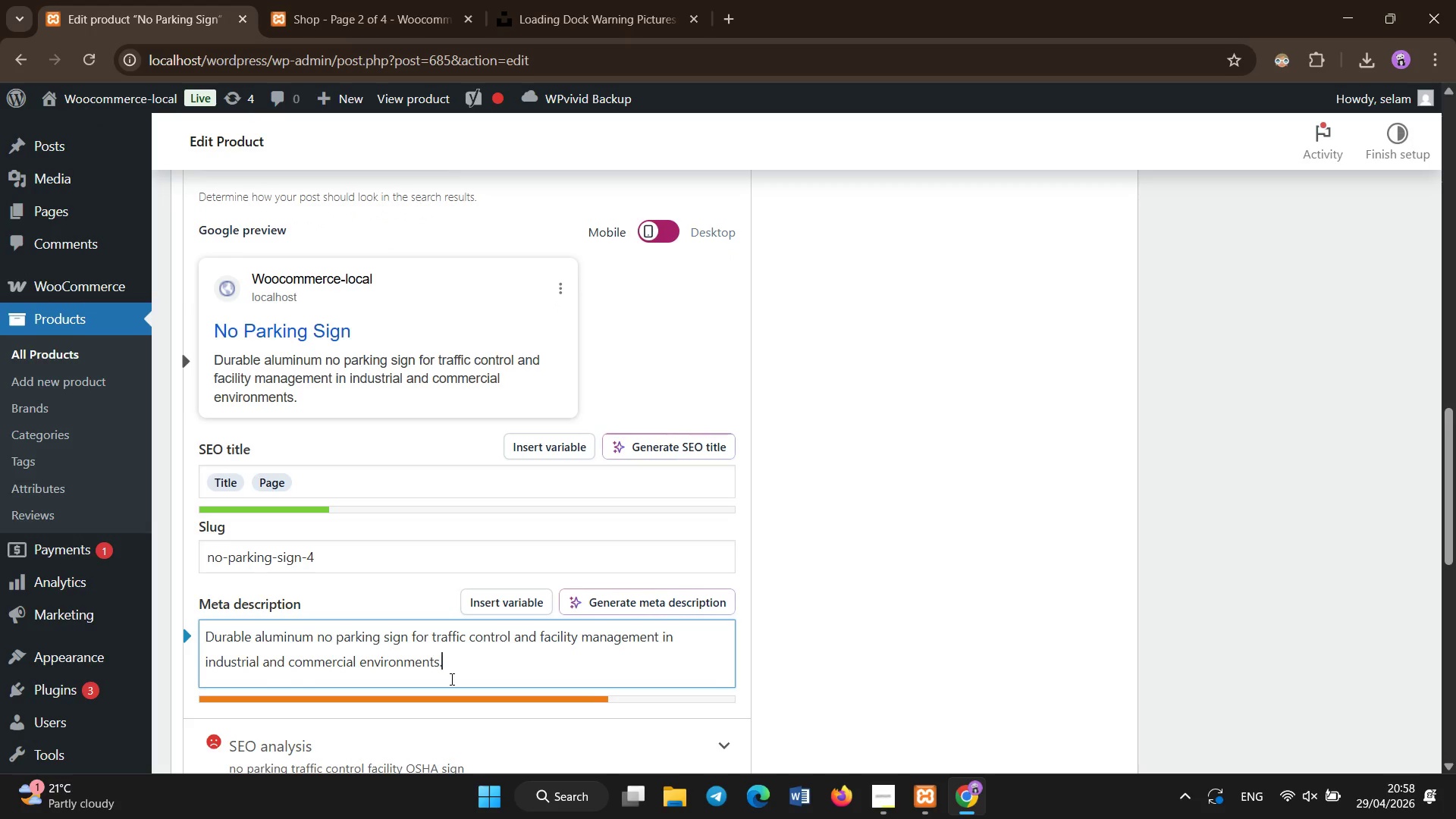 
scroll: coordinate [657, 120], scroll_direction: up, amount: 13.0
 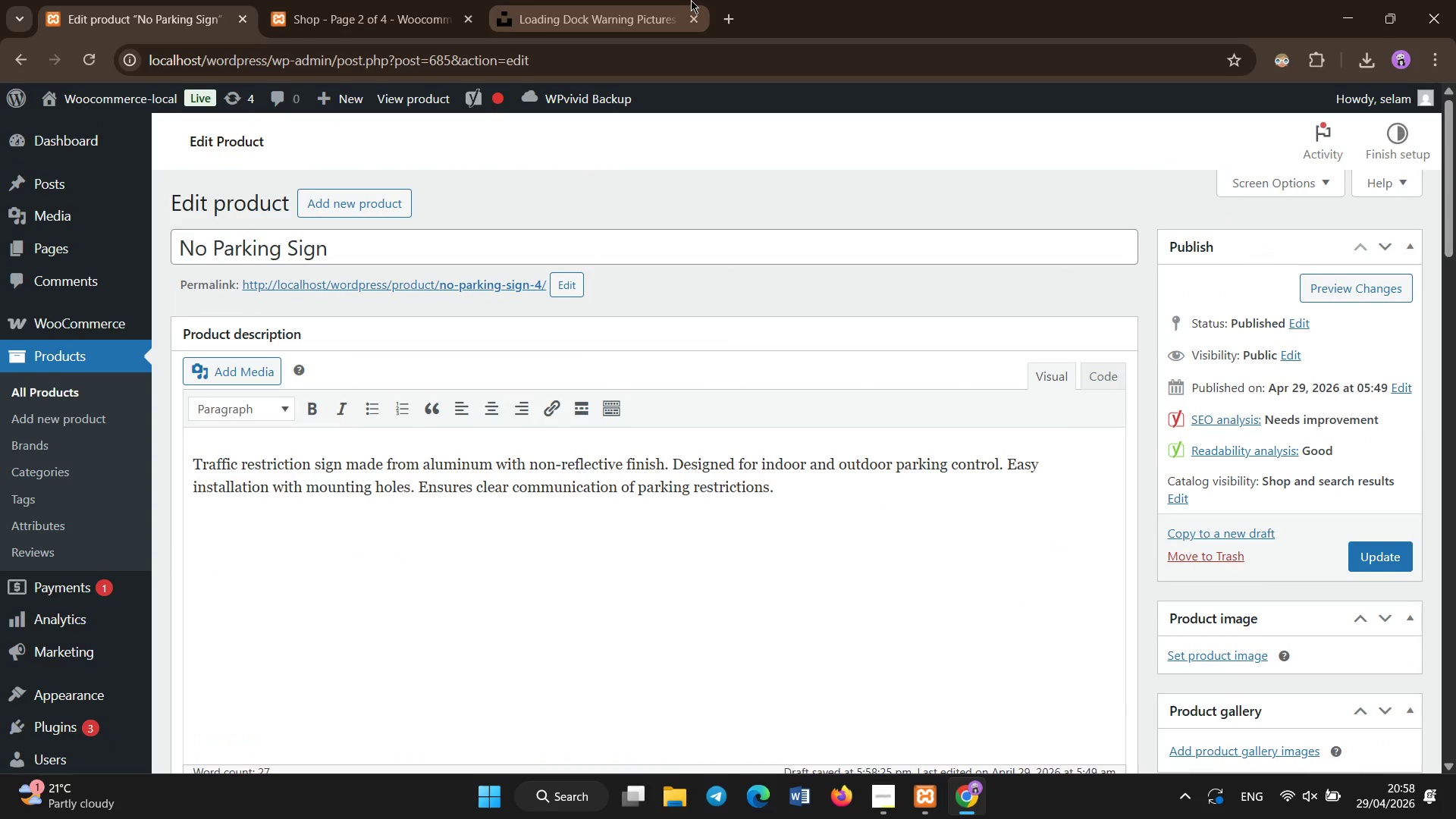 
left_click([691, 0])
 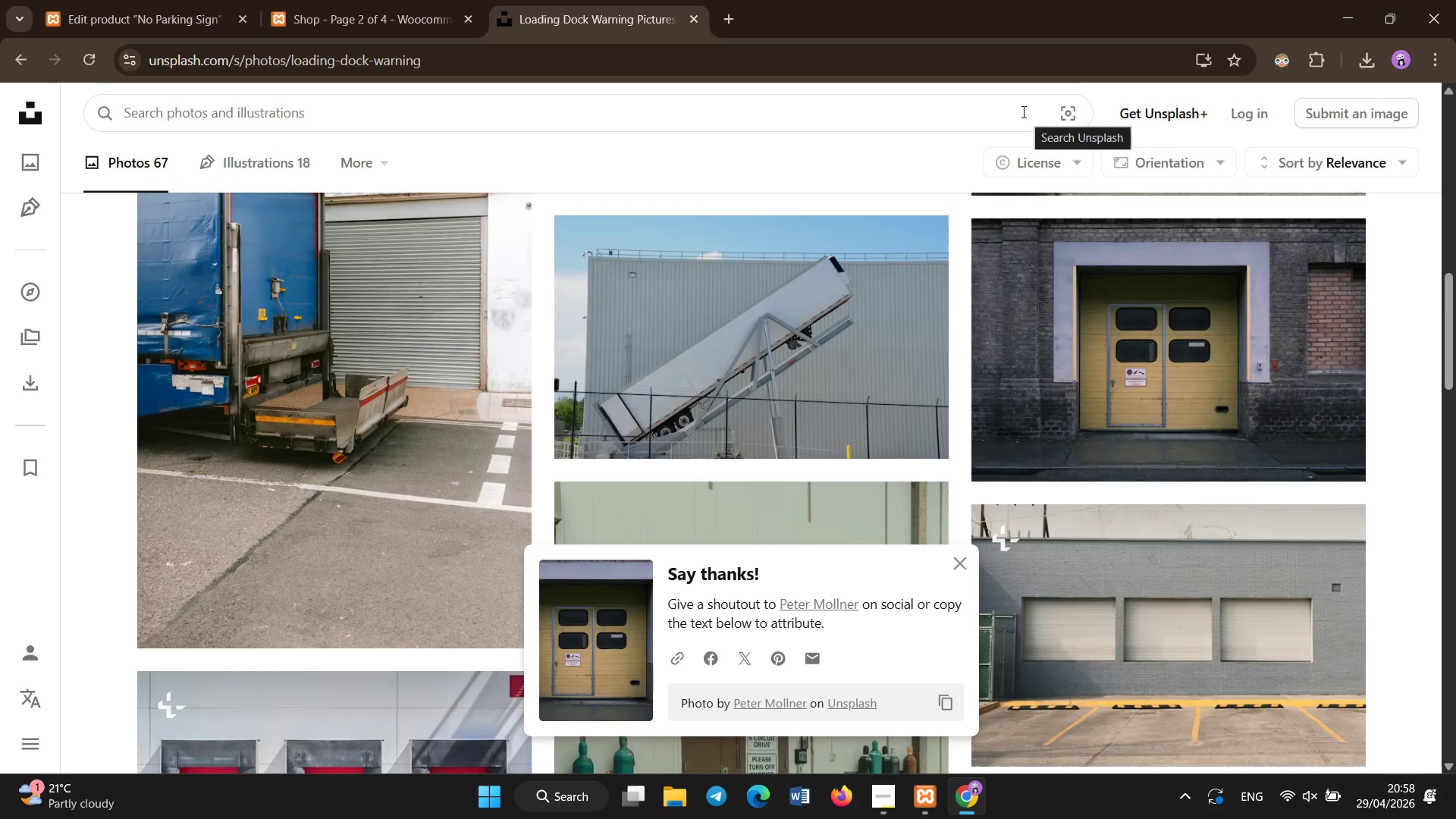 
type(no parking control)
 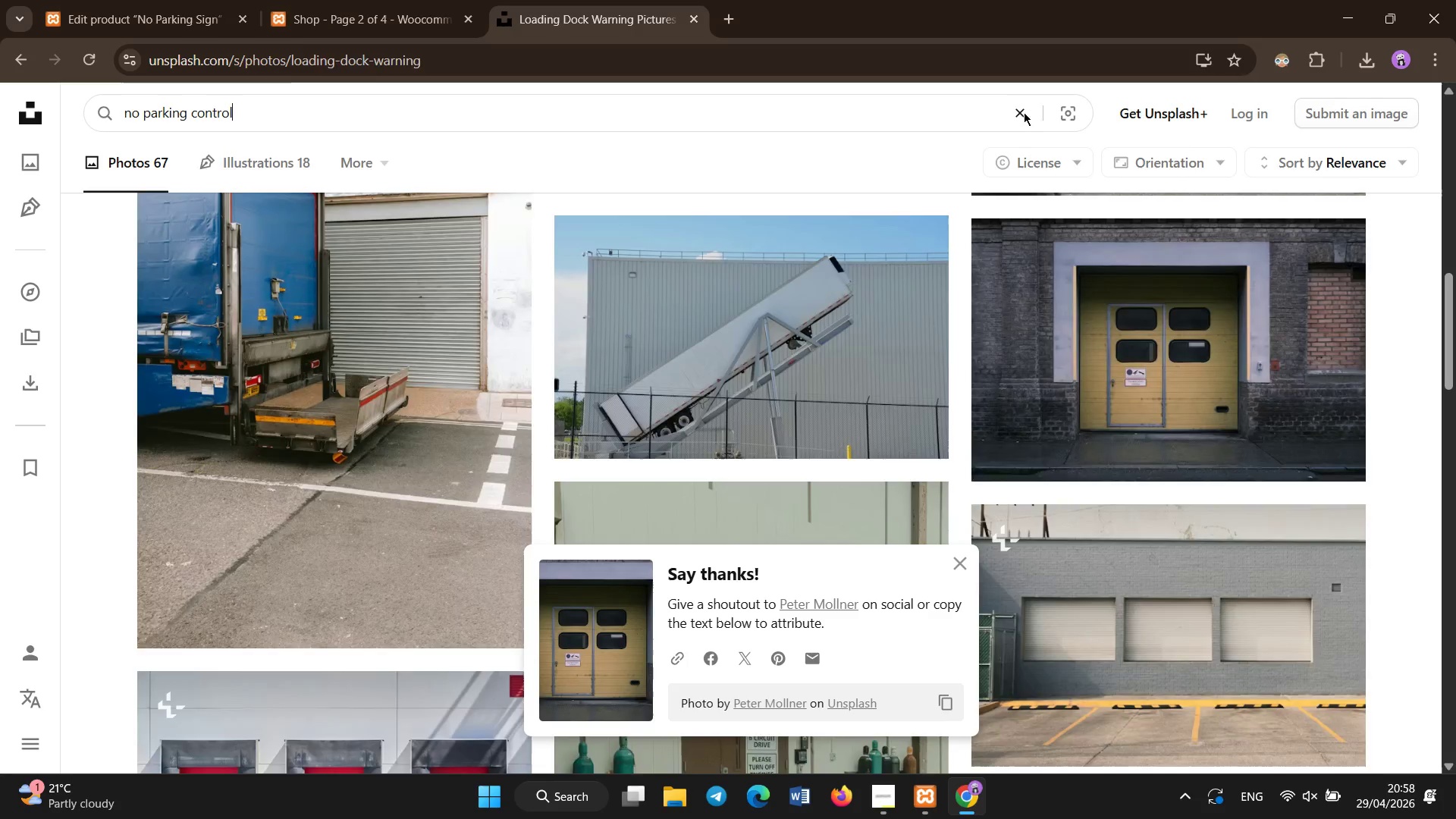 
key(Enter)
 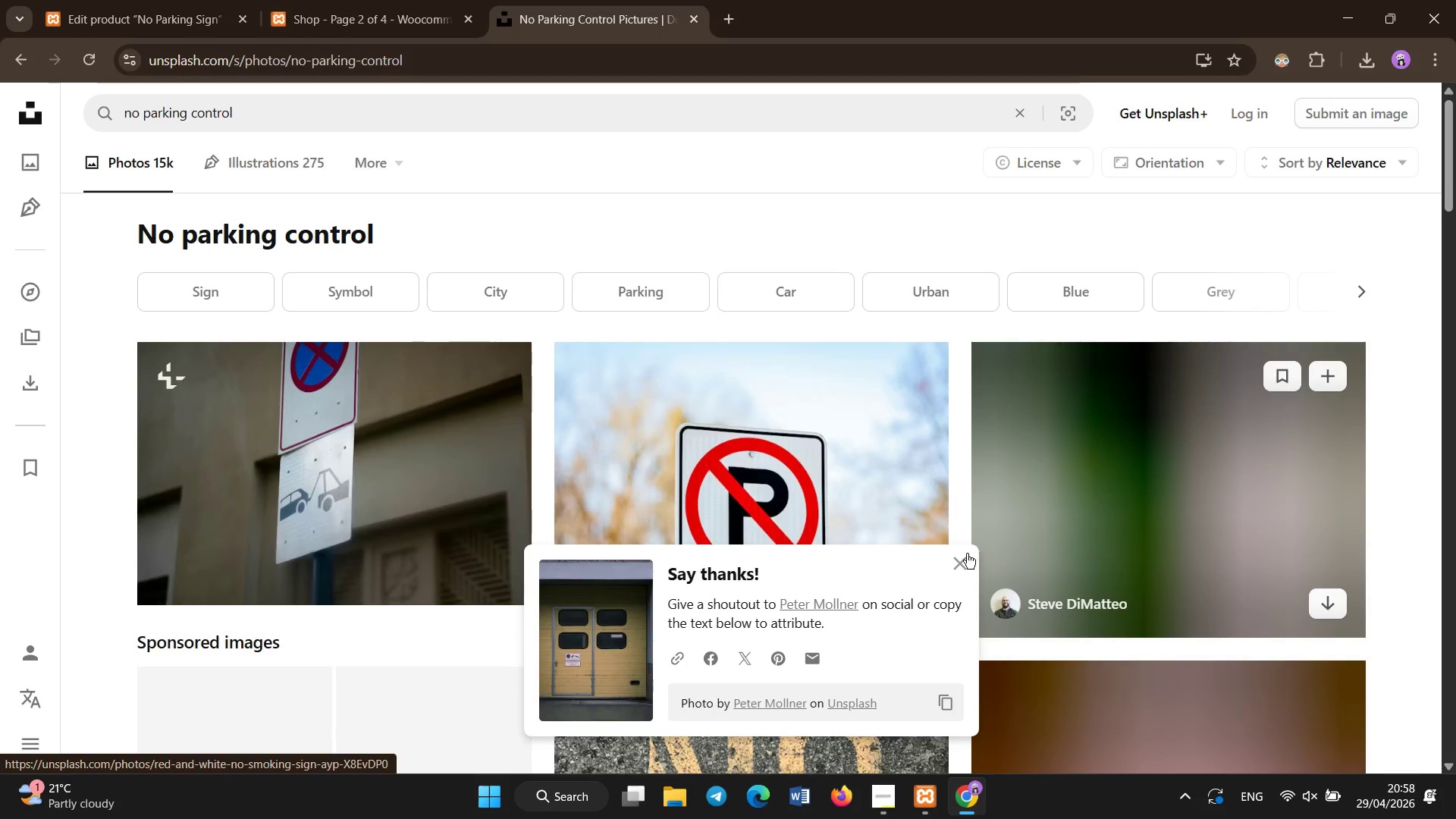 
left_click([208, 0])
 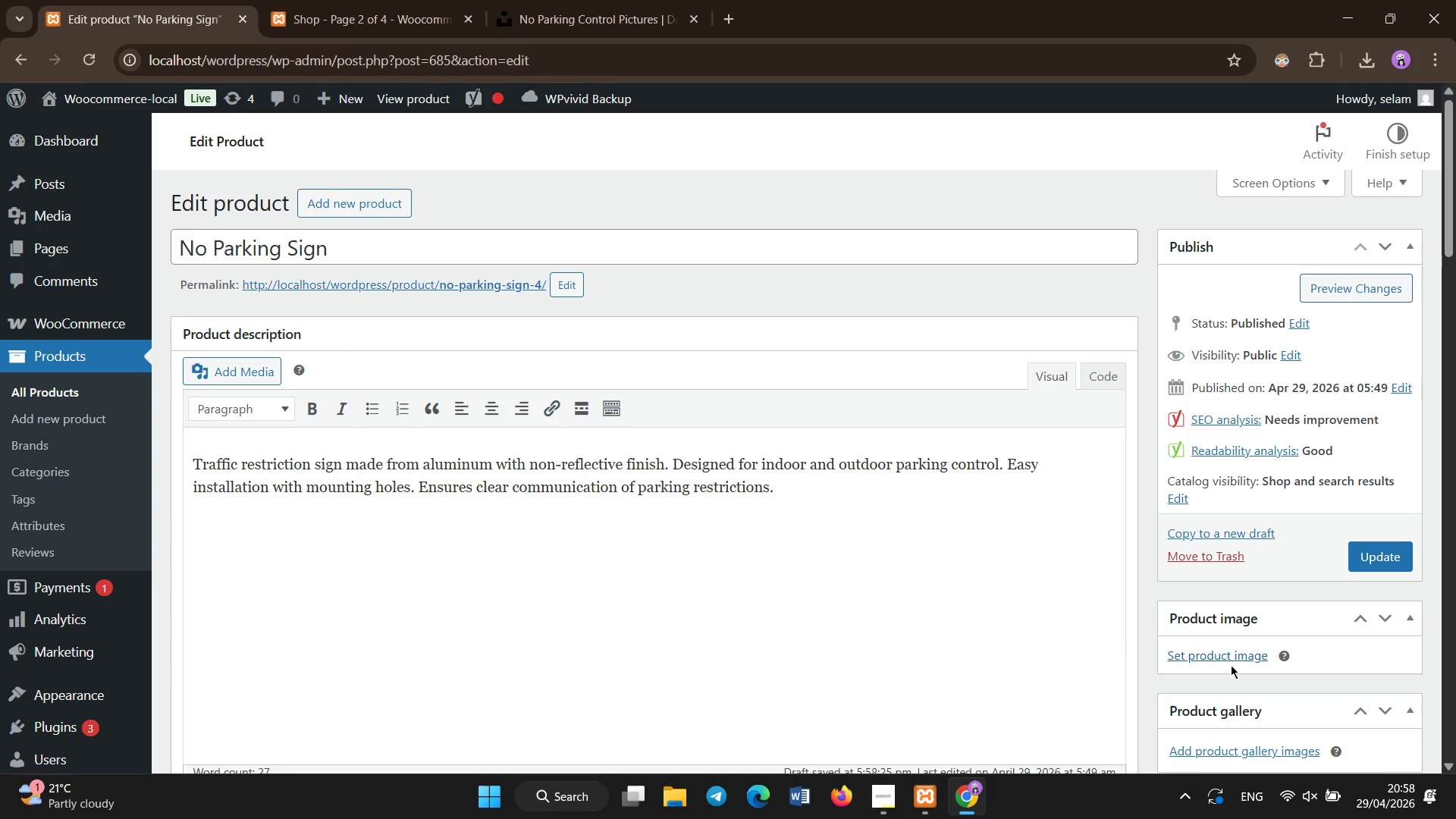 
left_click([1223, 652])
 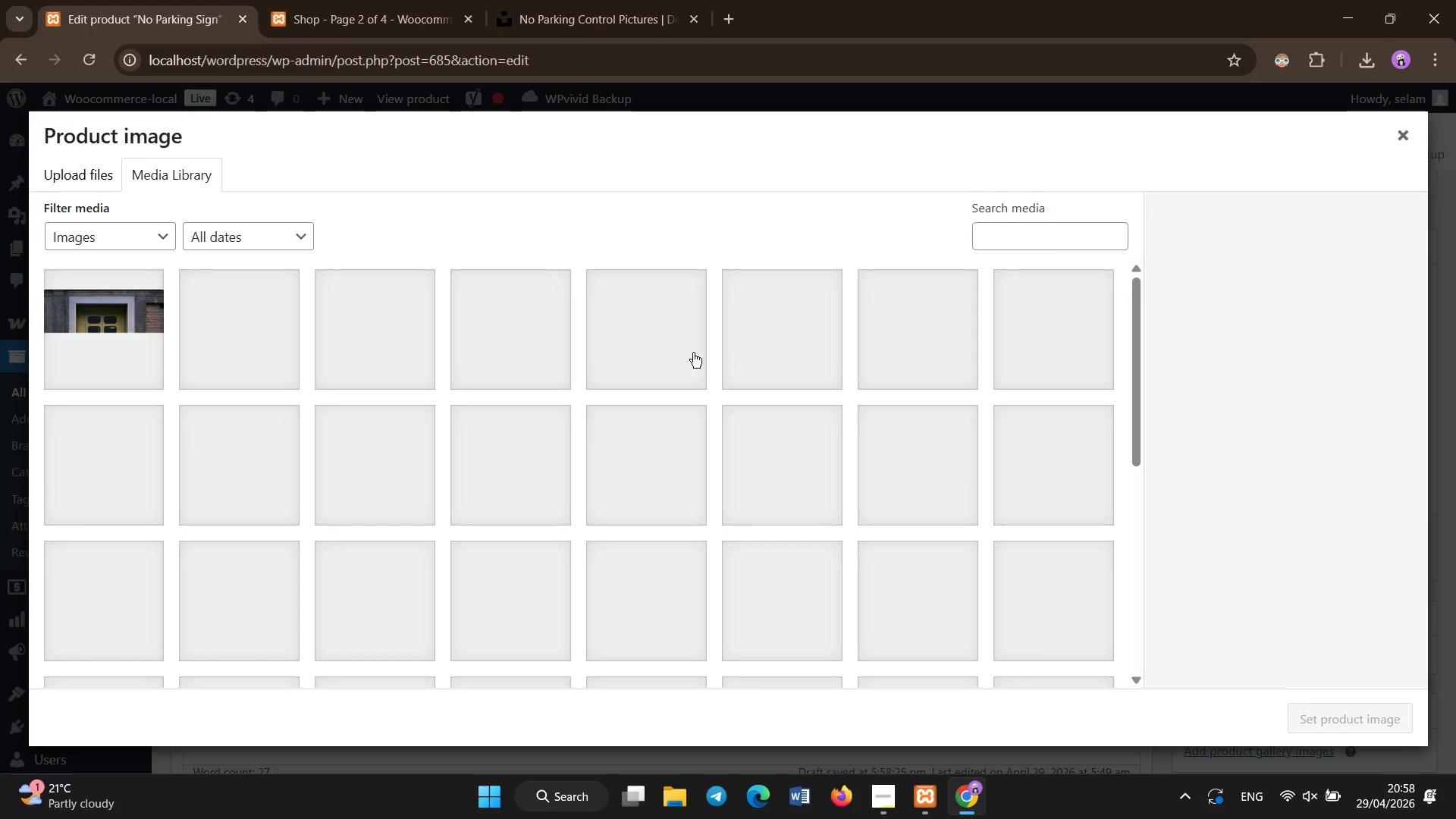 
wait(8.05)
 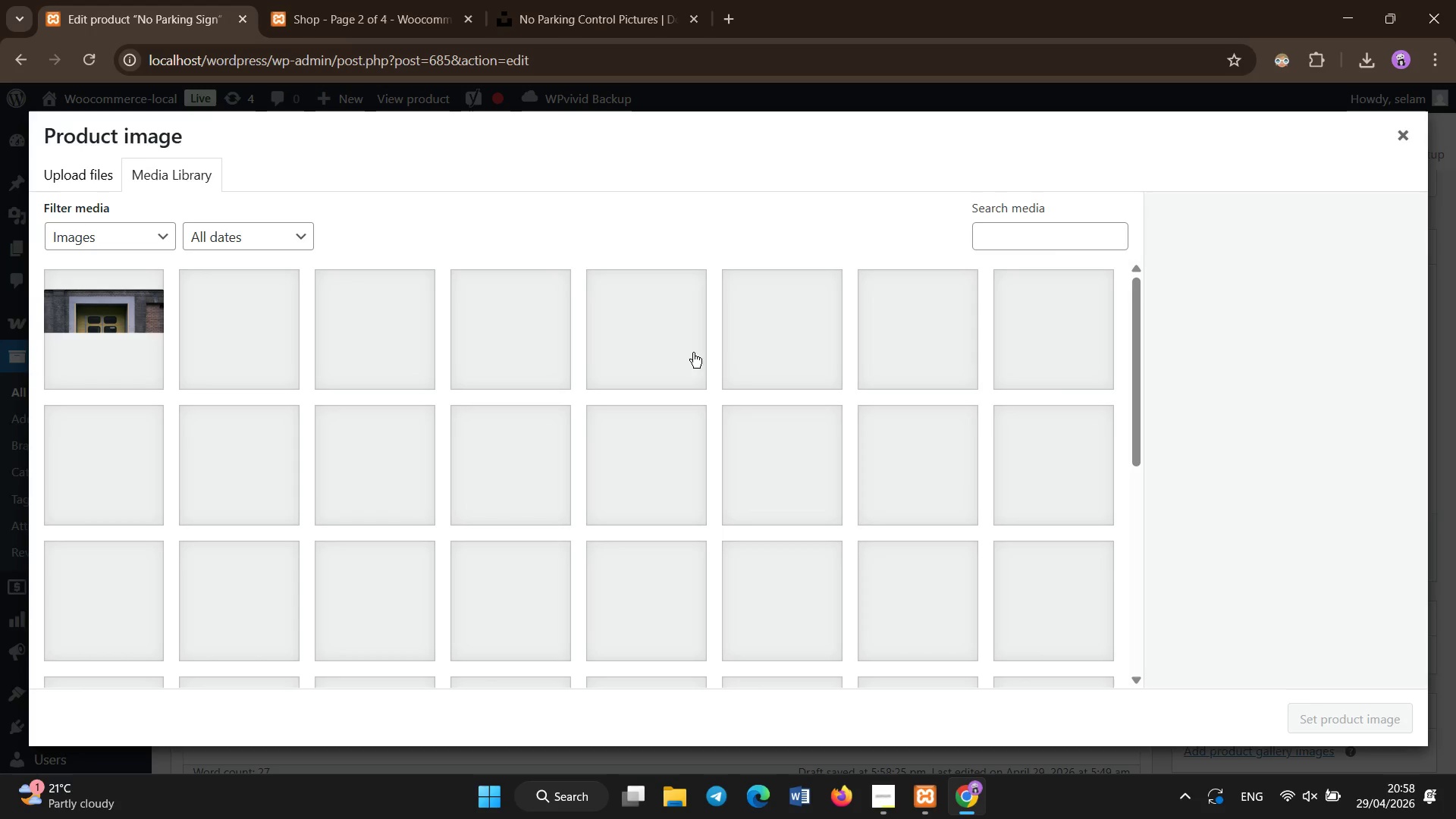 
left_click([140, 507])
 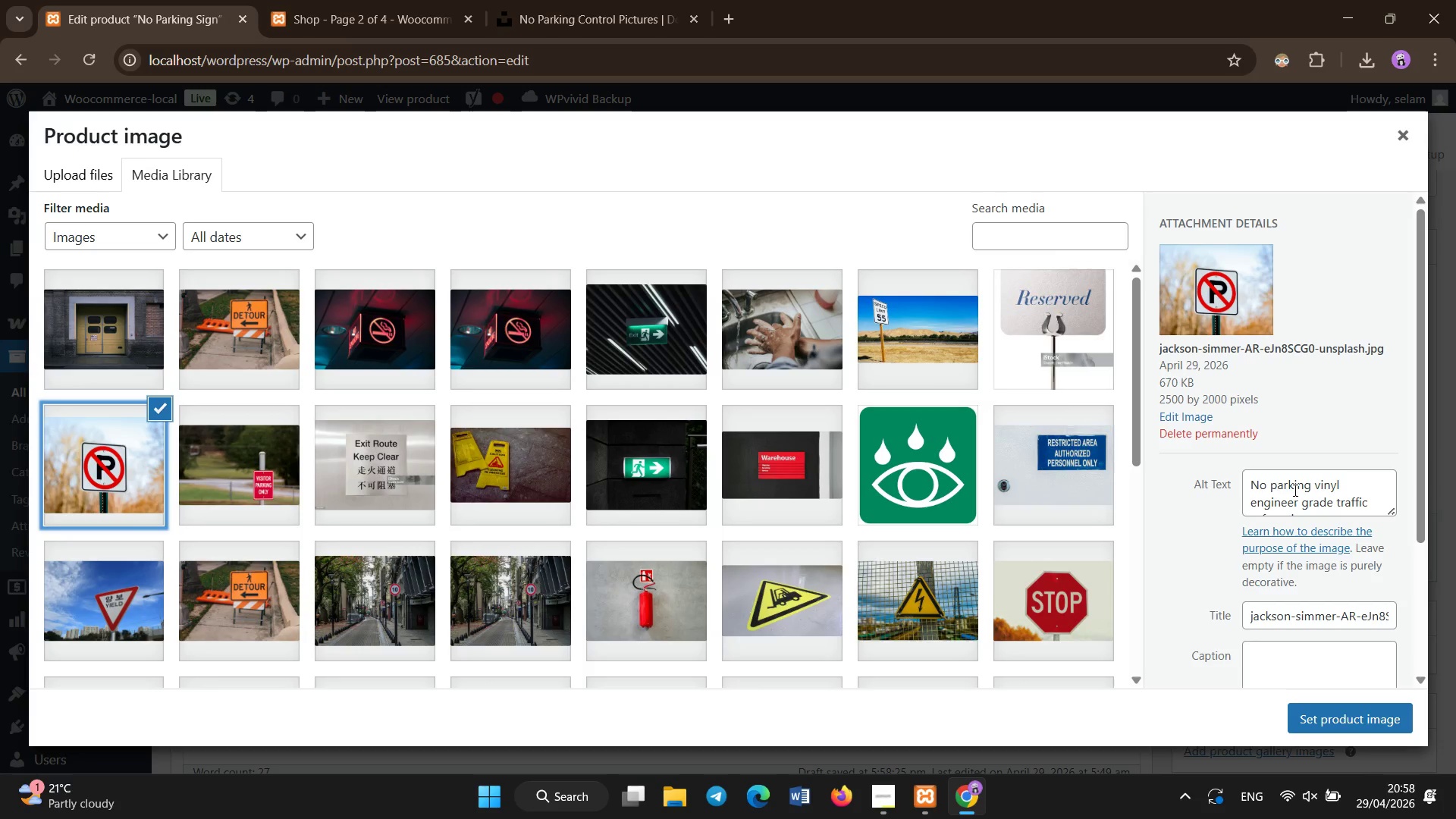 
key(Control+A)
 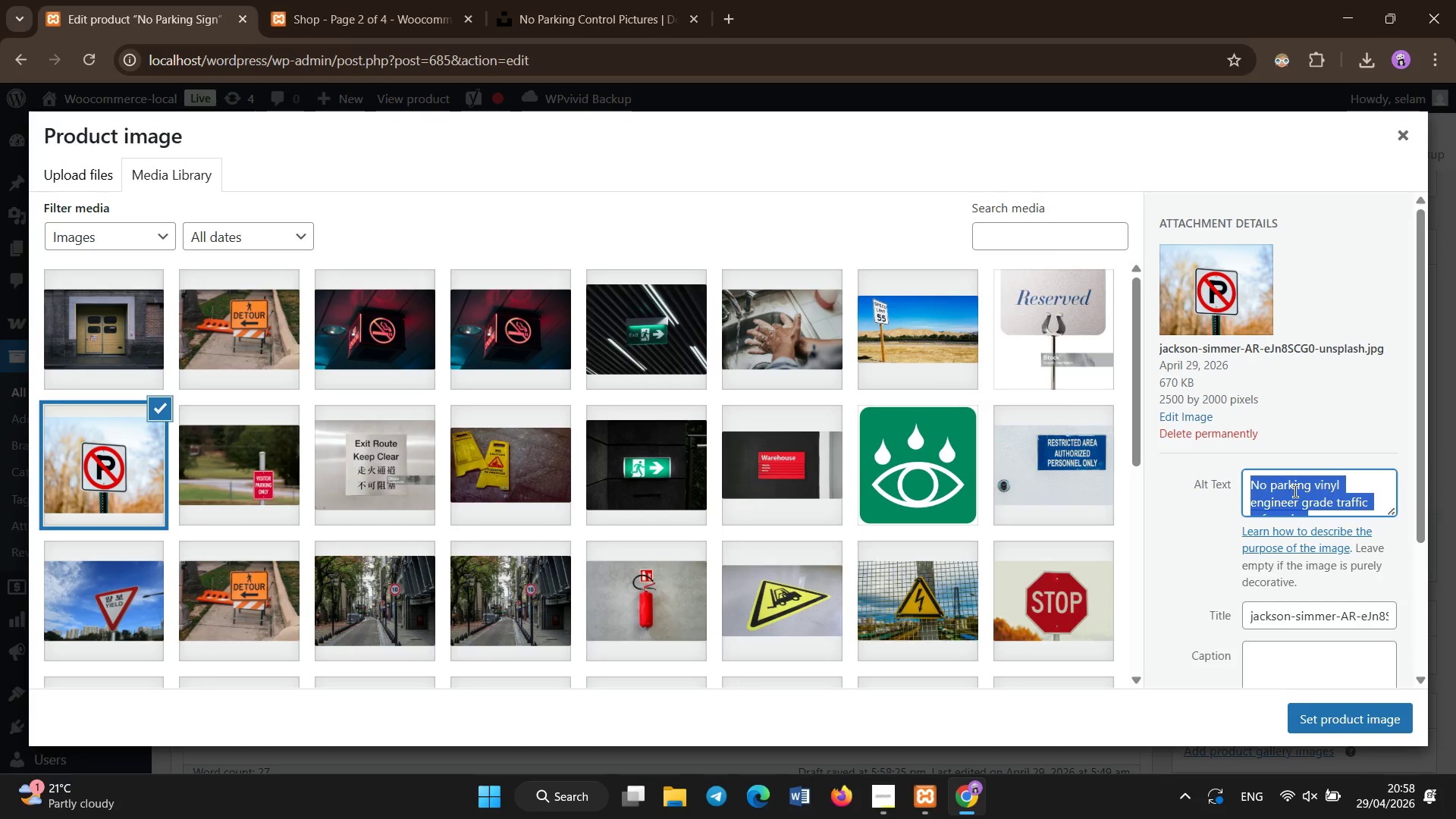 
key(Backspace)
type(No Parking aluminum non-reflective traffic safety sign)
 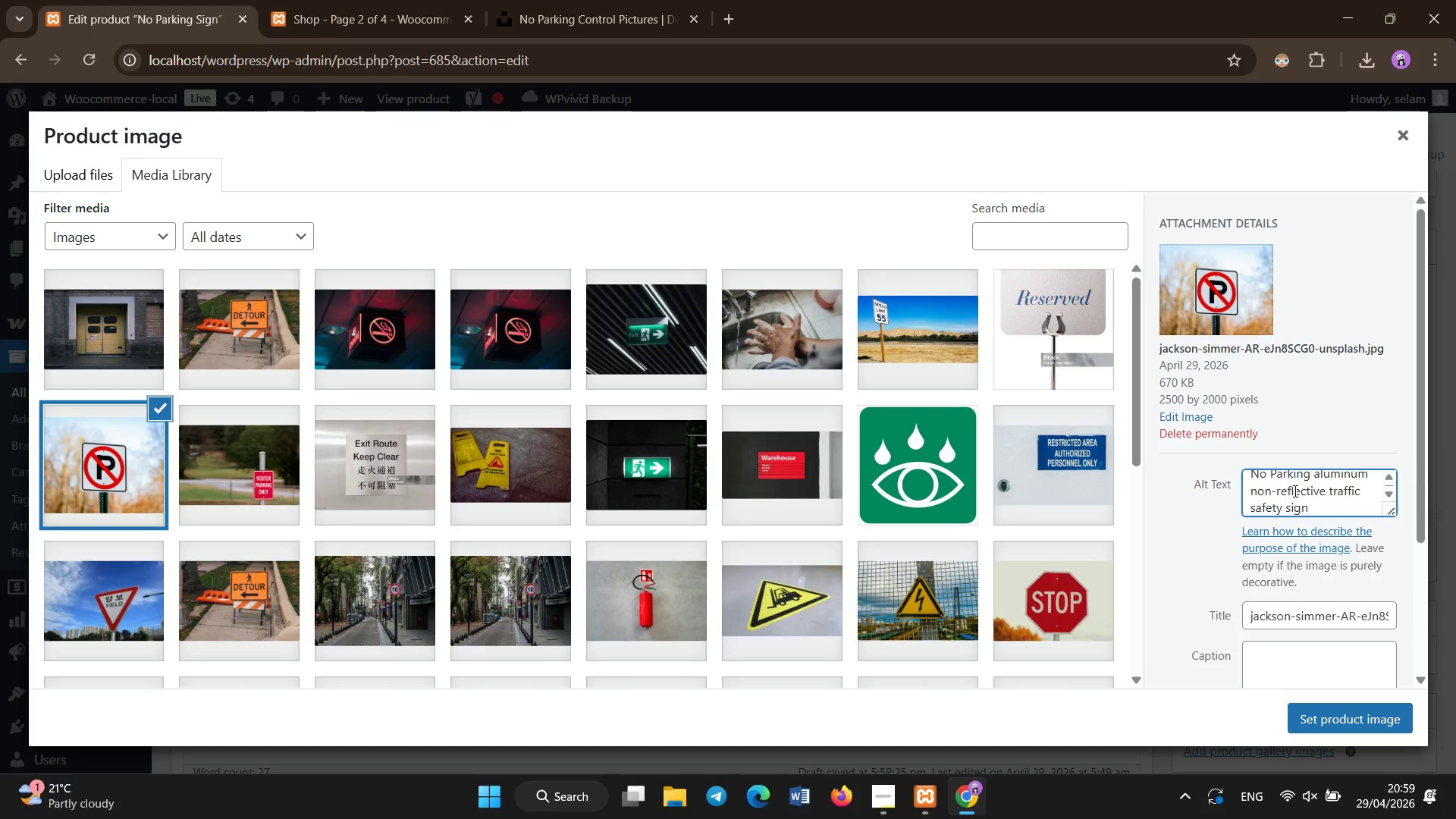 
left_click([1352, 727])
 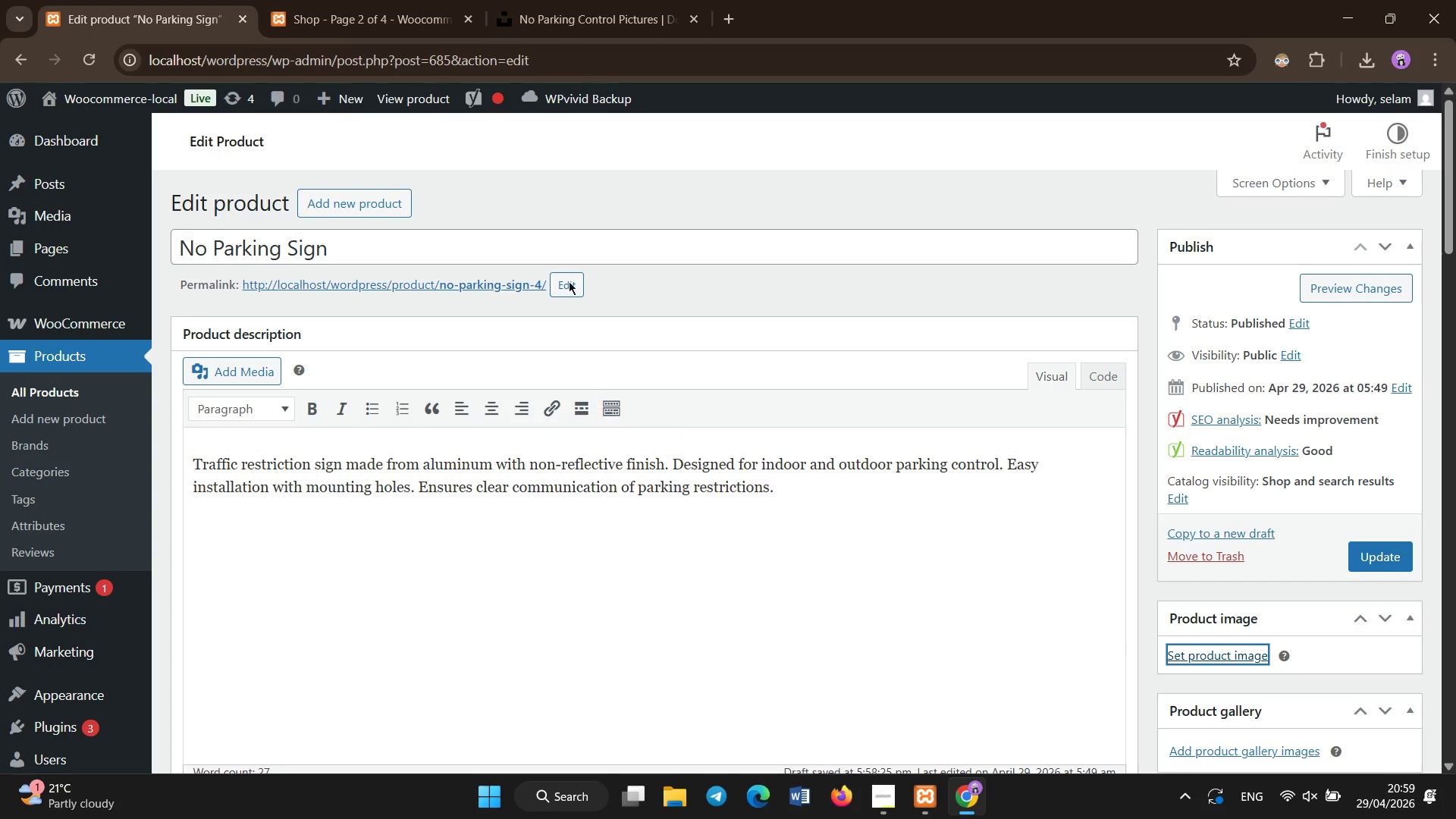 
left_click([554, 245])
 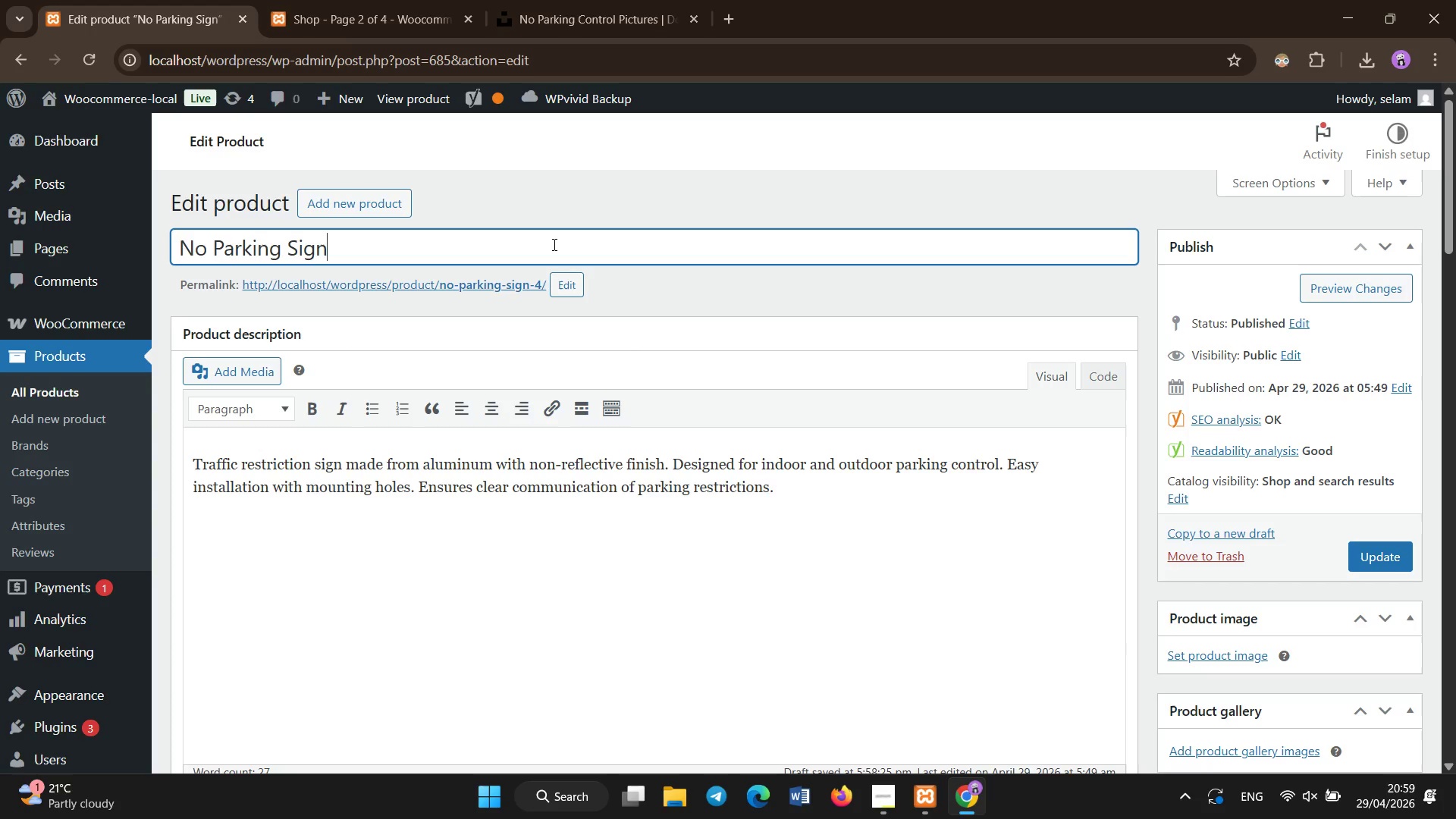 
type( - Aluminum Traffic )
 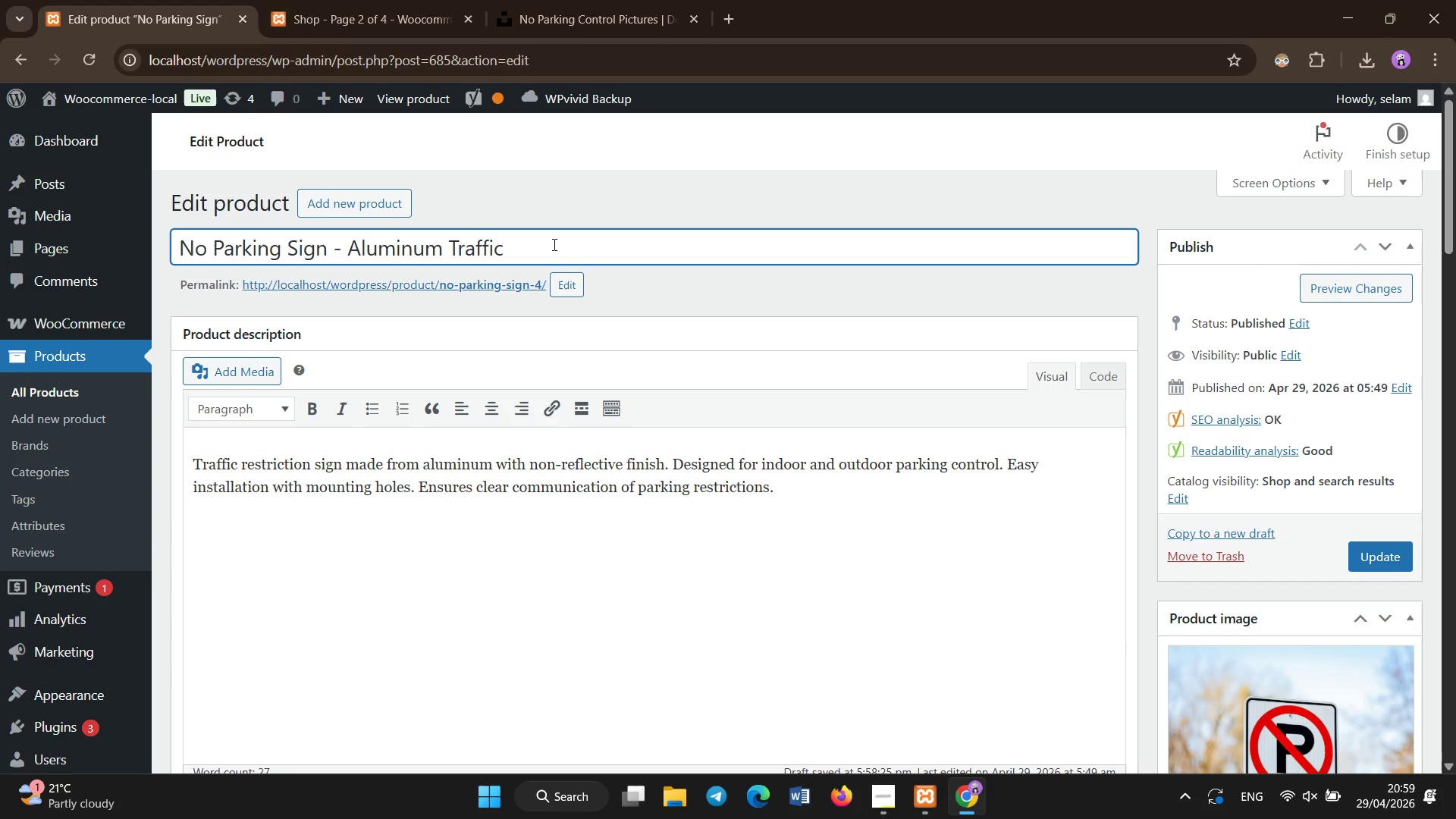 
left_click([1391, 556])
 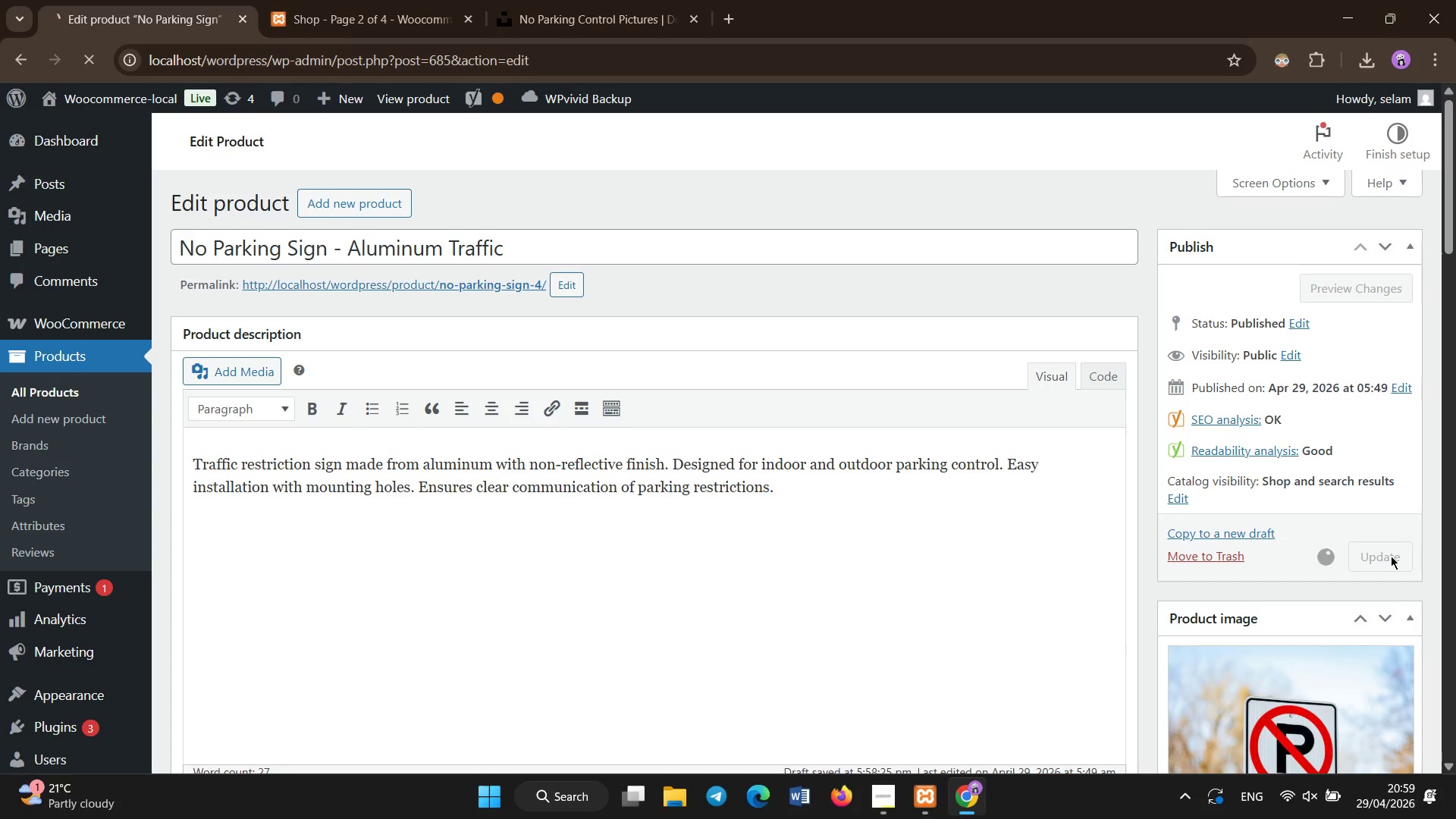 
wait(23.61)
 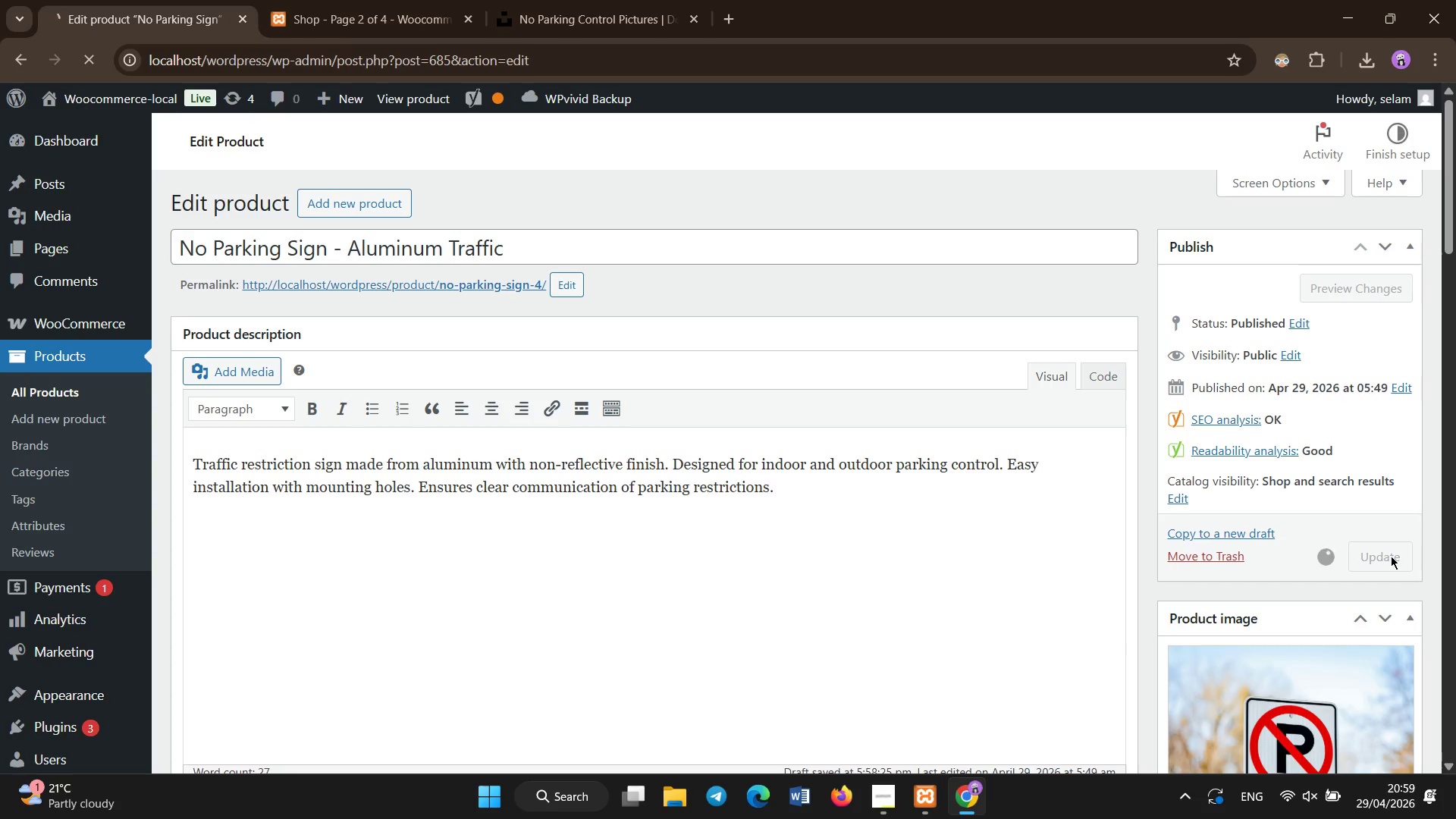 
left_click([100, 398])
 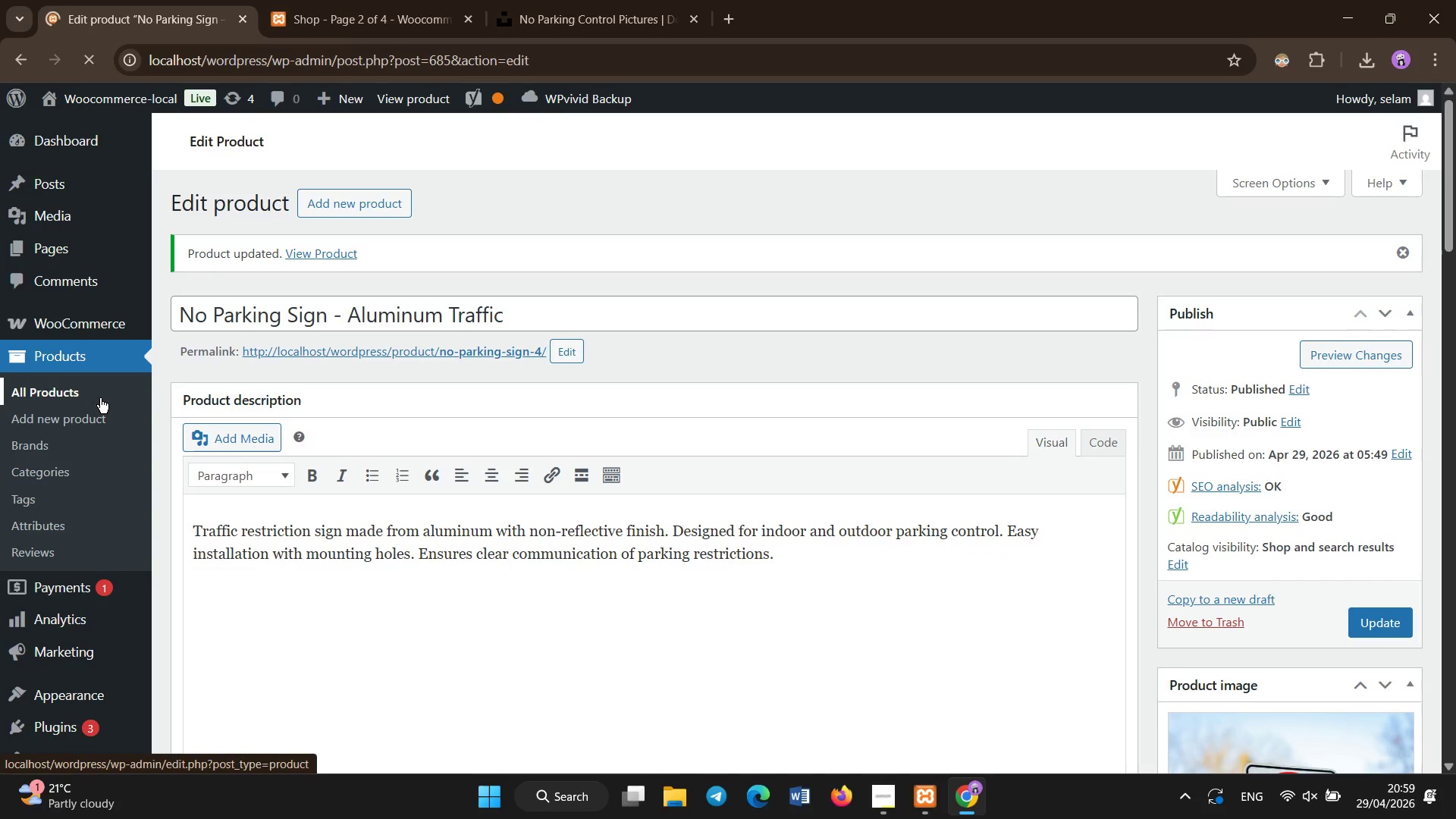 
wait(5.3)
 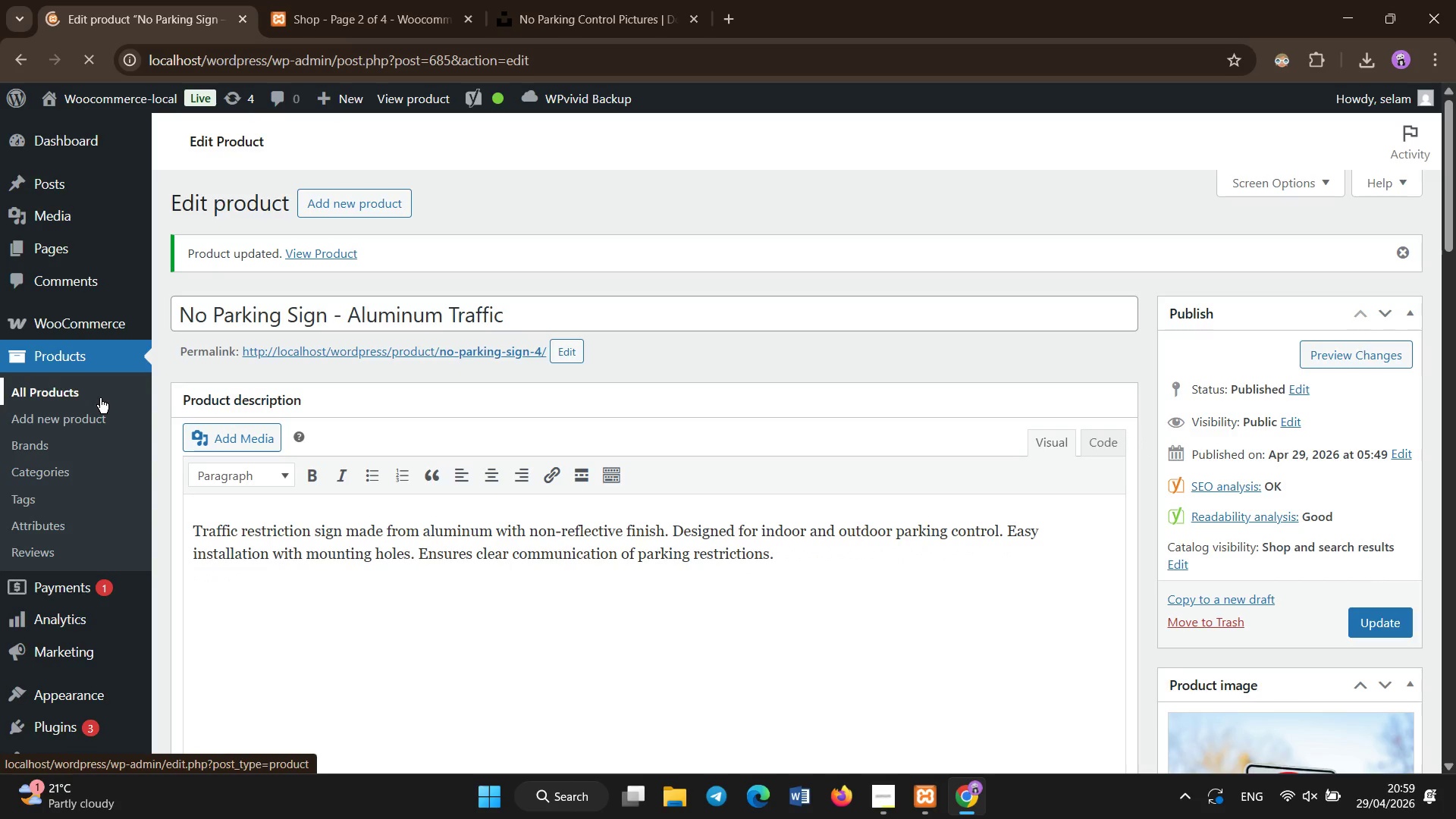 
scroll: coordinate [116, 421], scroll_direction: up, amount: 5.0
 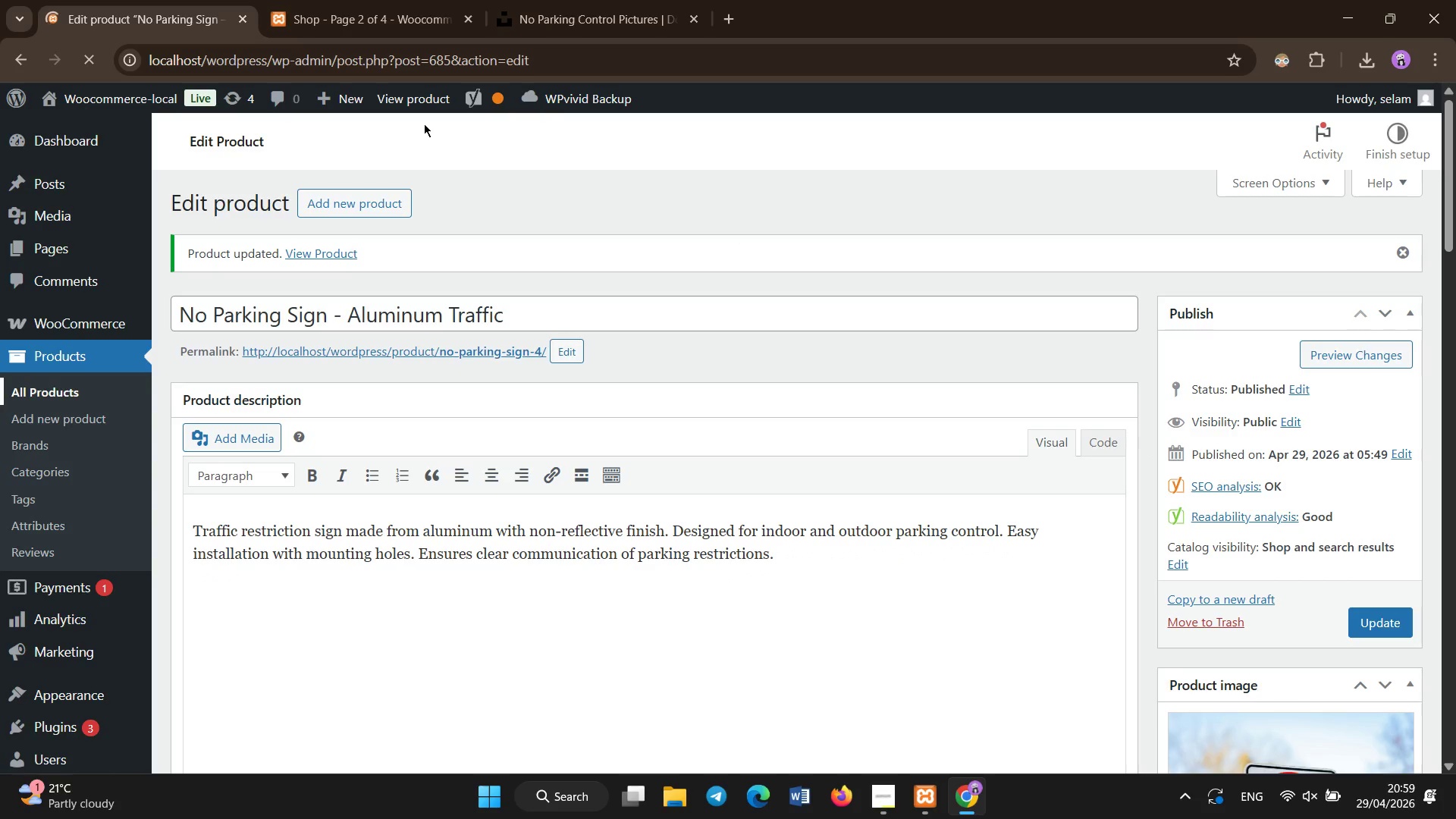 
left_click([389, 16])
 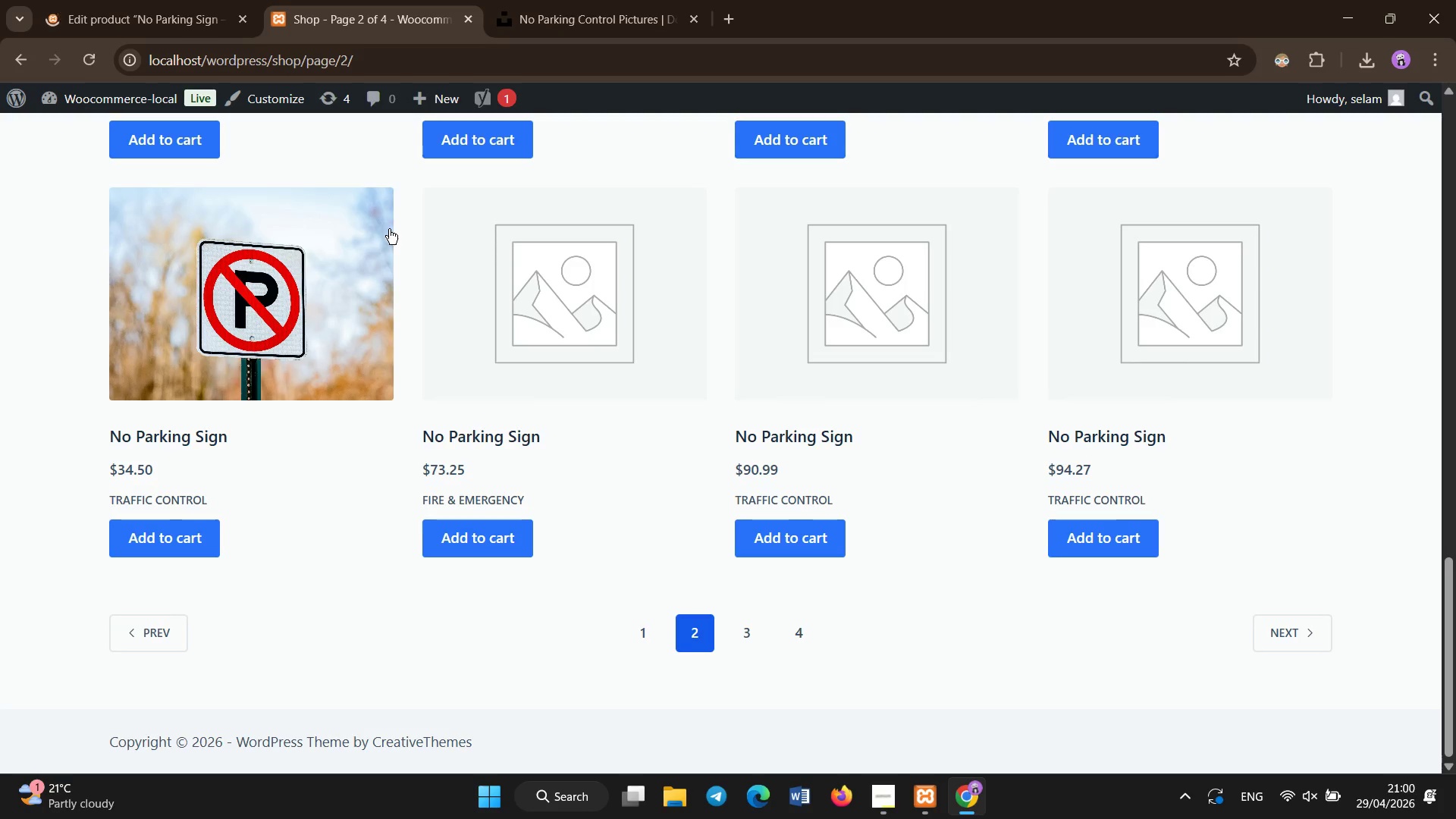 
key(Control+Shift+R)
 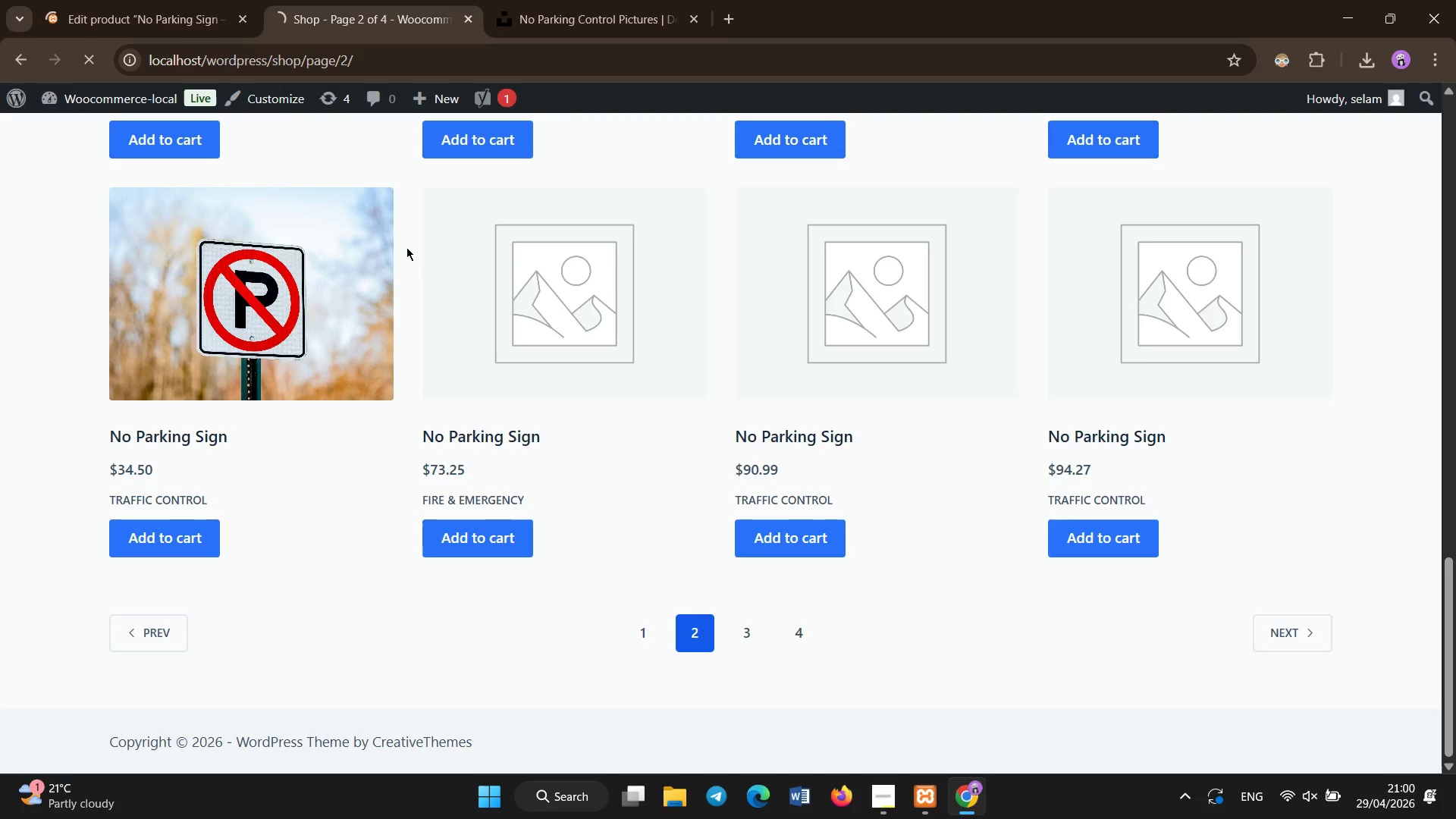 
scroll: coordinate [408, 244], scroll_direction: up, amount: 4.0
 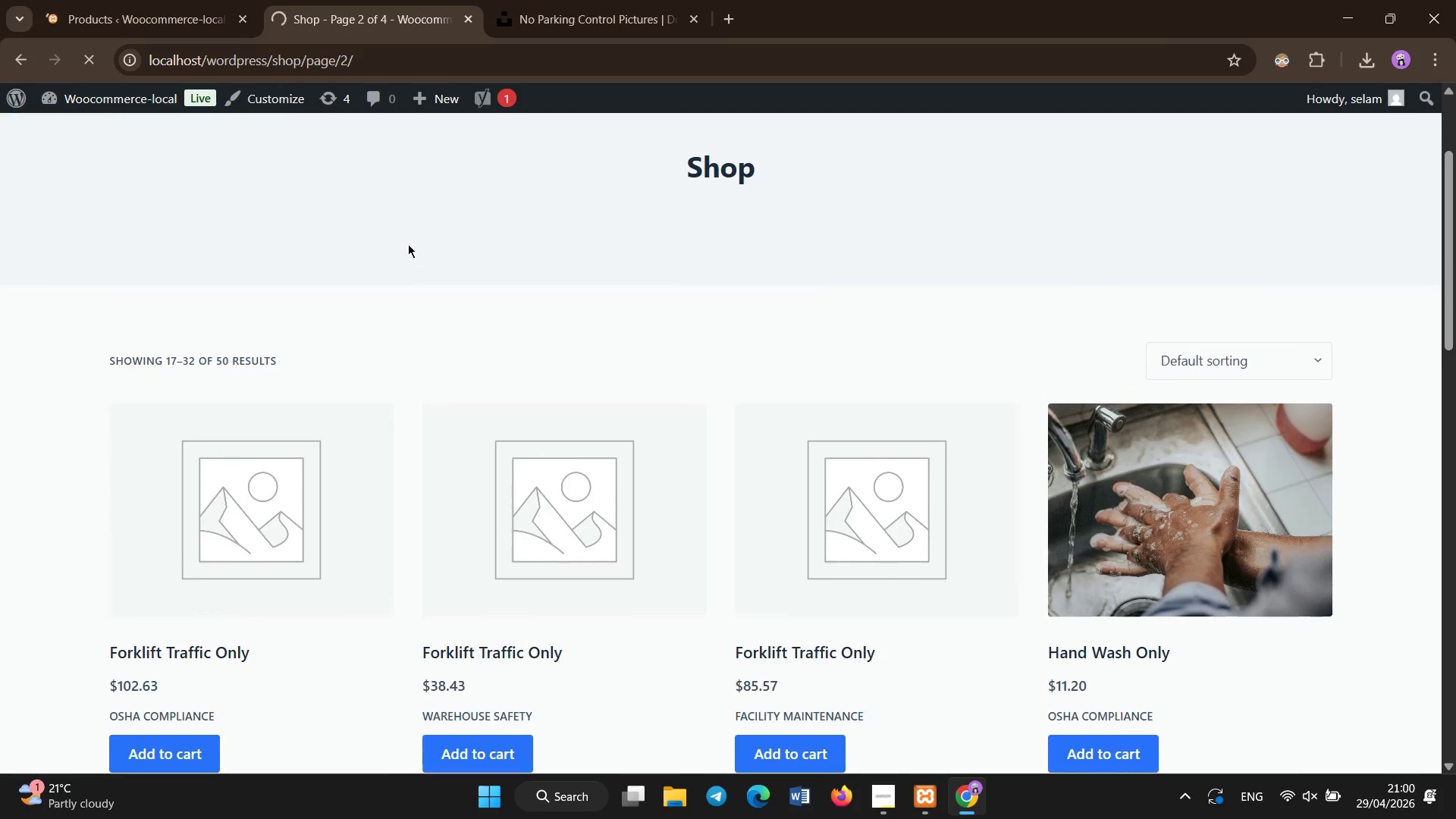 
scroll: coordinate [408, 244], scroll_direction: down, amount: 12.0
 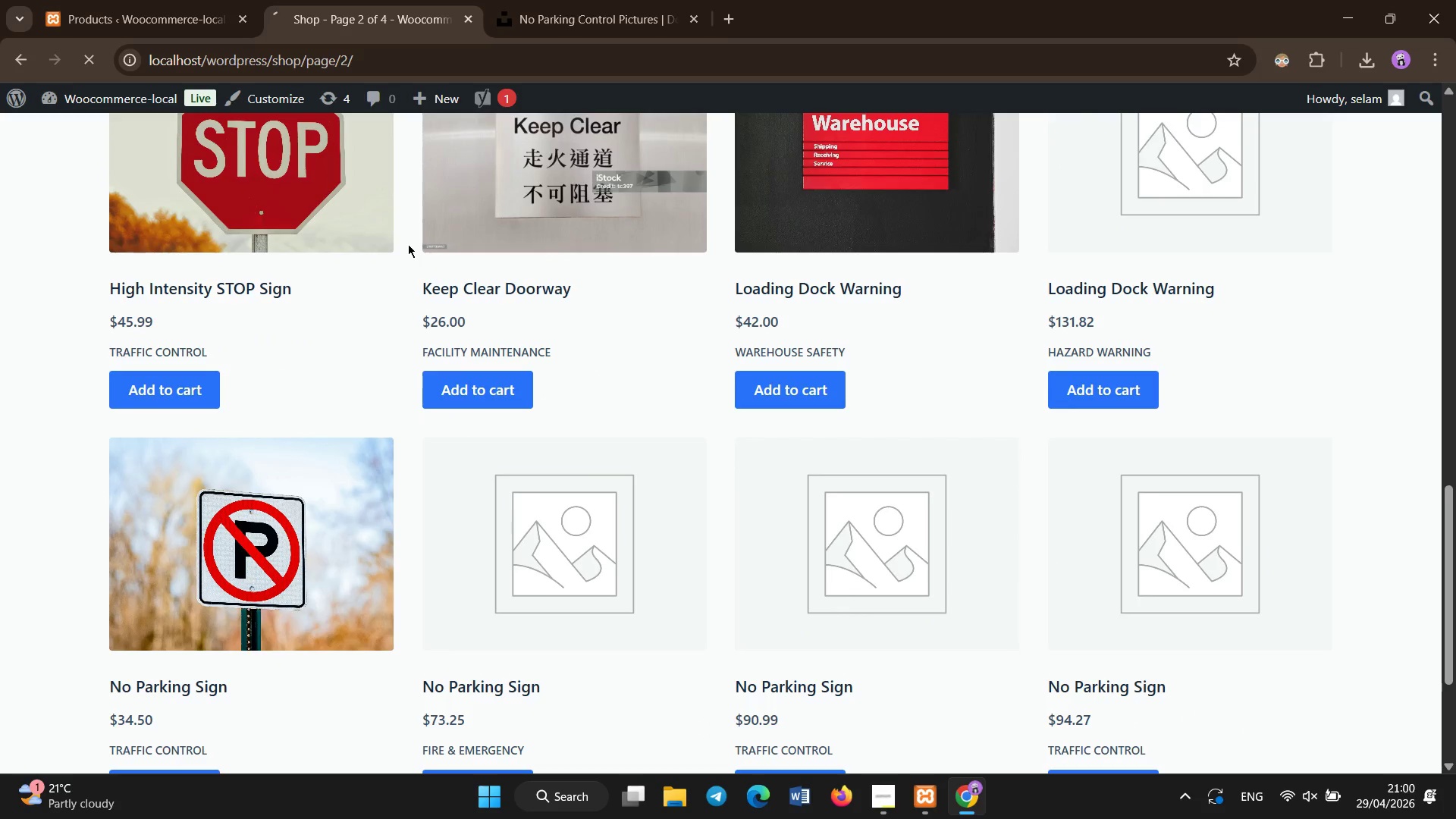 
scroll: coordinate [408, 244], scroll_direction: up, amount: 10.0
 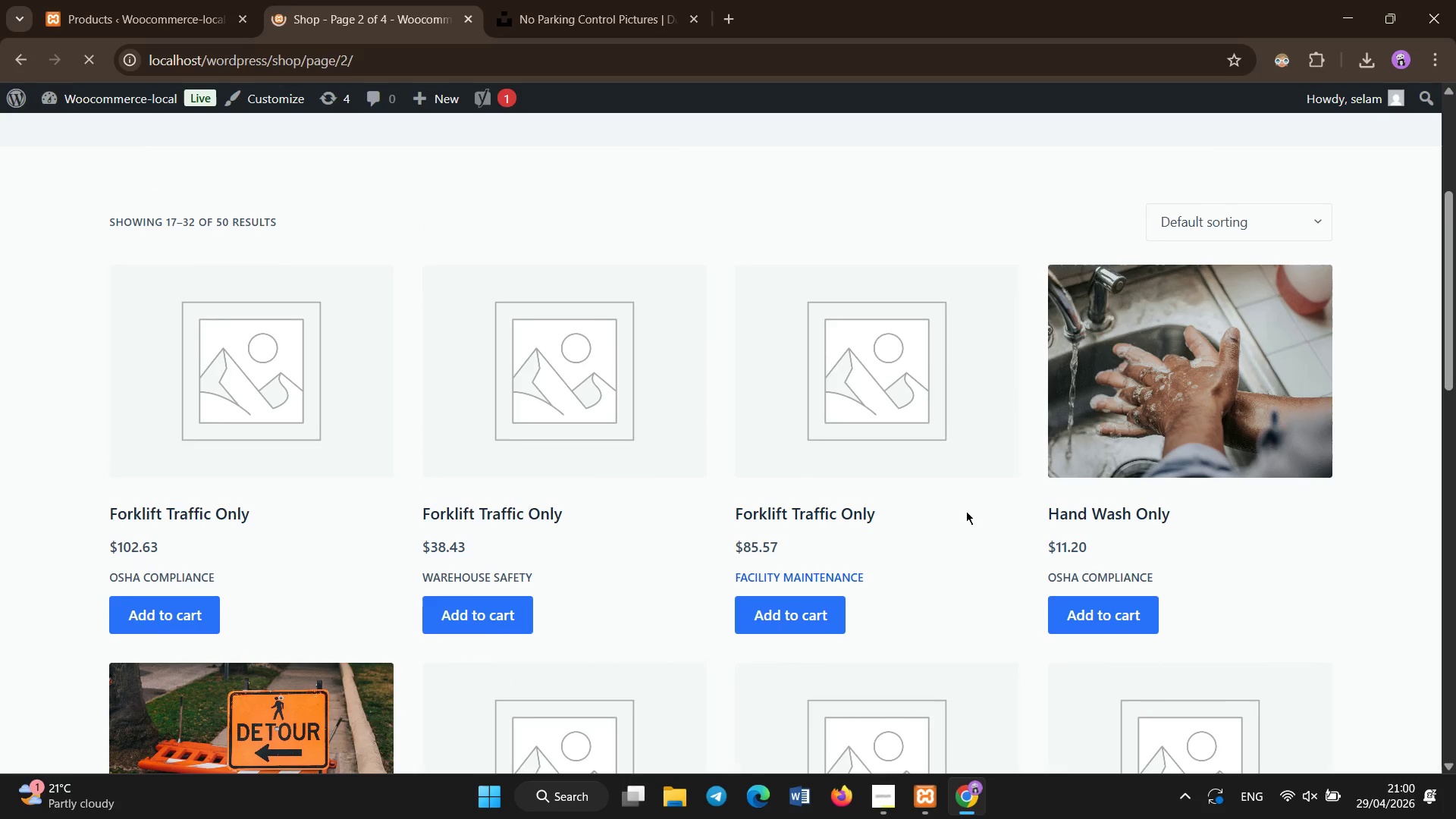 
left_click([111, 0])
 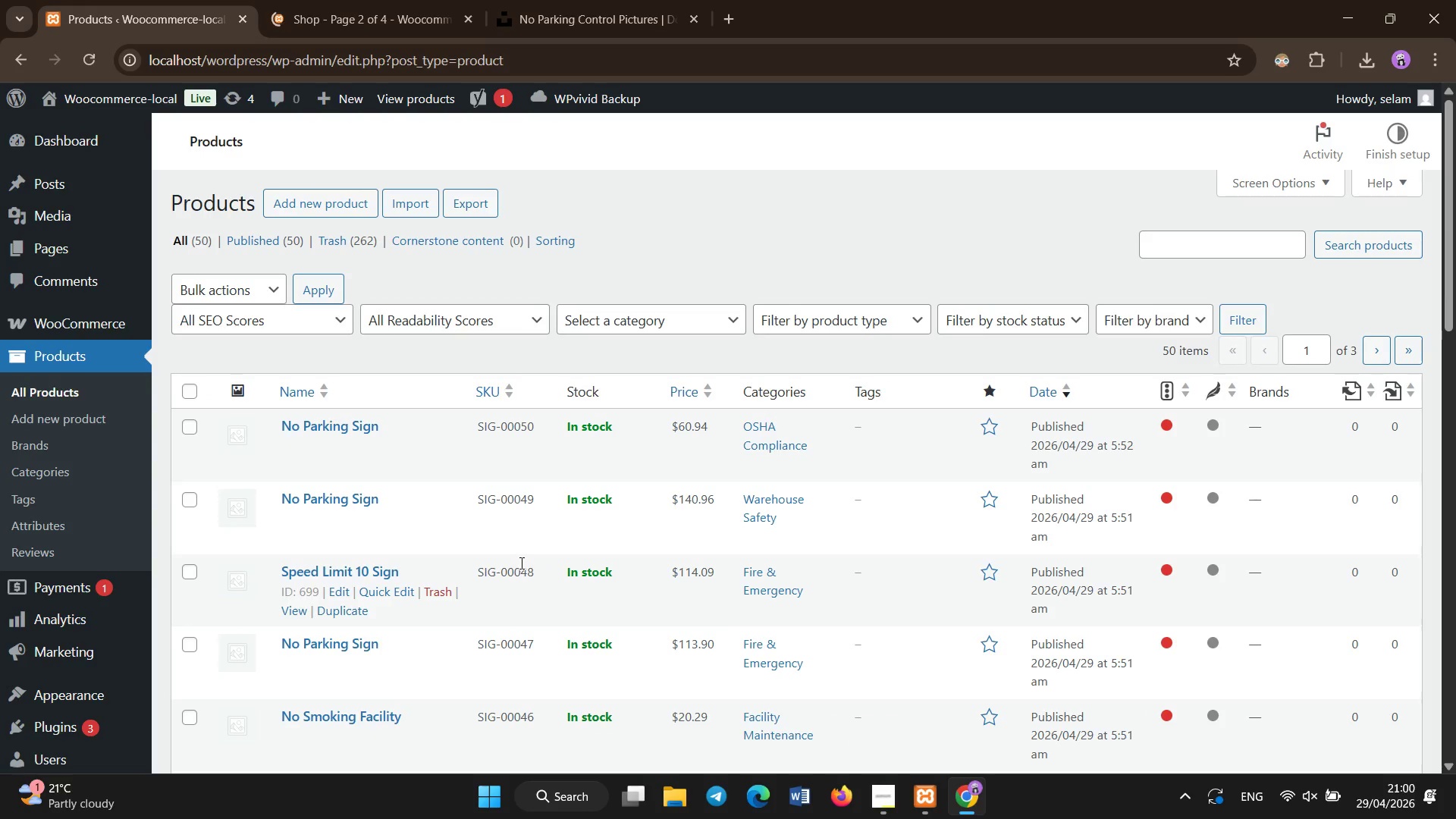 
scroll: coordinate [526, 526], scroll_direction: down, amount: 10.0
 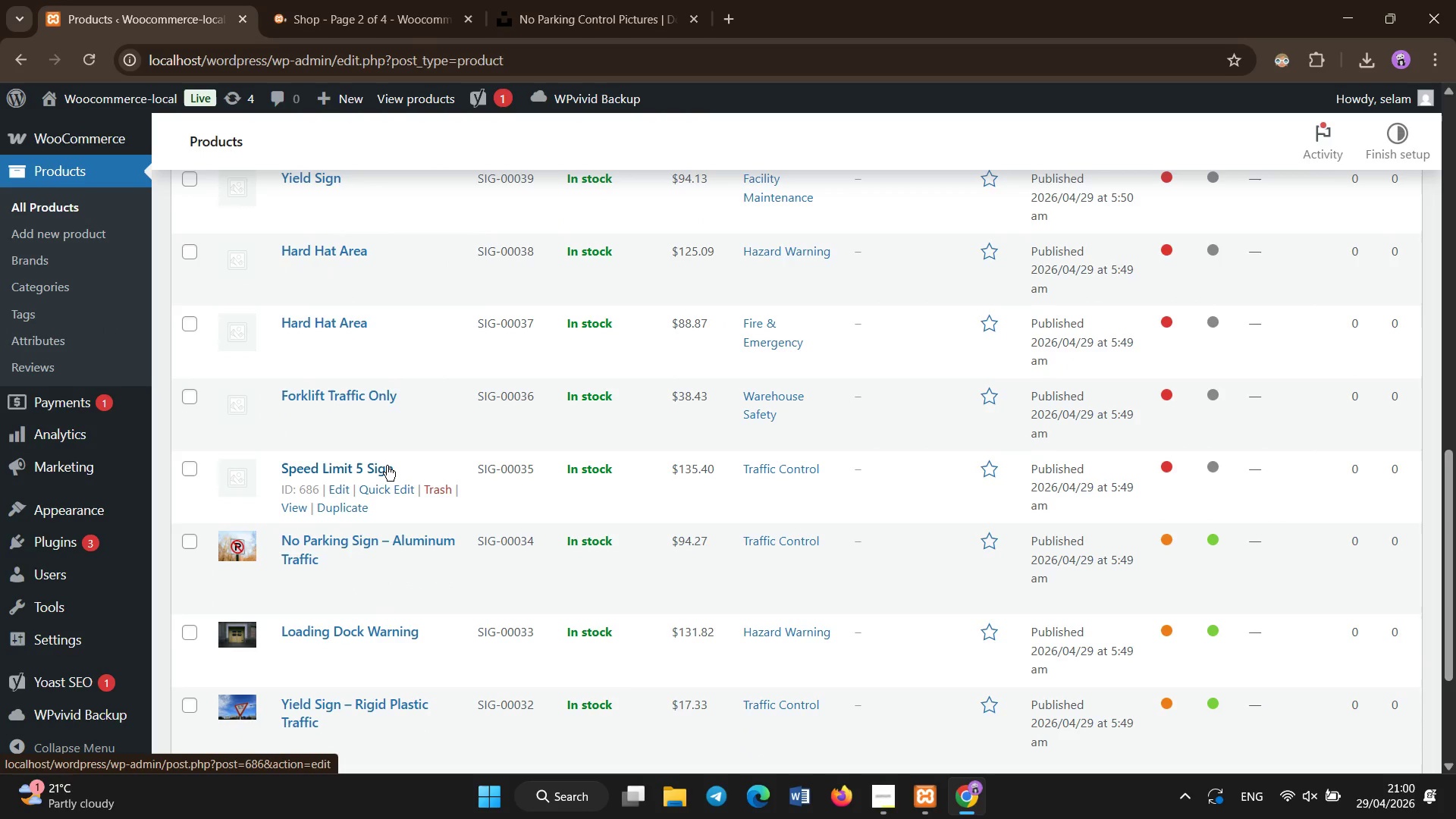 
left_click([387, 466])
 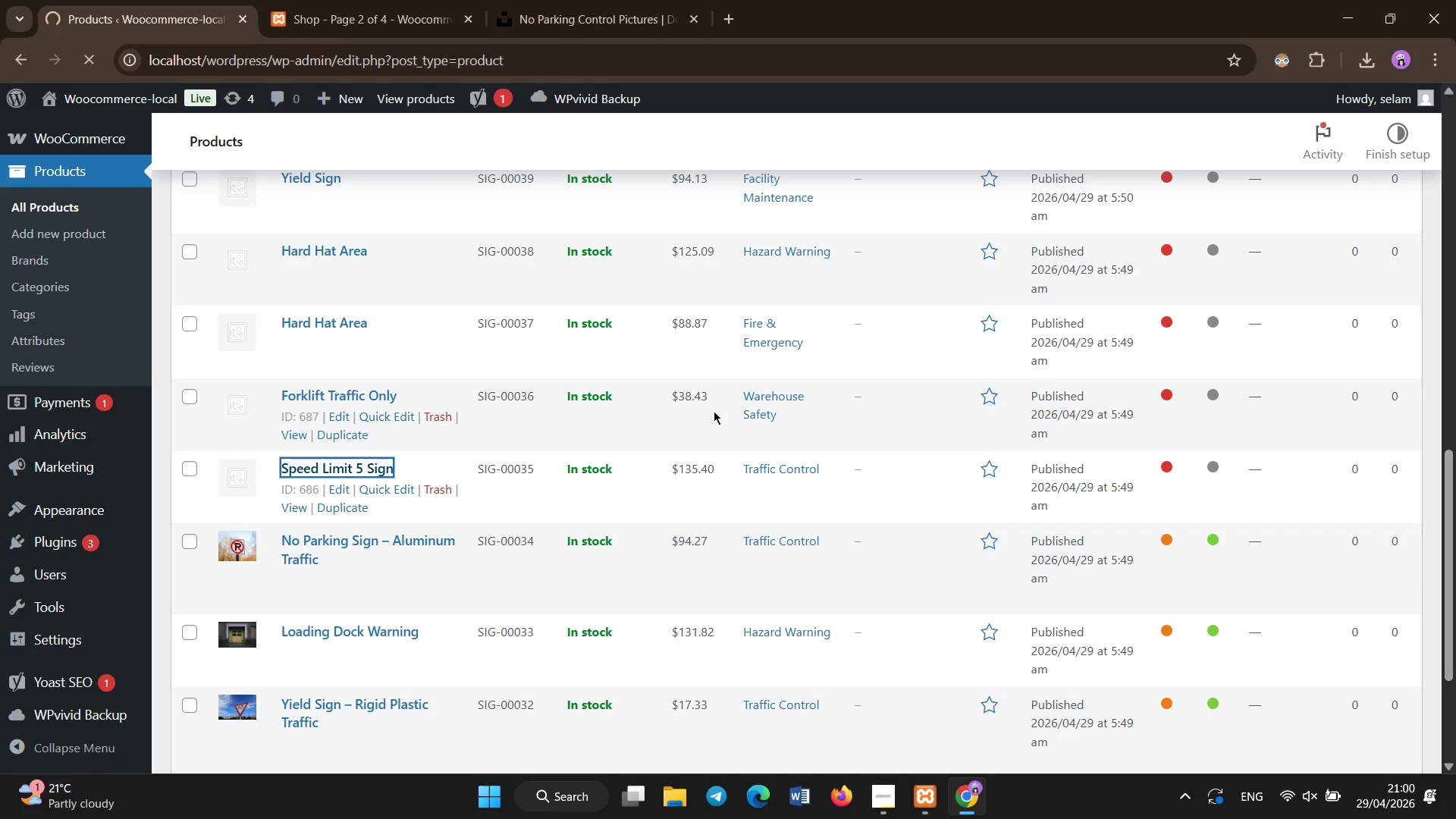 
wait(15.19)
 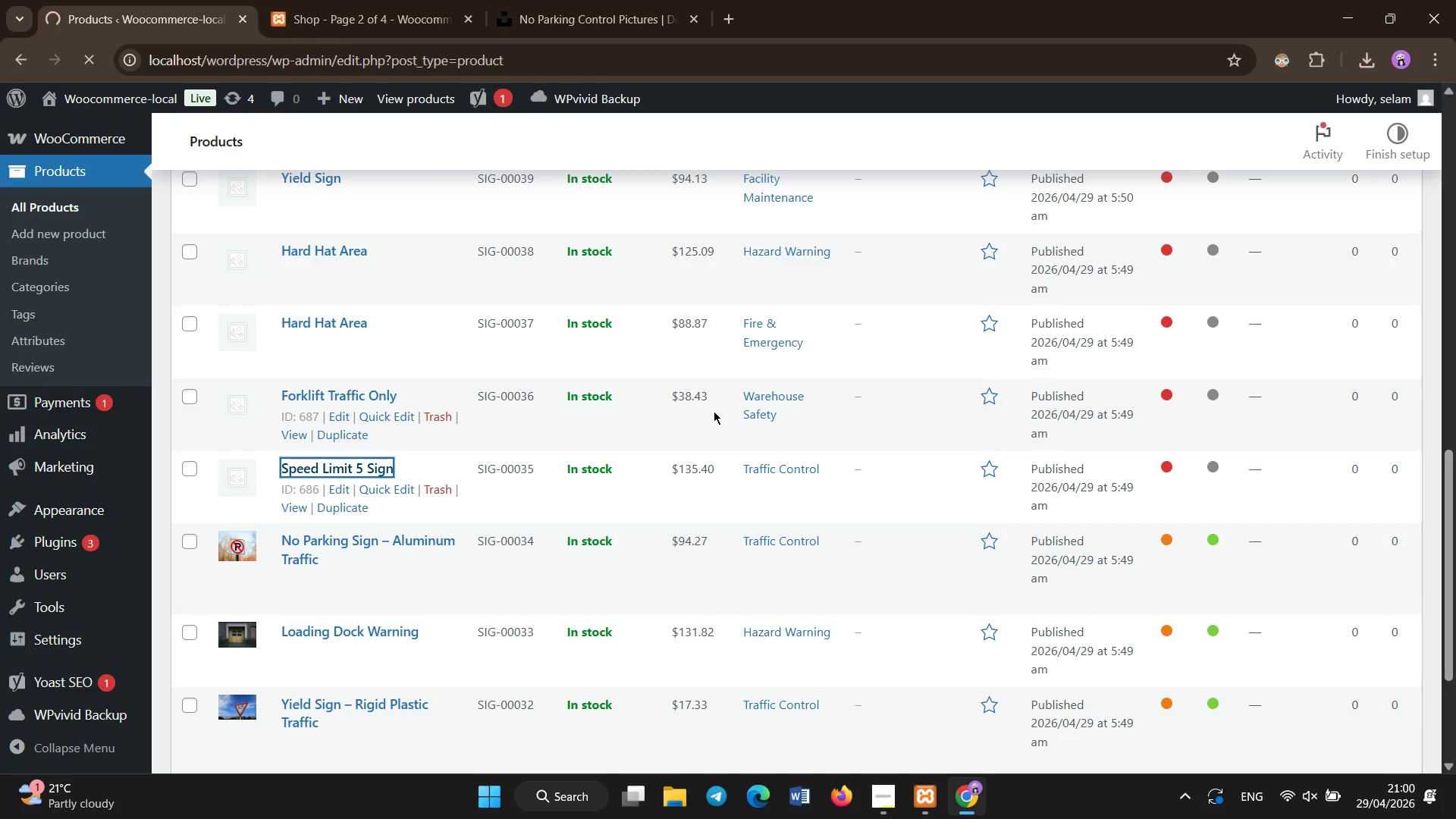 
left_click([564, 550])
 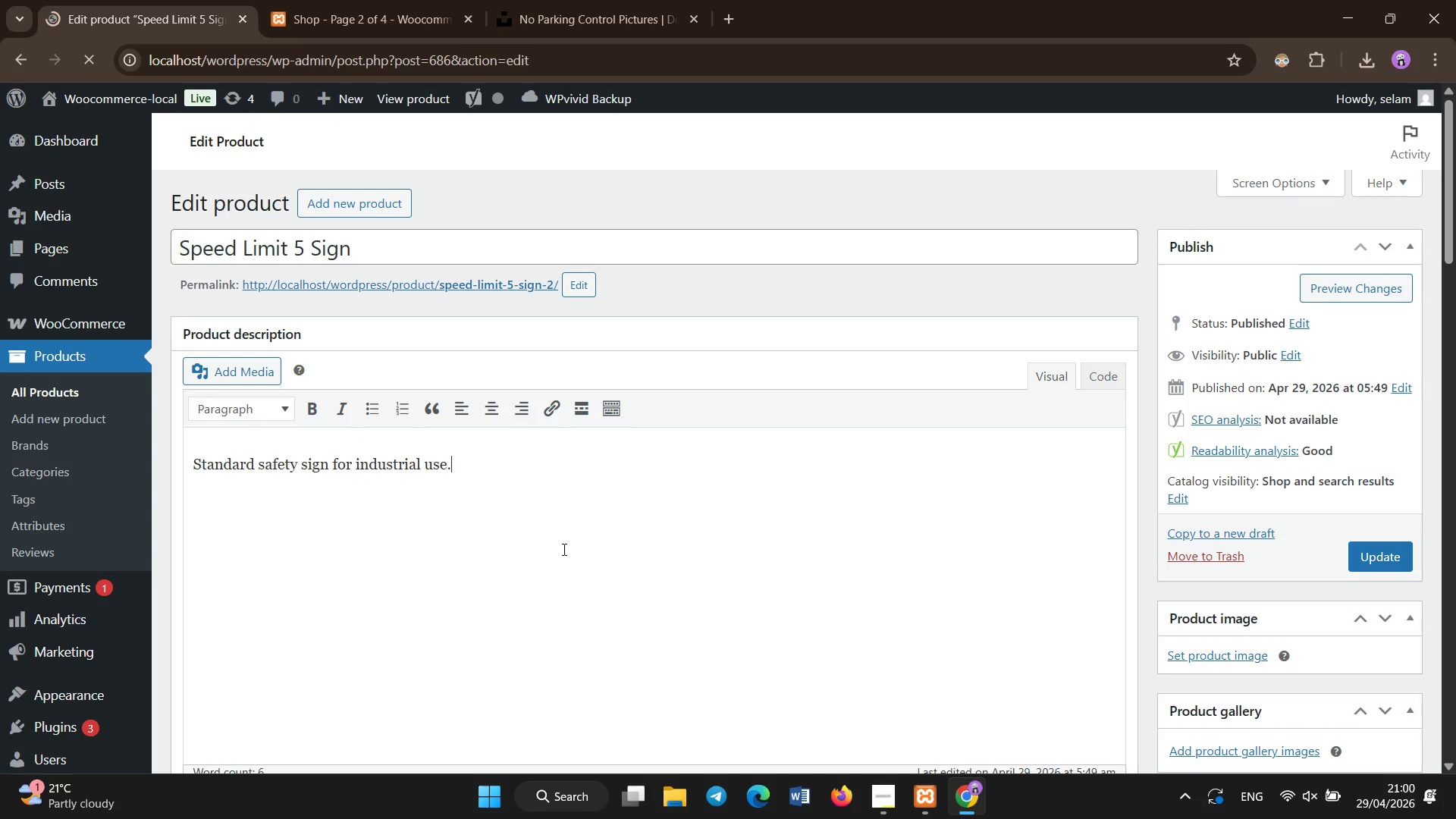 
key(Control+A)
 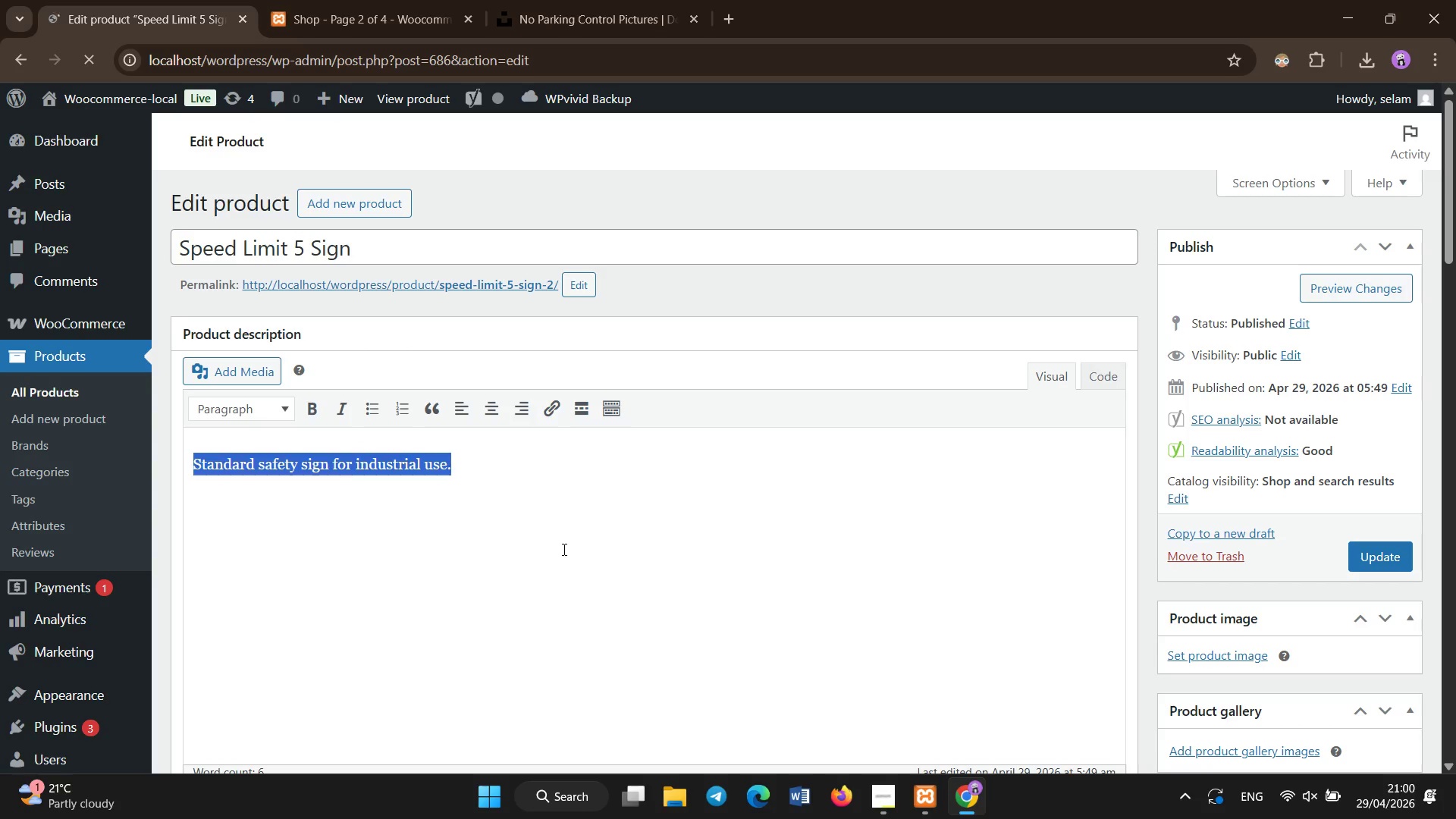 
key(Control+X)
 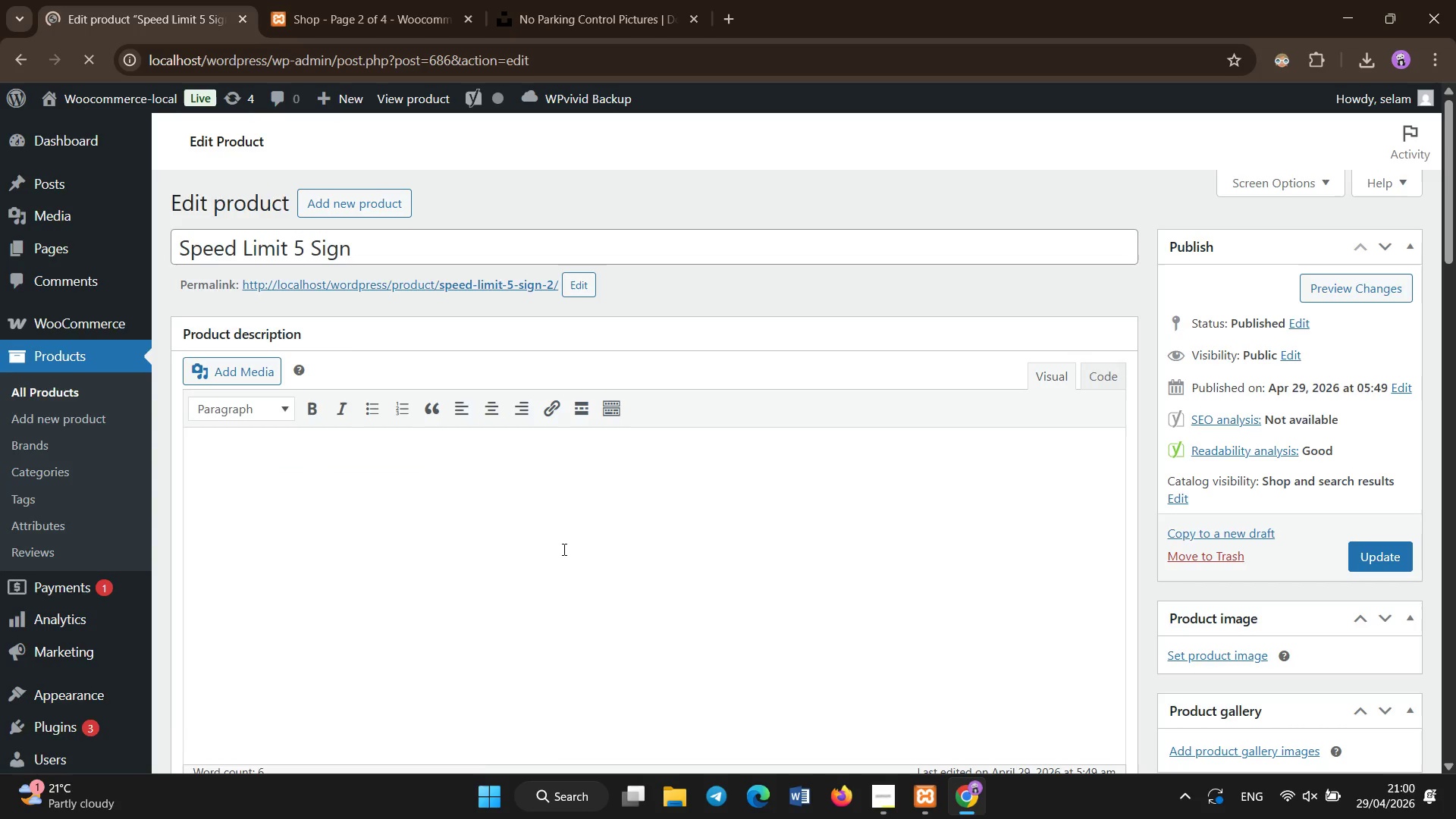 
left_click([554, 588])
 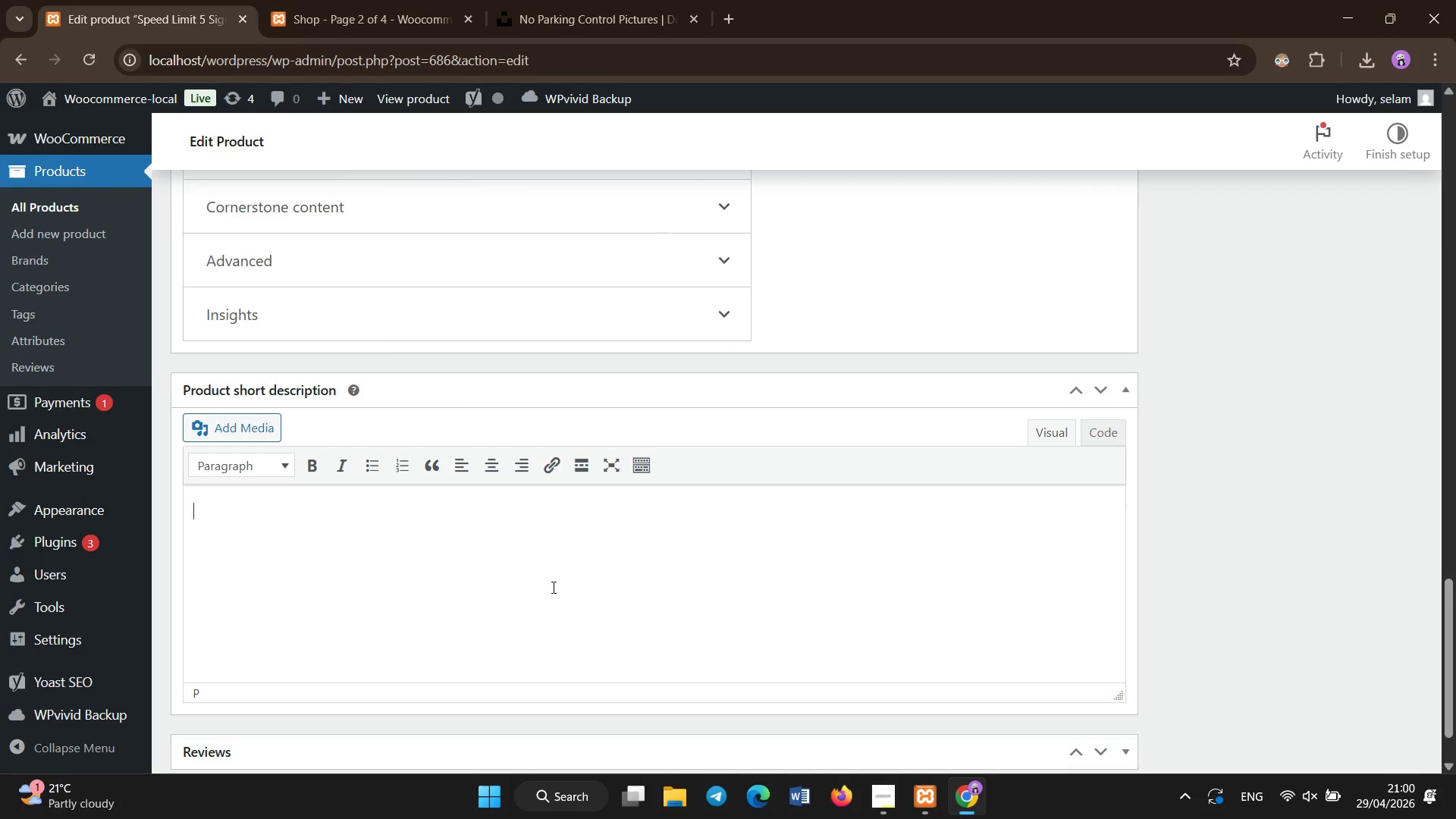 
scroll: coordinate [564, 554], scroll_direction: down, amount: 22.0
 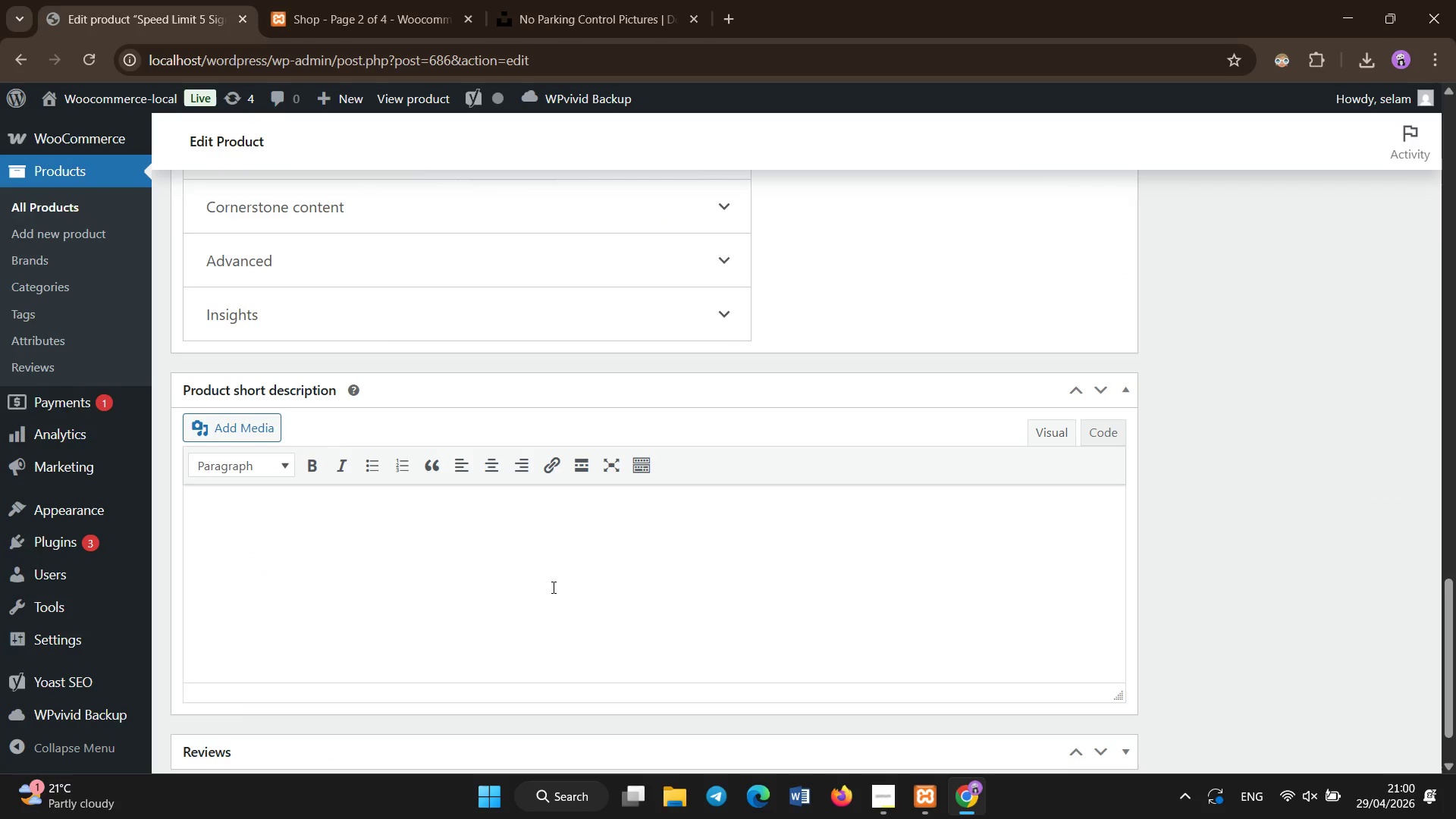 
key(Control+V)
 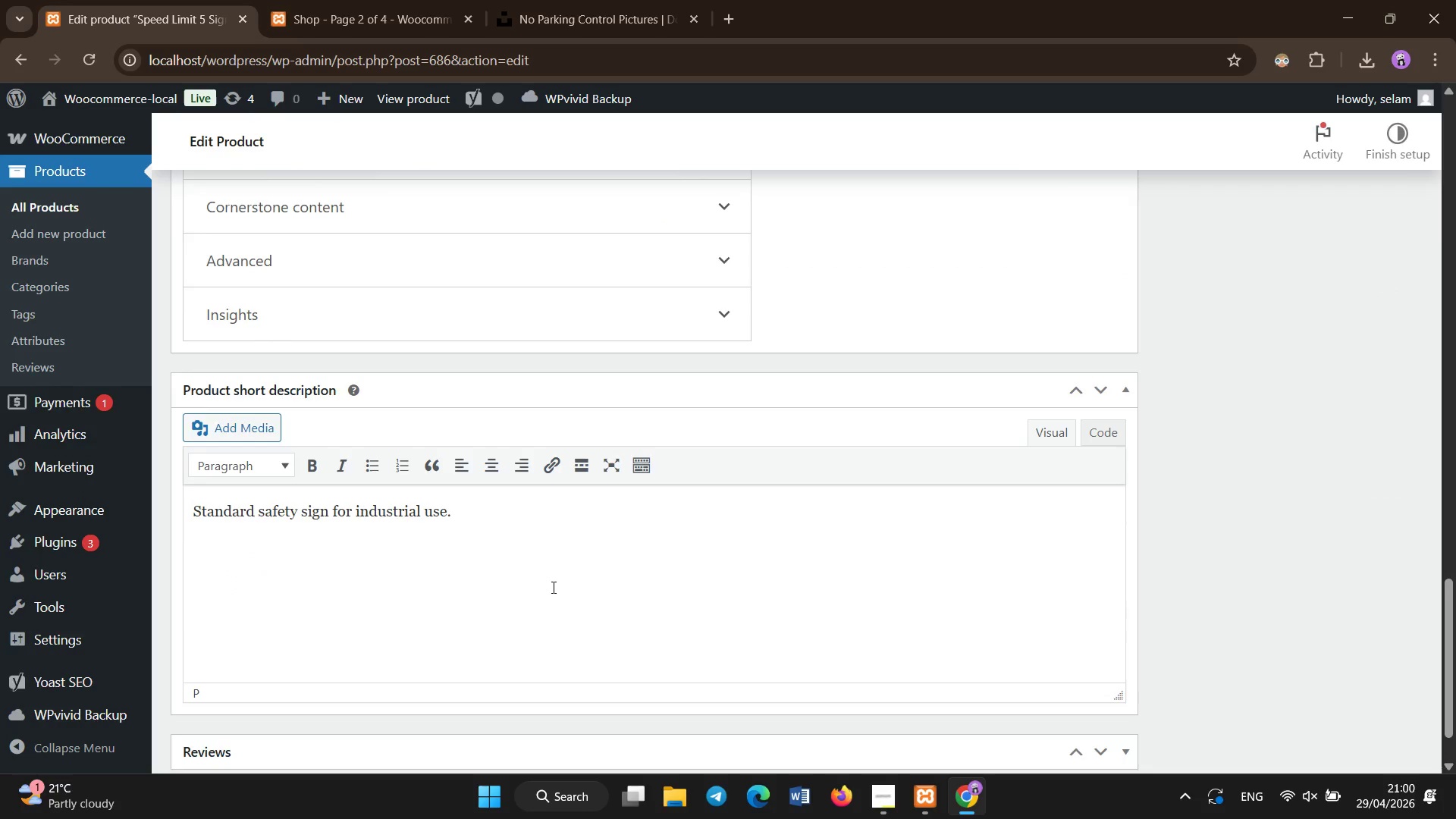 
left_click([554, 588])
 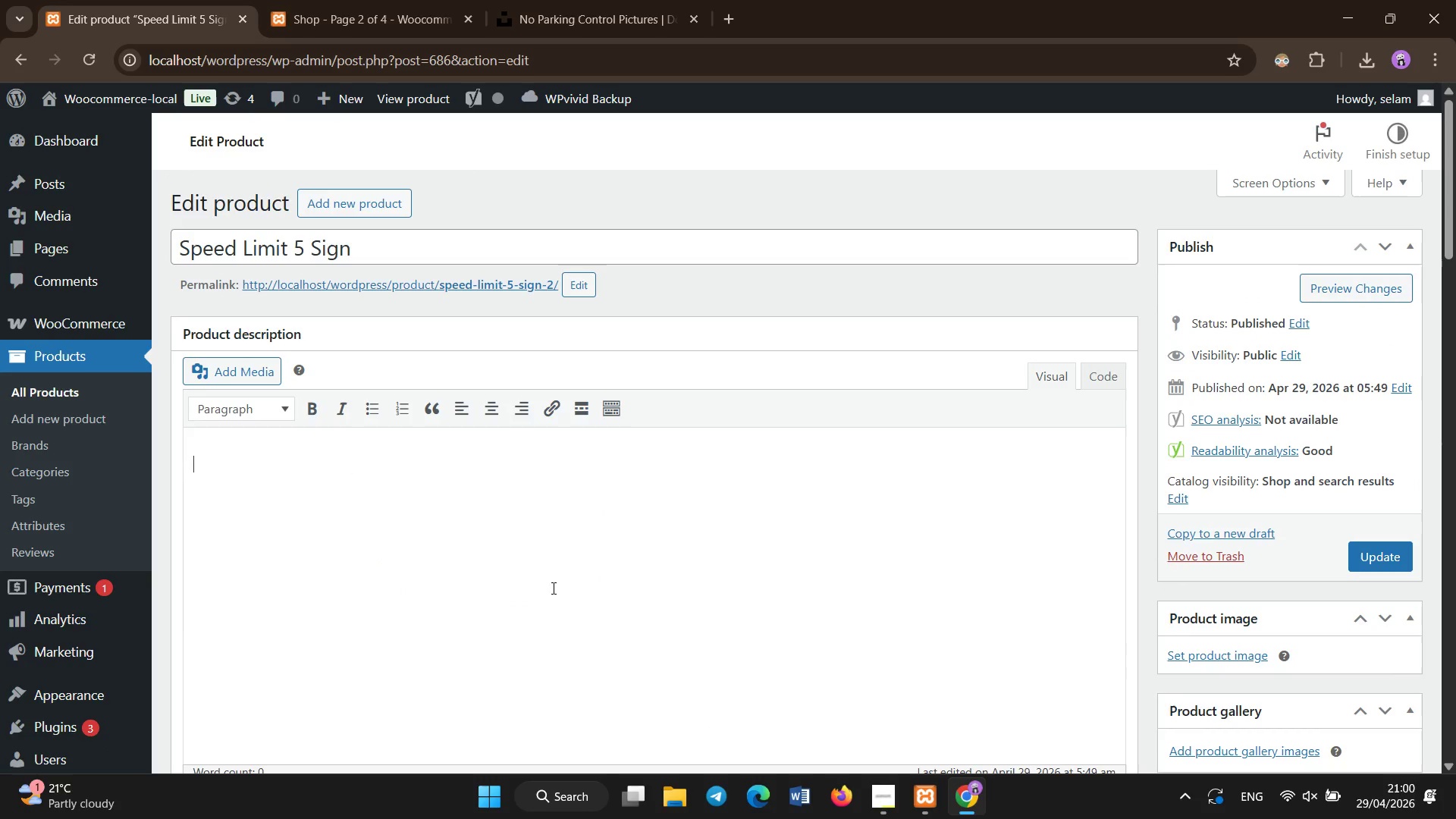 
scroll: coordinate [554, 588], scroll_direction: up, amount: 24.0
 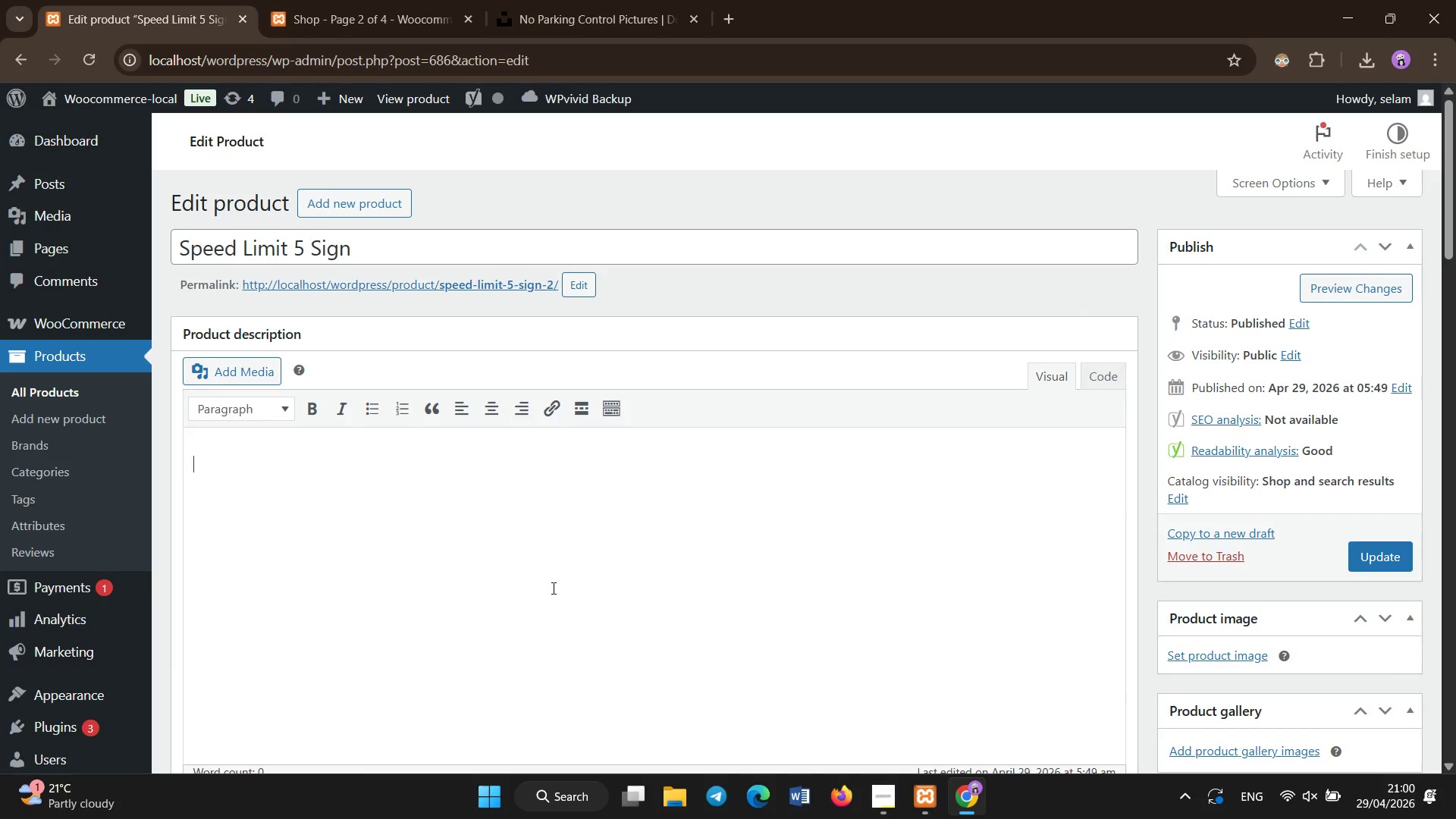 
type(Low )
key(Backspace)
type(-speed regulation sign made fo)
key(Backspace)
type(r)
key(Backspace)
type(orm dua)
key(Backspace)
type(rable aluminum with Enginner Gngineer Grade reflectii)
key(Backspace)
type(ivity. Designed for warehouse and industiral zone)
key(Backspace)
key(Backspace)
key(Backspace)
key(Backspace)
key(Backspace)
key(Backspace)
key(Backspace)
key(Backspace)
key(Backspace)
key(Backspace)
key(Backspace)
type(sti)
key(Backspace)
type(rial zones requiring strict speed control )
key(Backspace)
type(. Weather-resistant and suitable for outdd)
key(Backspace)
type(oor installations)
key(Backspace)
type(. Supports traffic safety enforcement.)
 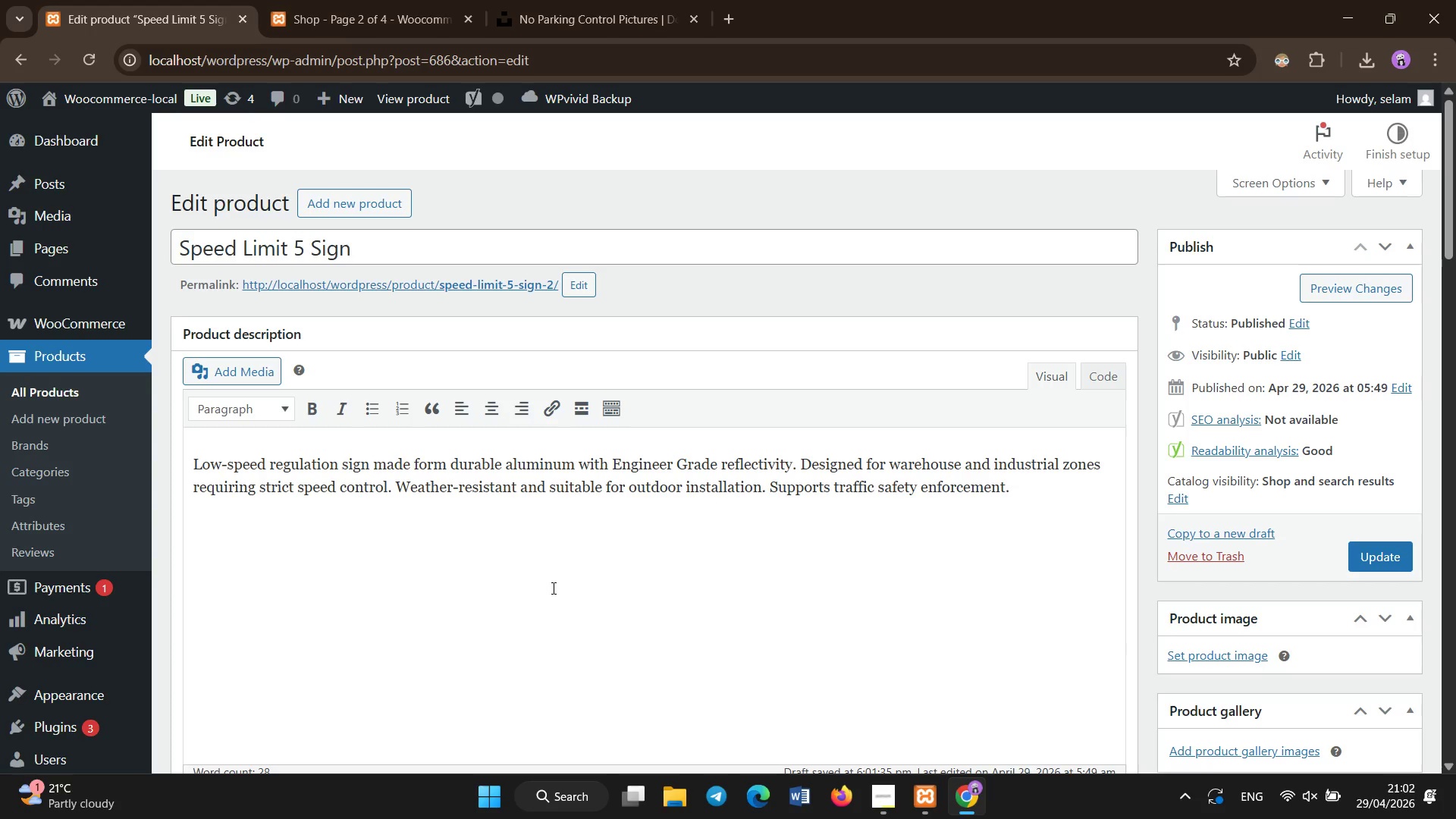 
scroll: coordinate [656, 458], scroll_direction: down, amount: 4.0
 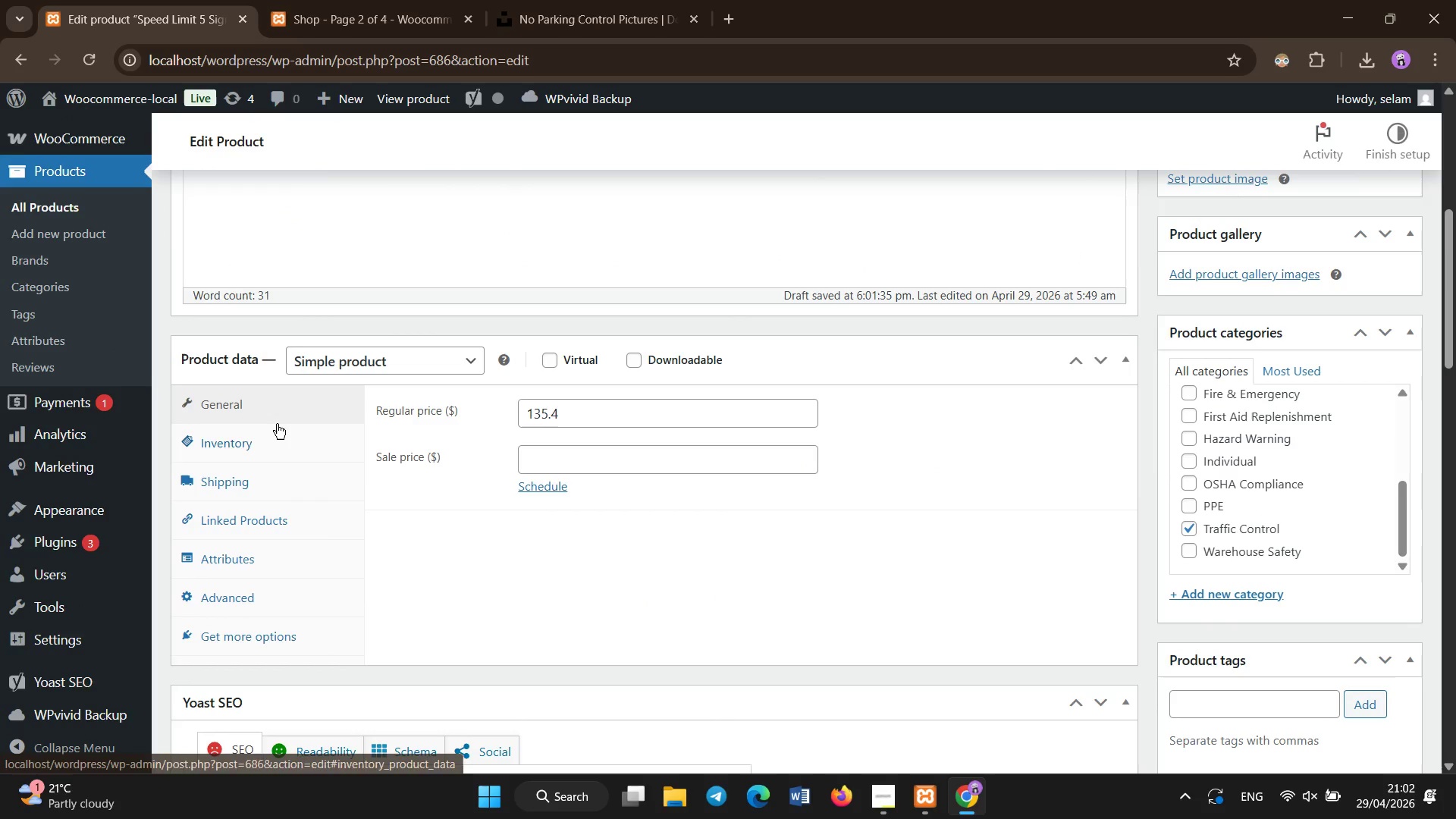 
left_click([267, 462])
 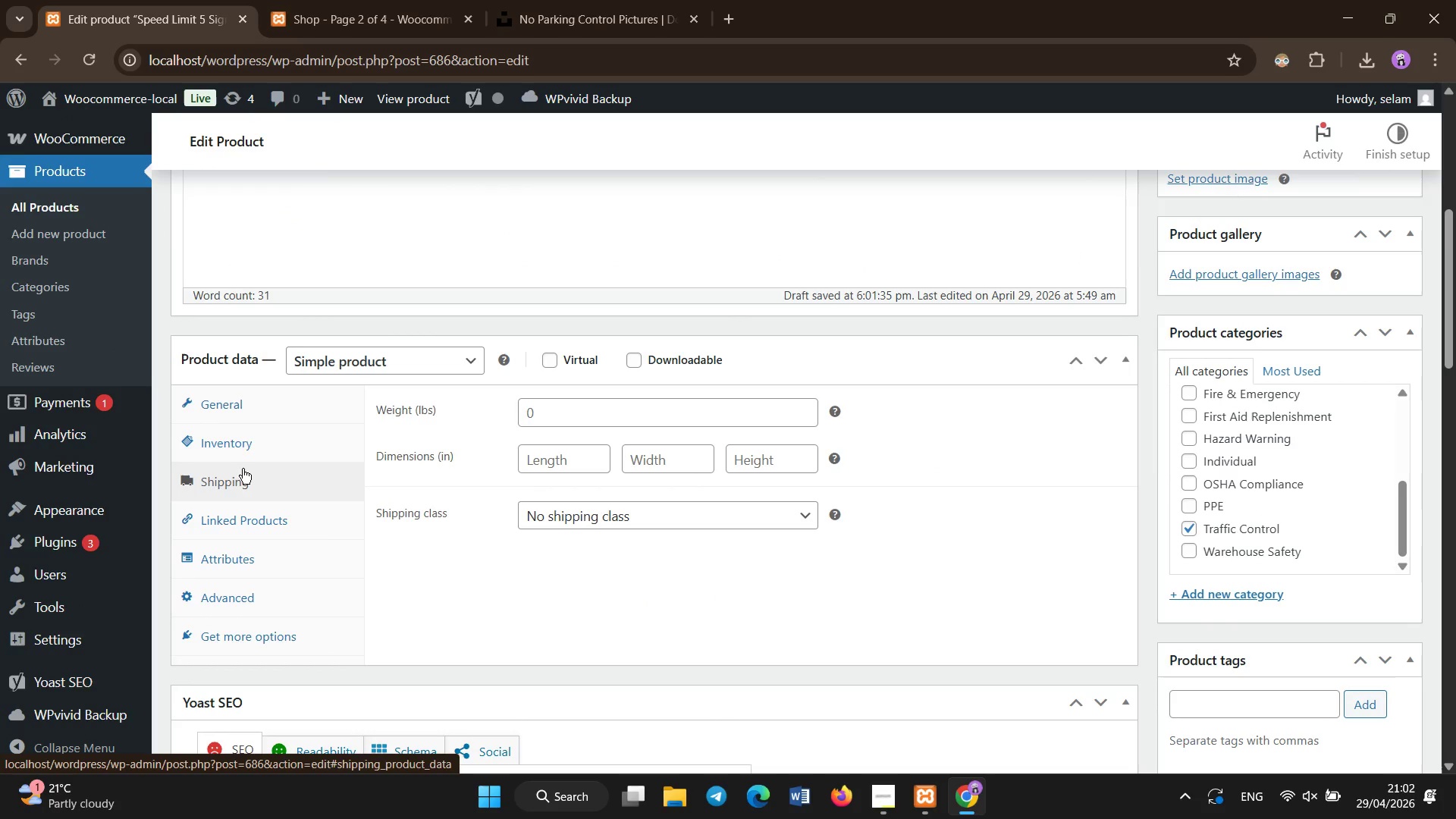 
left_click([243, 443])
 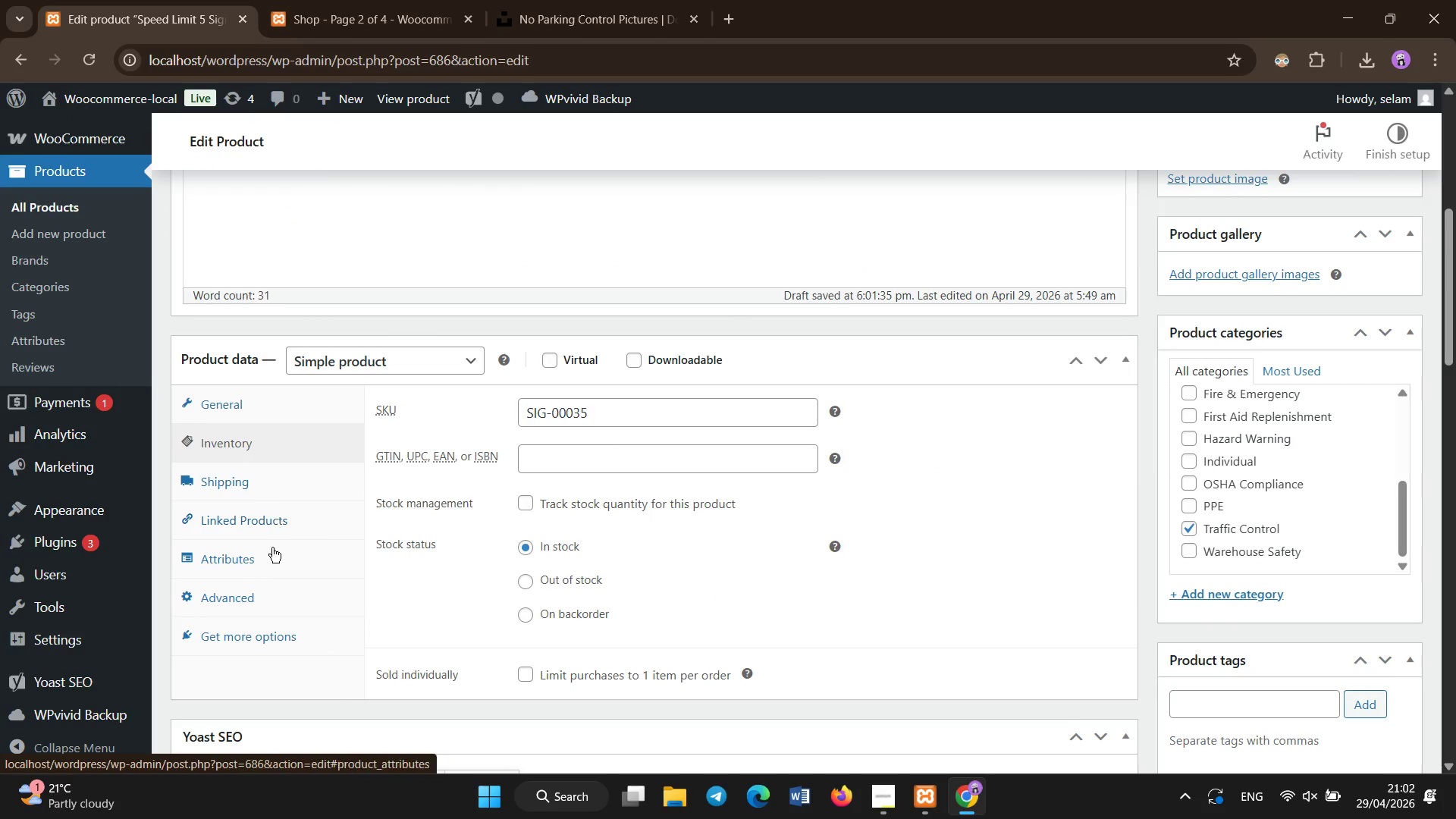 
left_click([268, 557])
 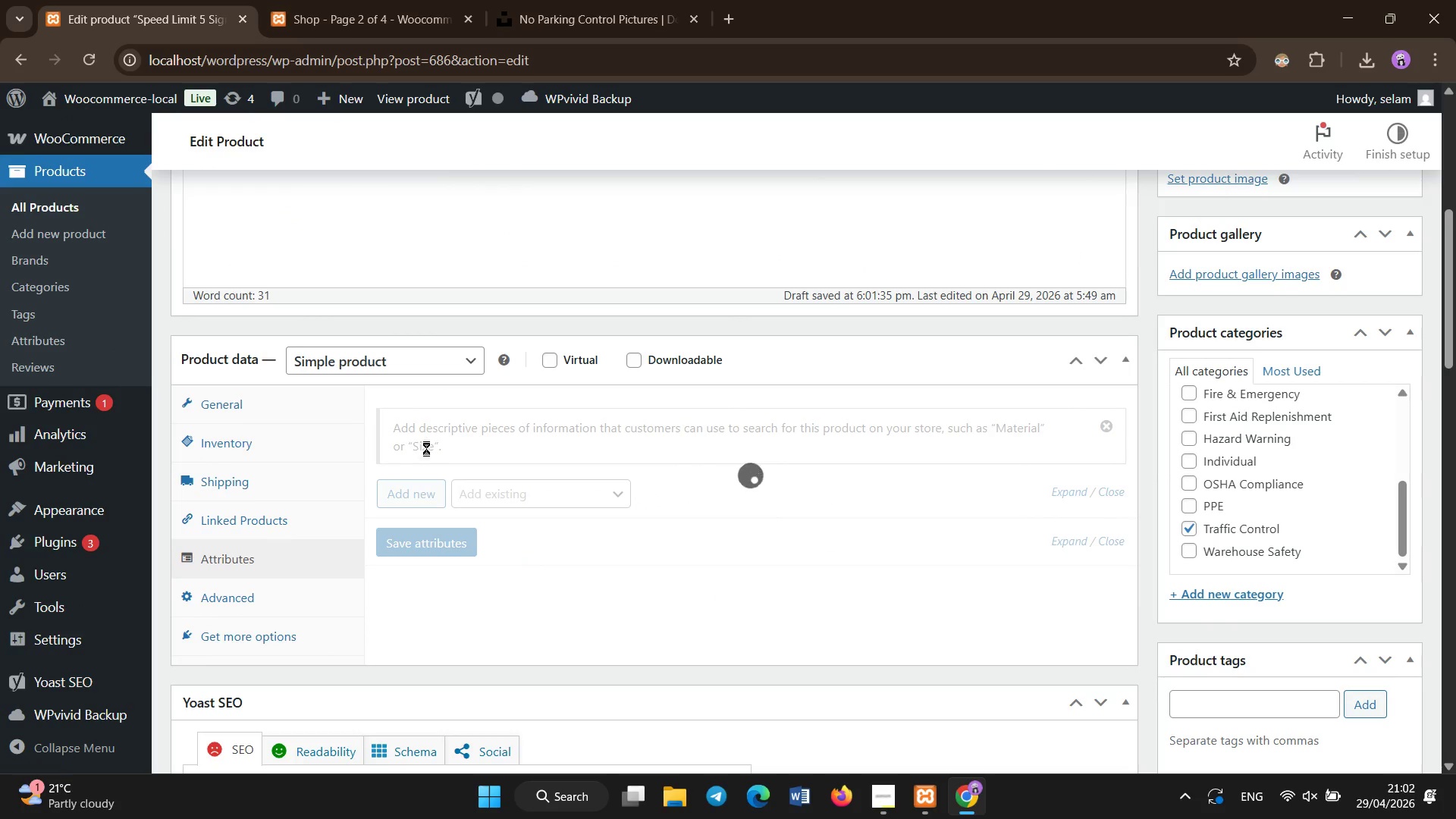 
wait(8.53)
 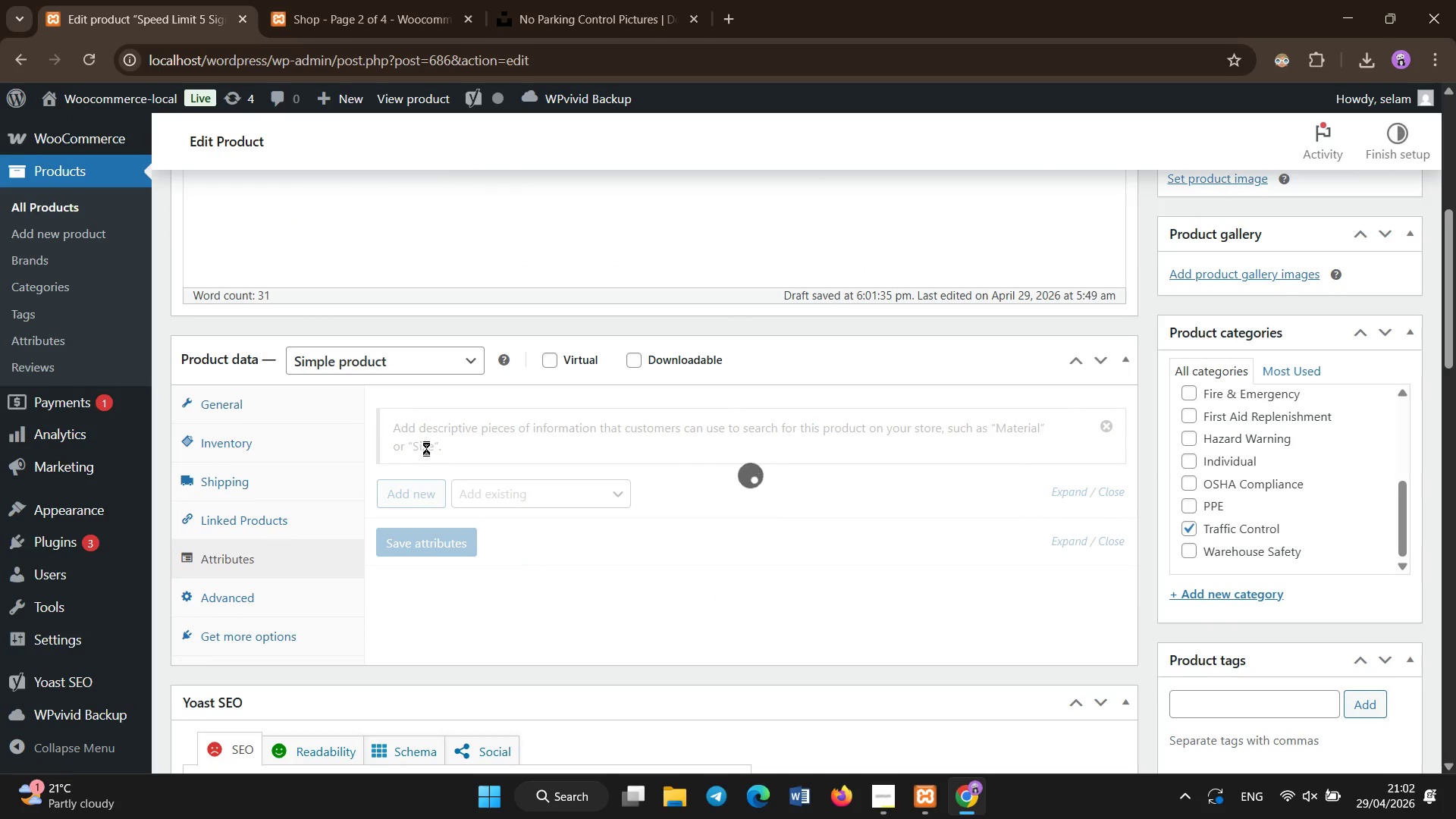 
left_click([512, 490])
 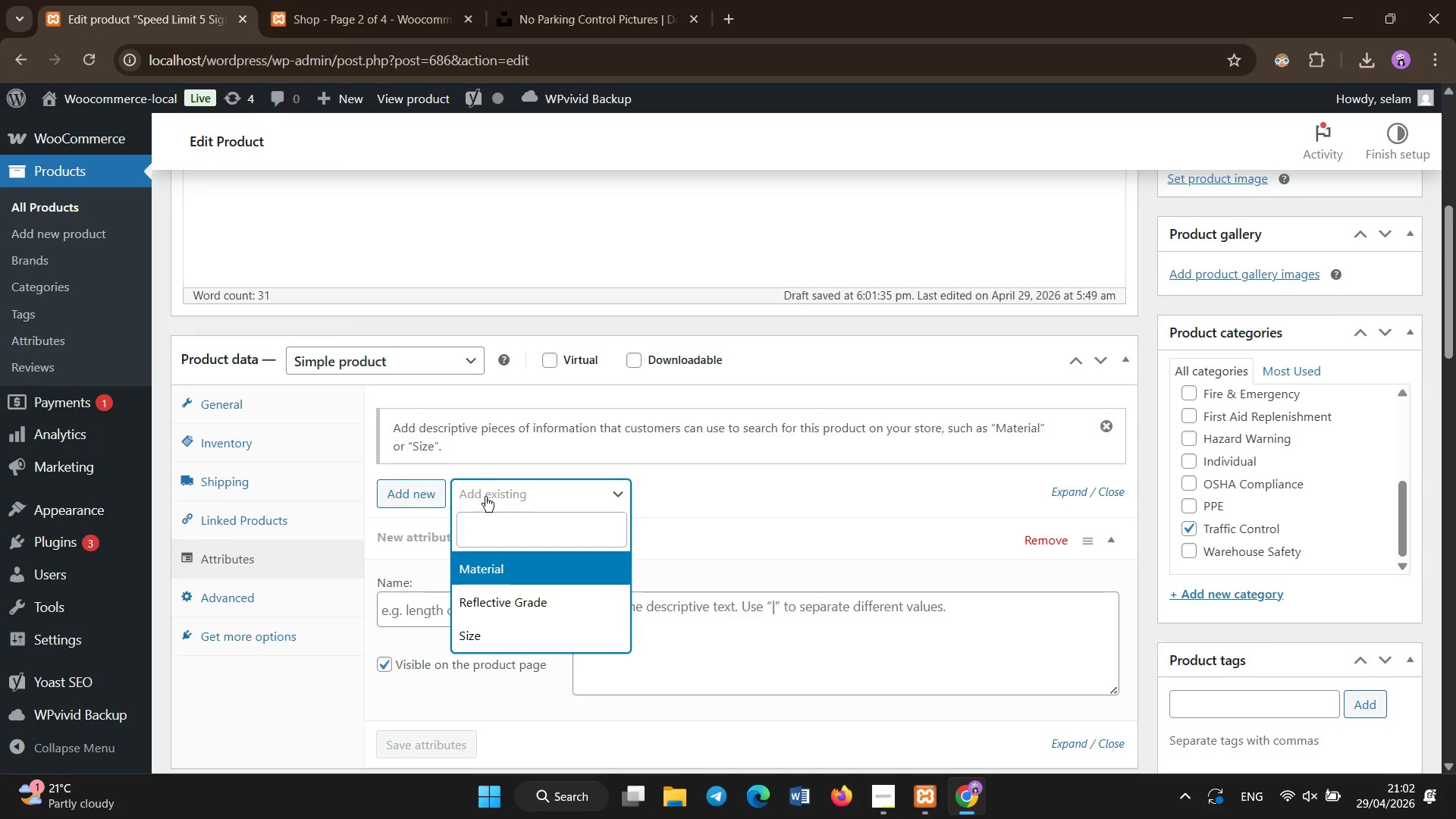 
left_click([504, 576])
 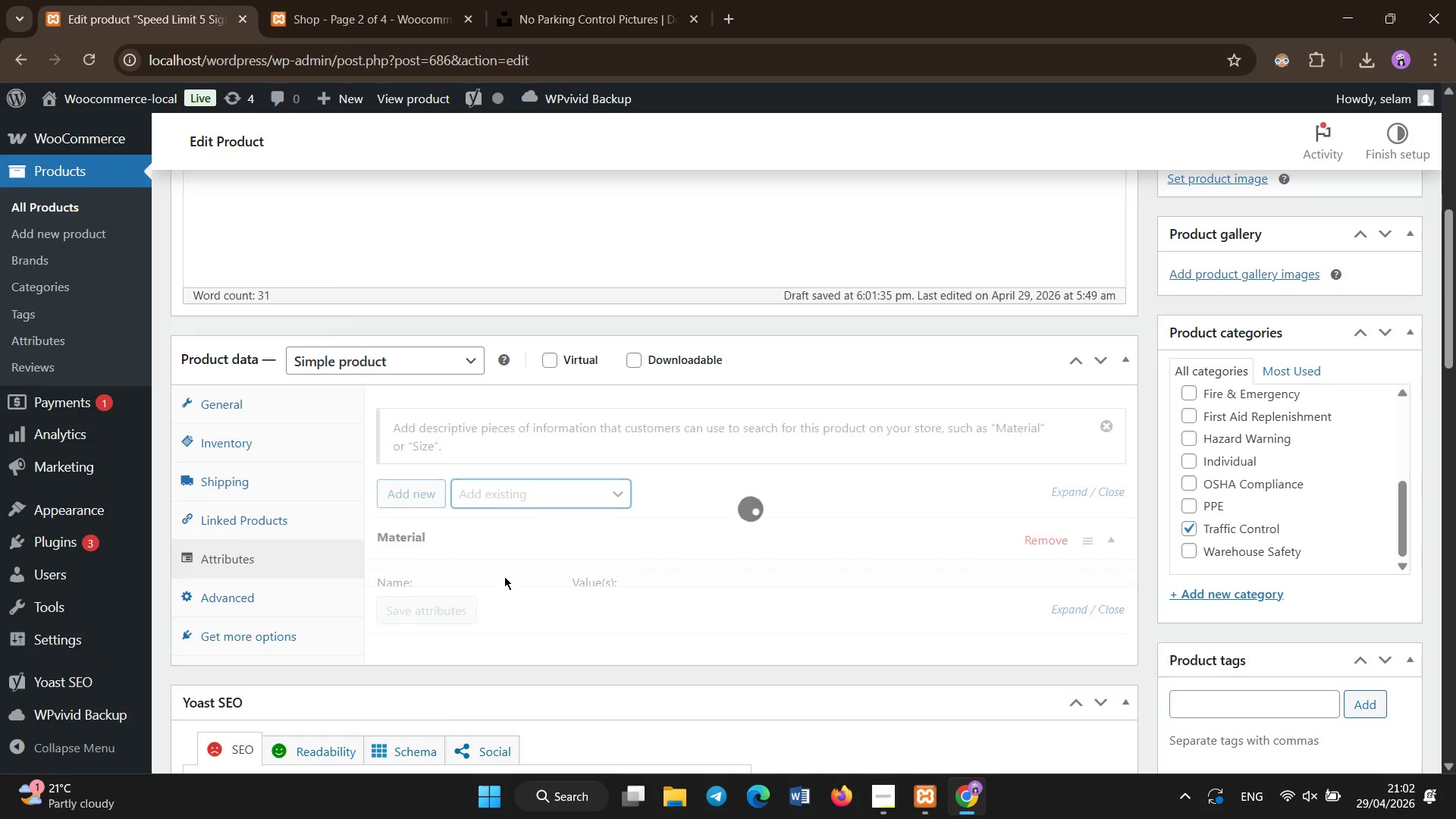 
left_click([506, 489])
 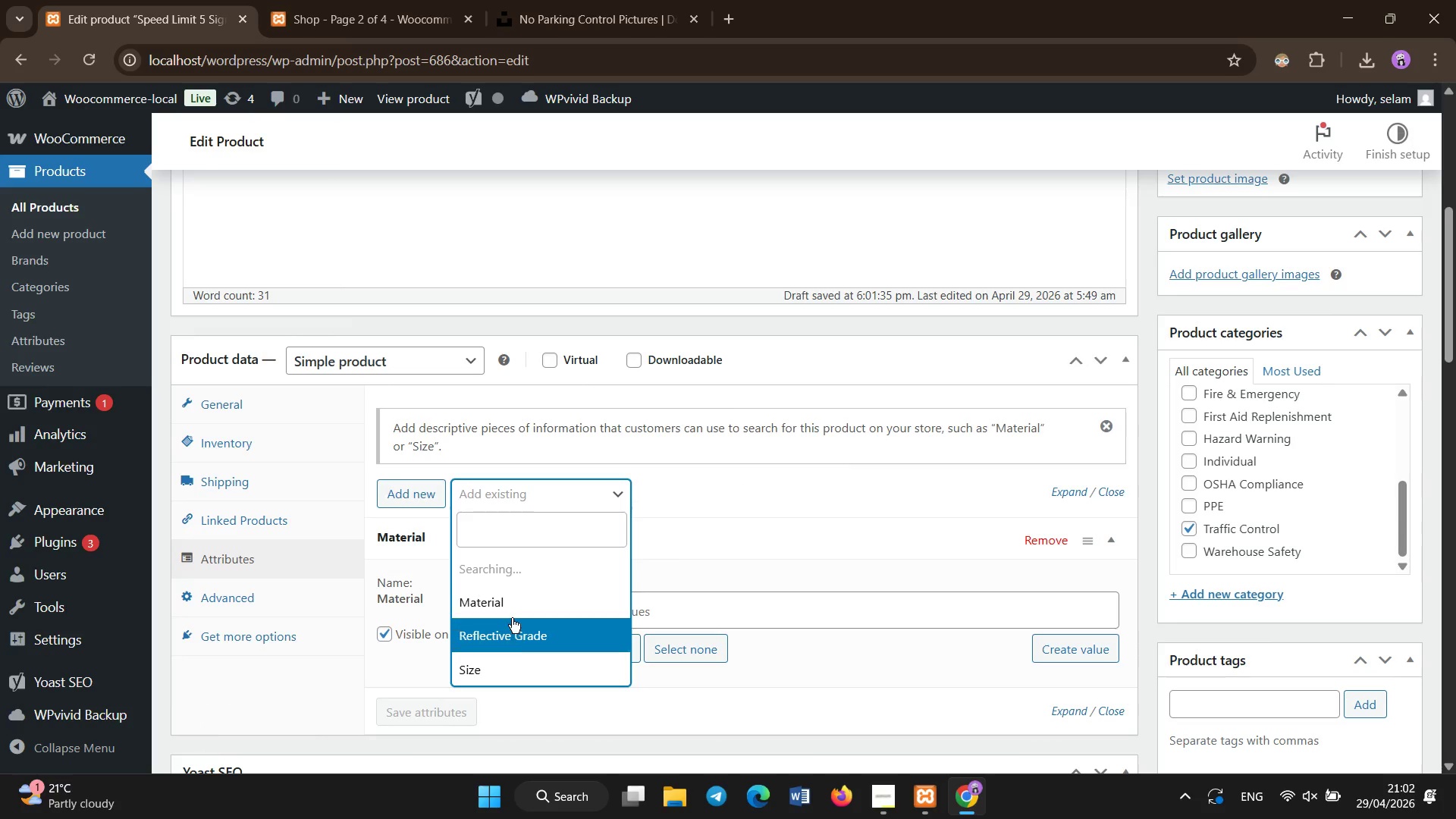 
left_click([512, 618])
 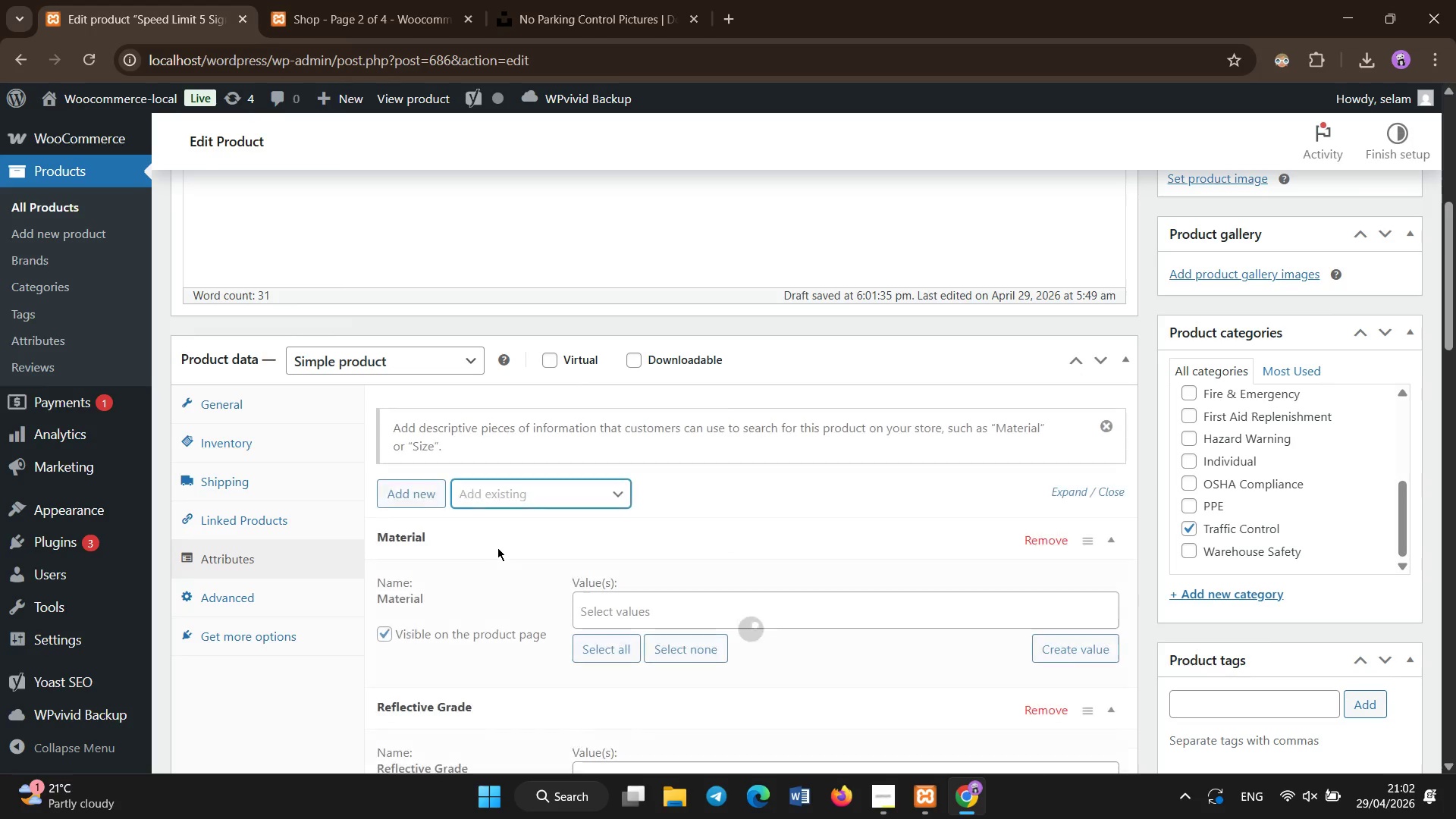 
left_click([519, 507])
 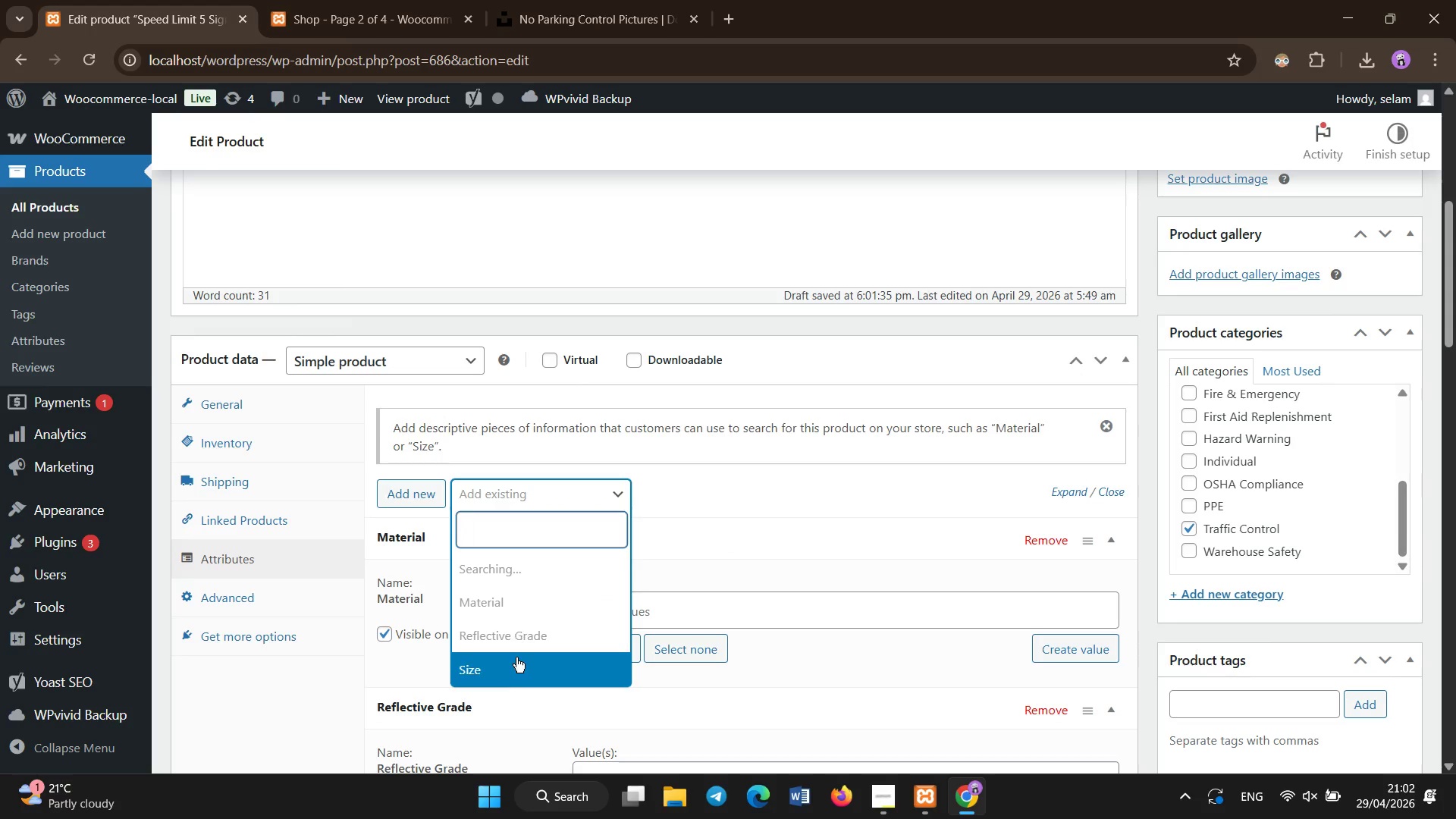 
left_click([513, 667])
 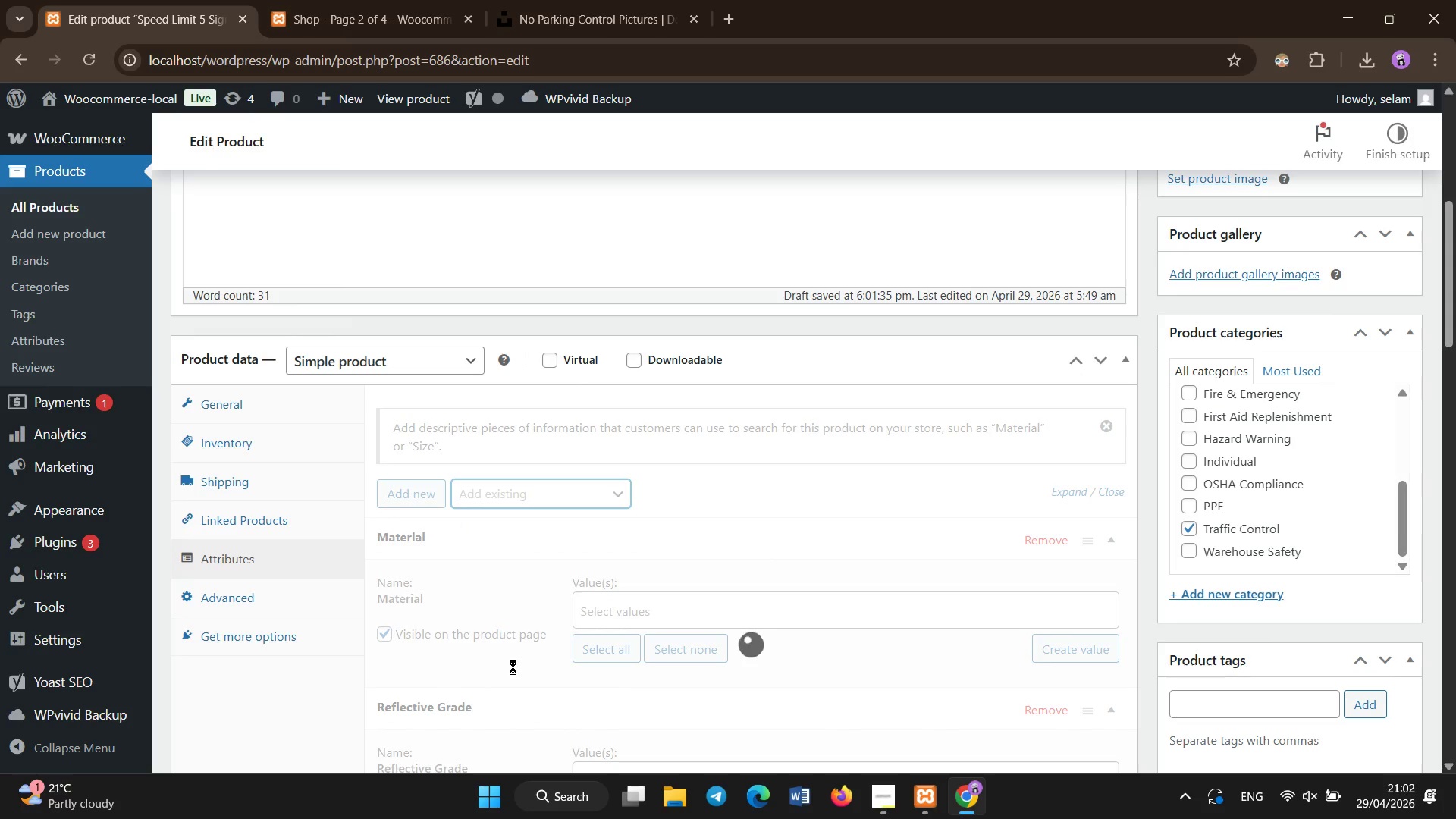 
scroll: coordinate [493, 594], scroll_direction: down, amount: 3.0
 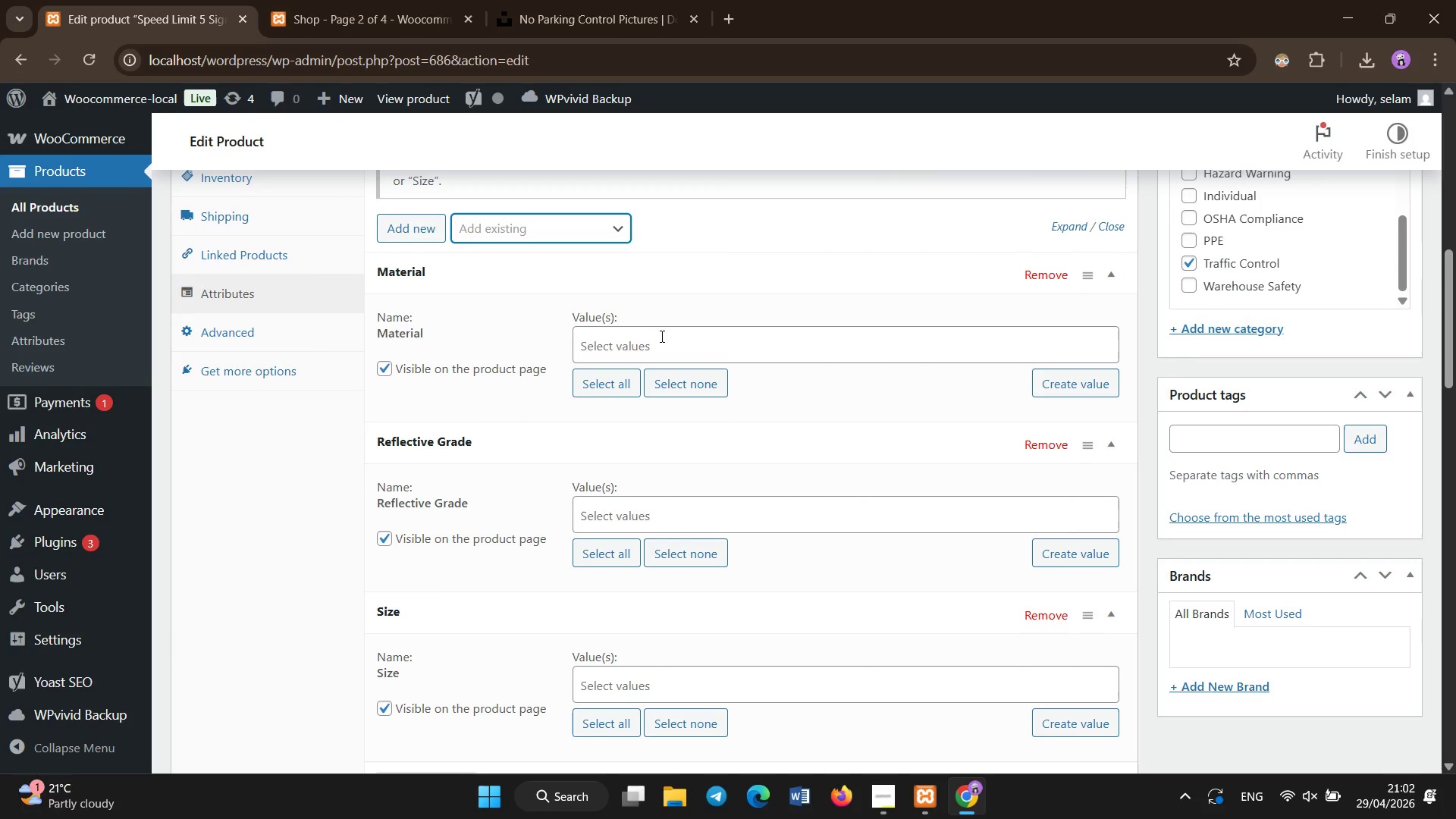 
left_click([662, 337])
 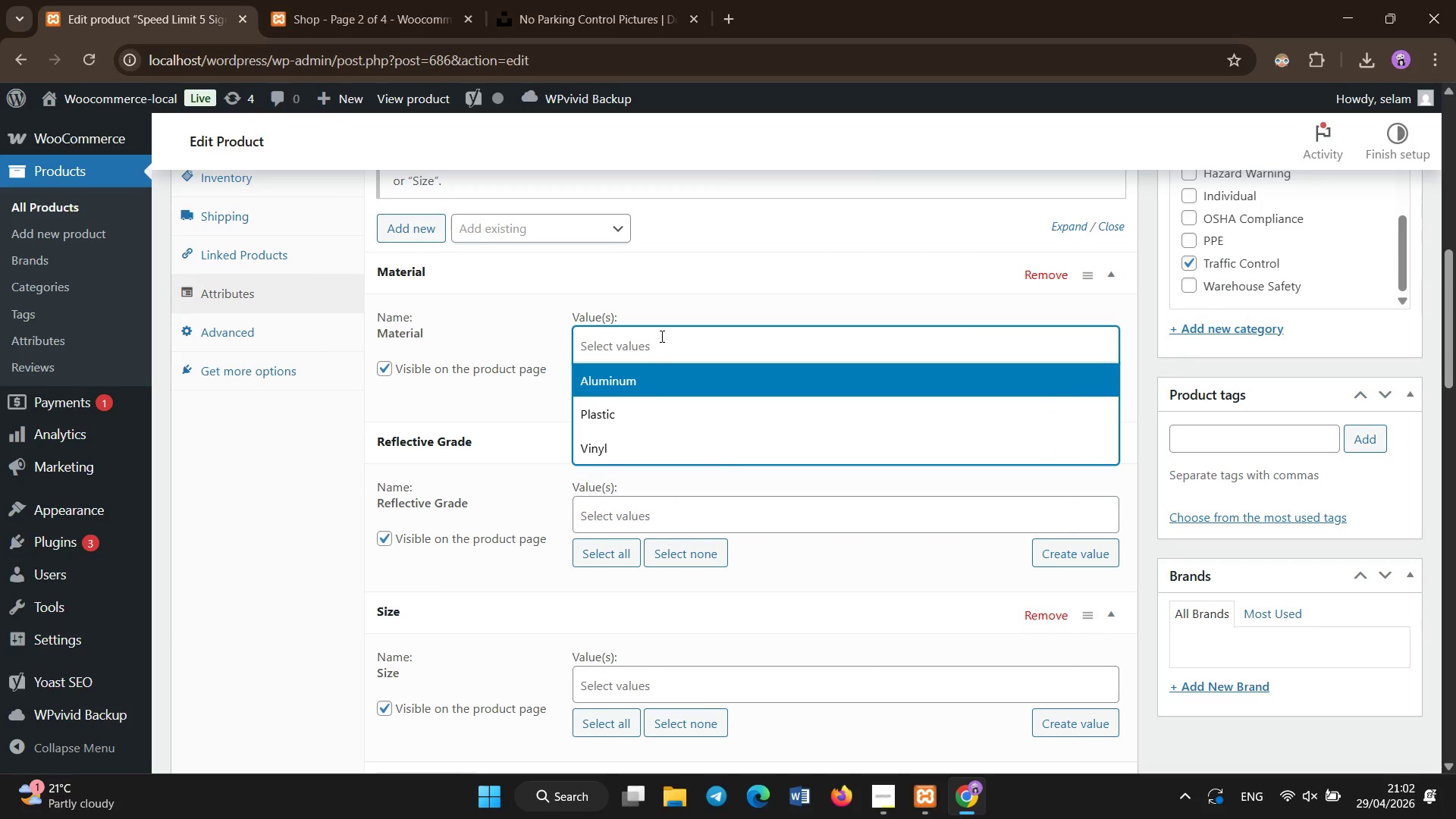 
left_click([642, 379])
 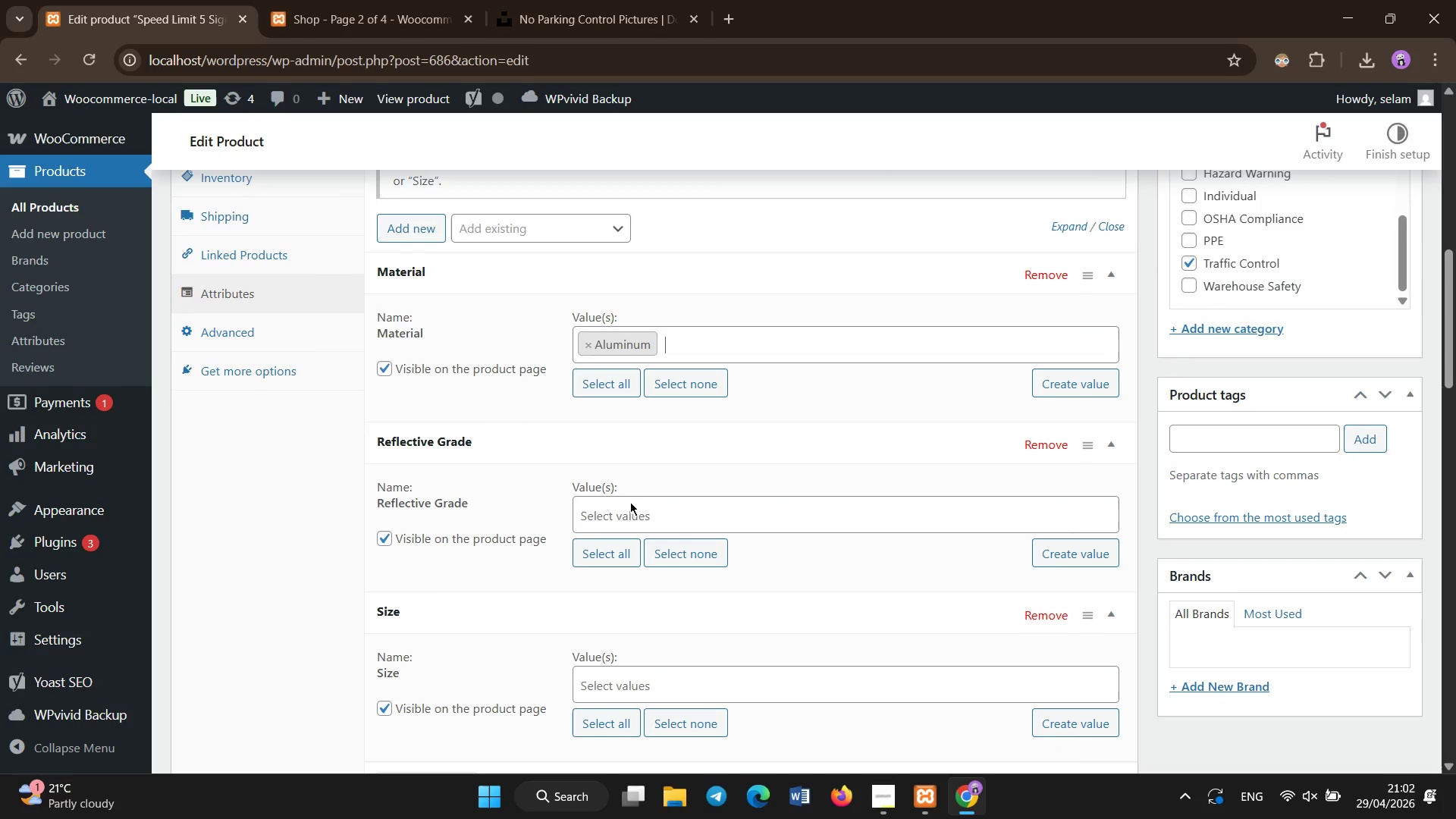 
left_click([625, 514])
 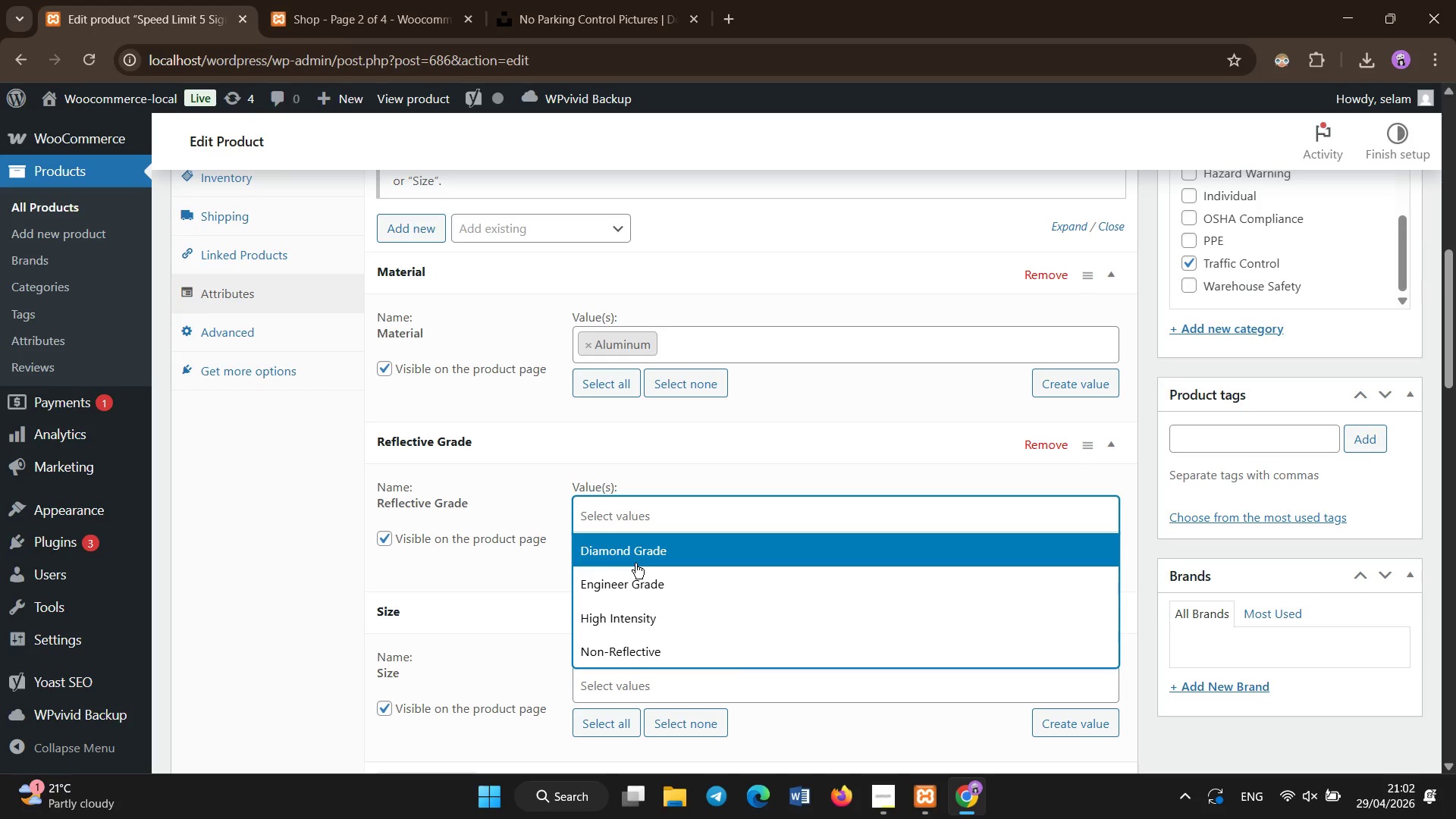 
left_click([629, 585])
 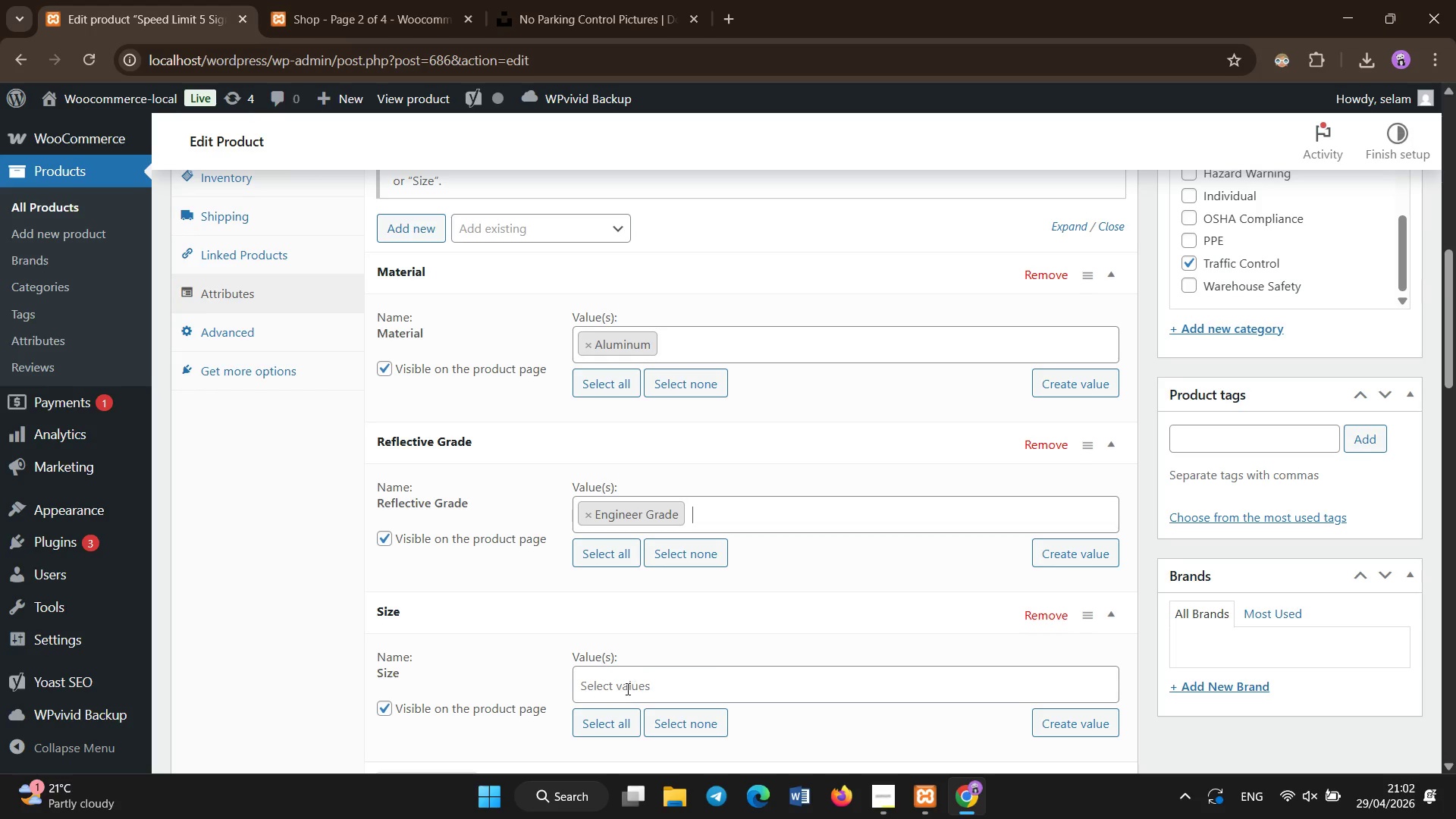 
left_click([626, 697])
 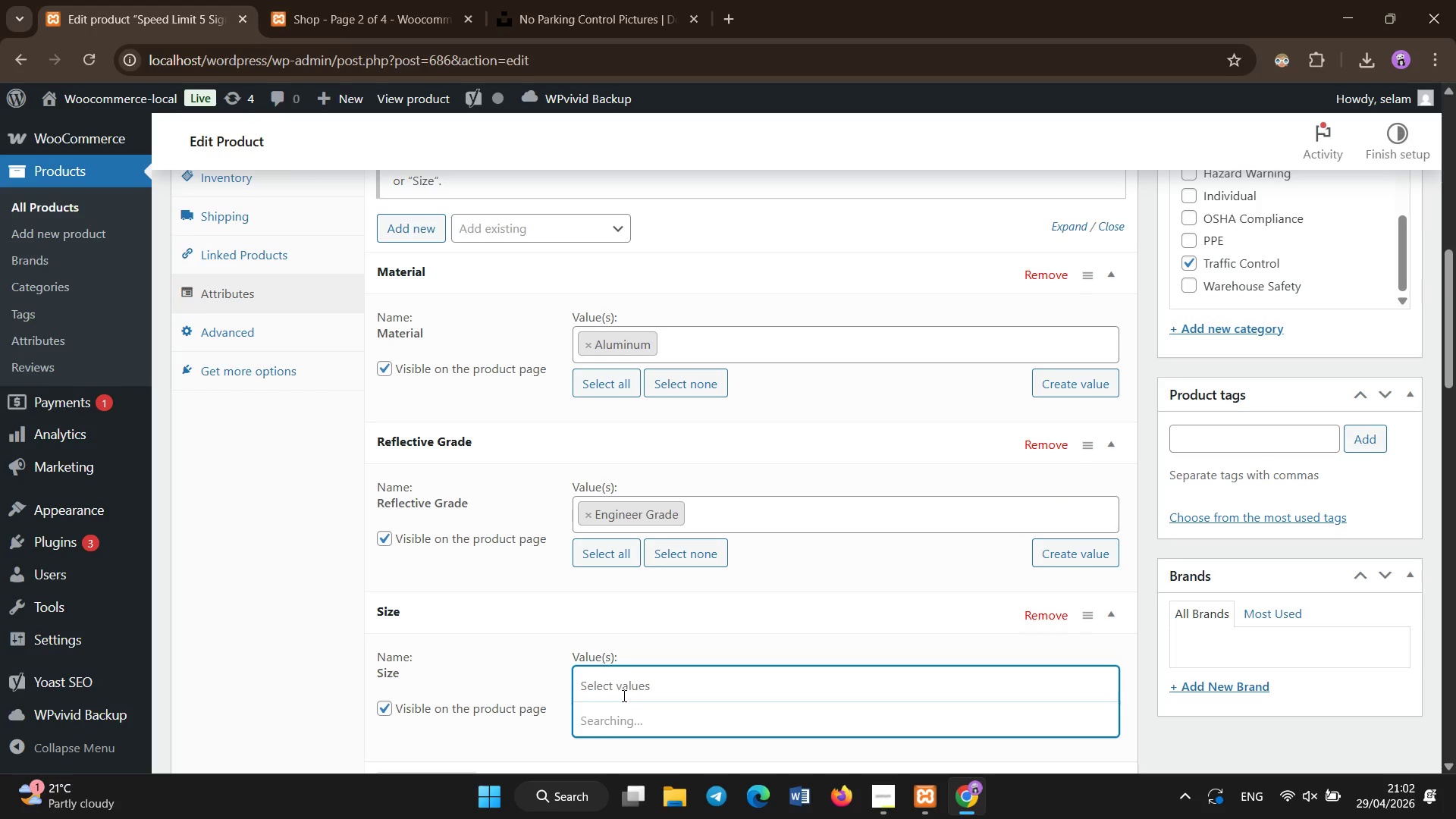 
mouse_move([631, 646])
 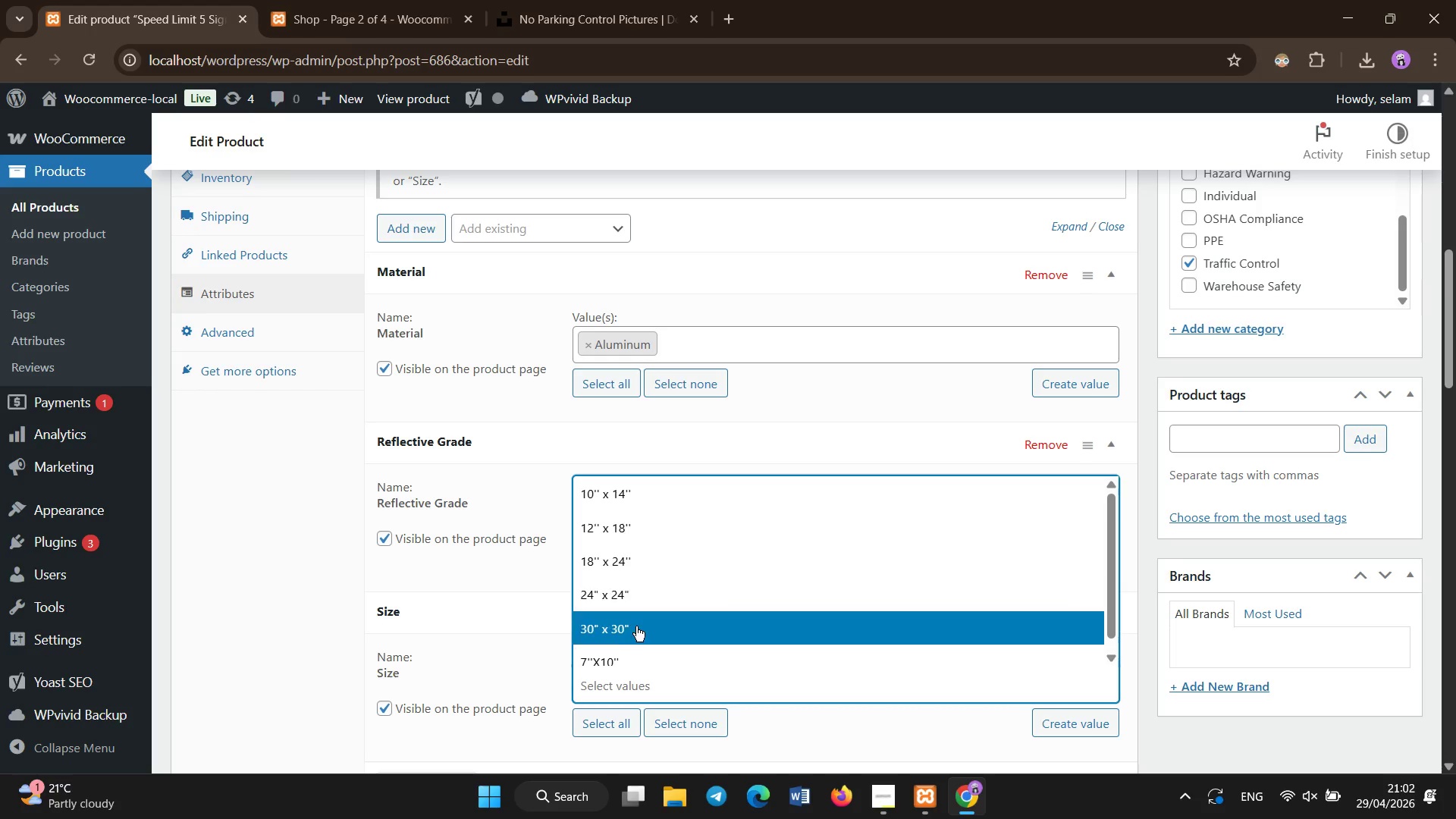 
left_click([639, 632])
 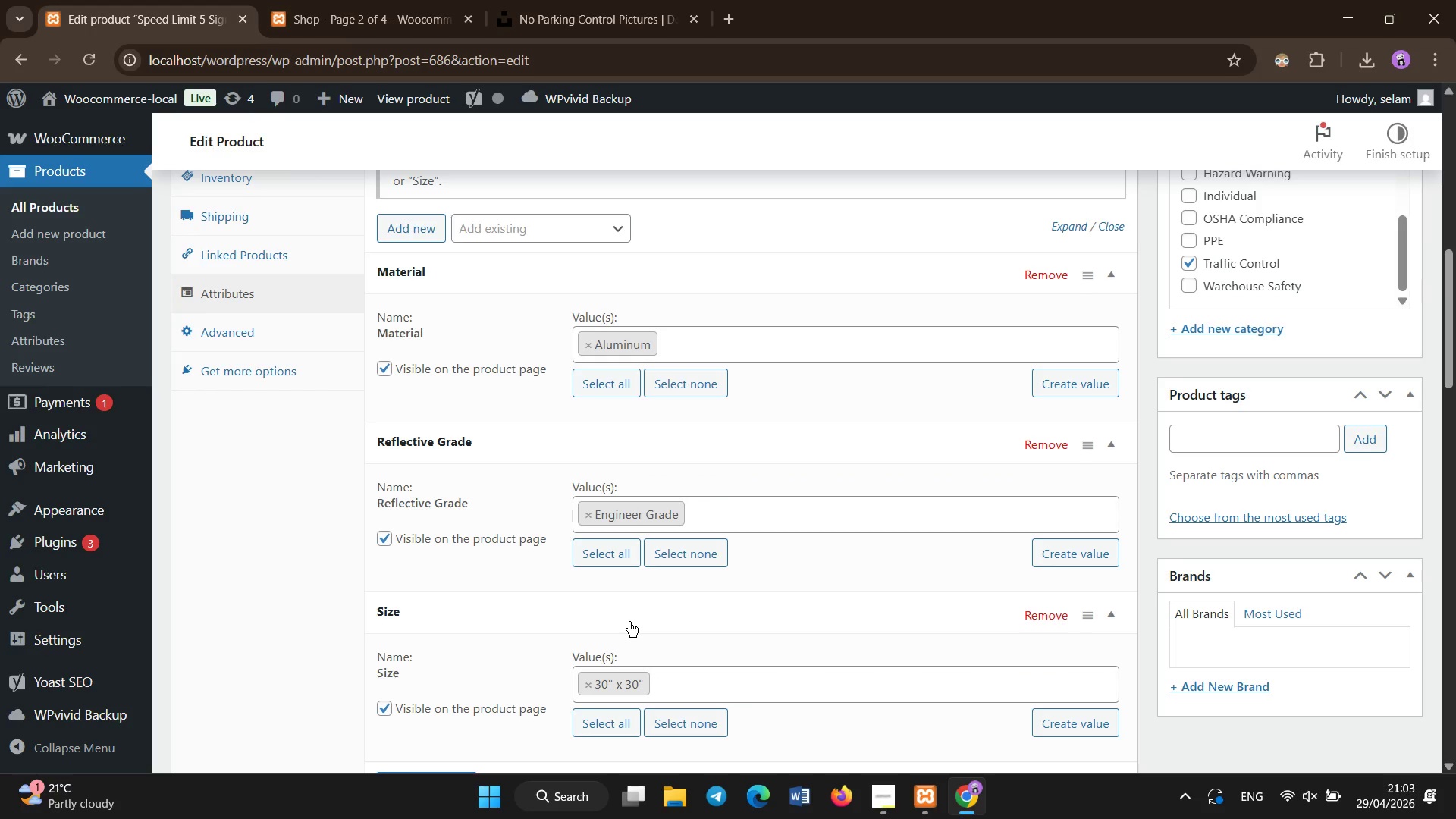 
scroll: coordinate [629, 622], scroll_direction: down, amount: 2.0
 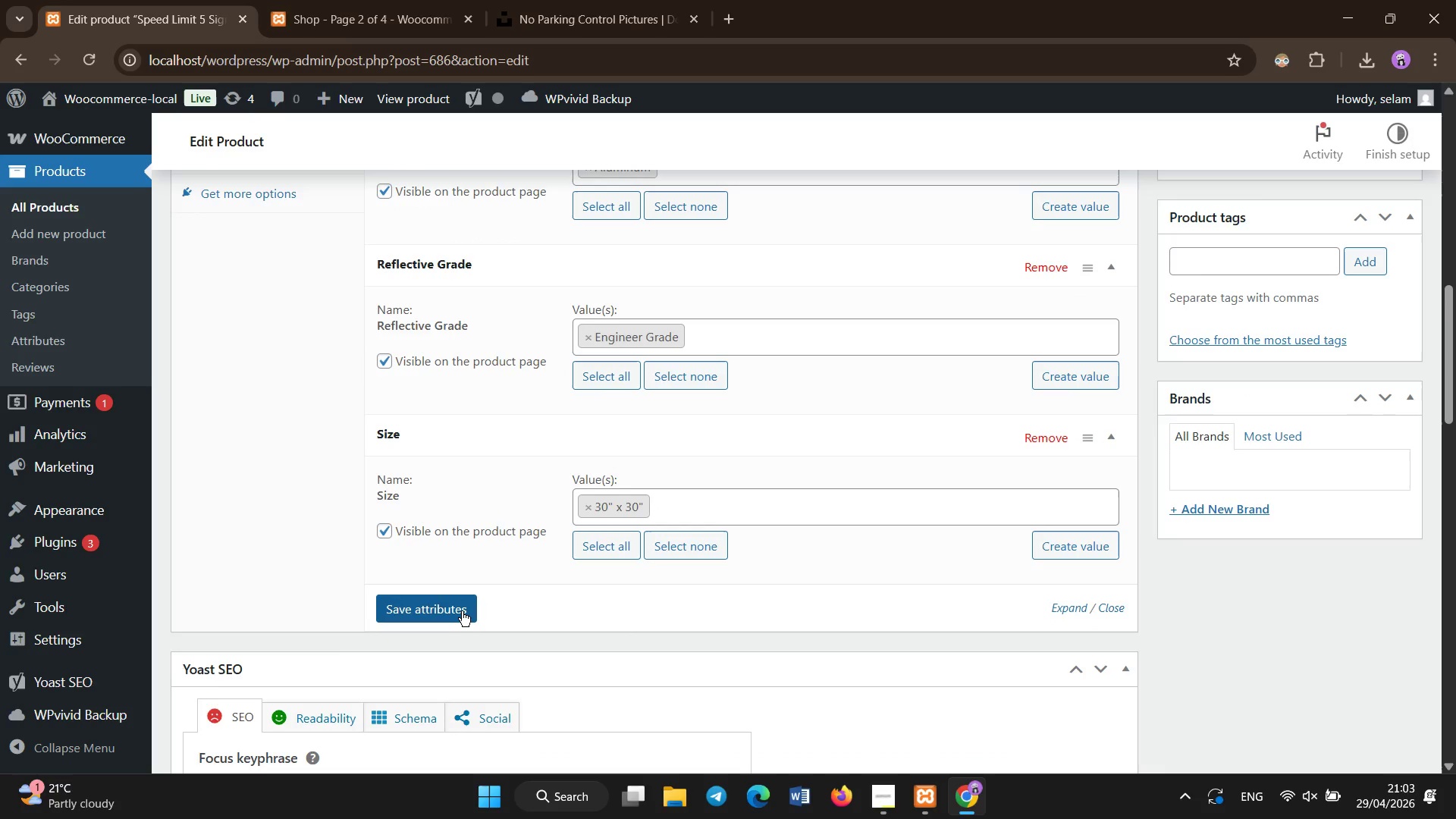 
left_click([462, 611])
 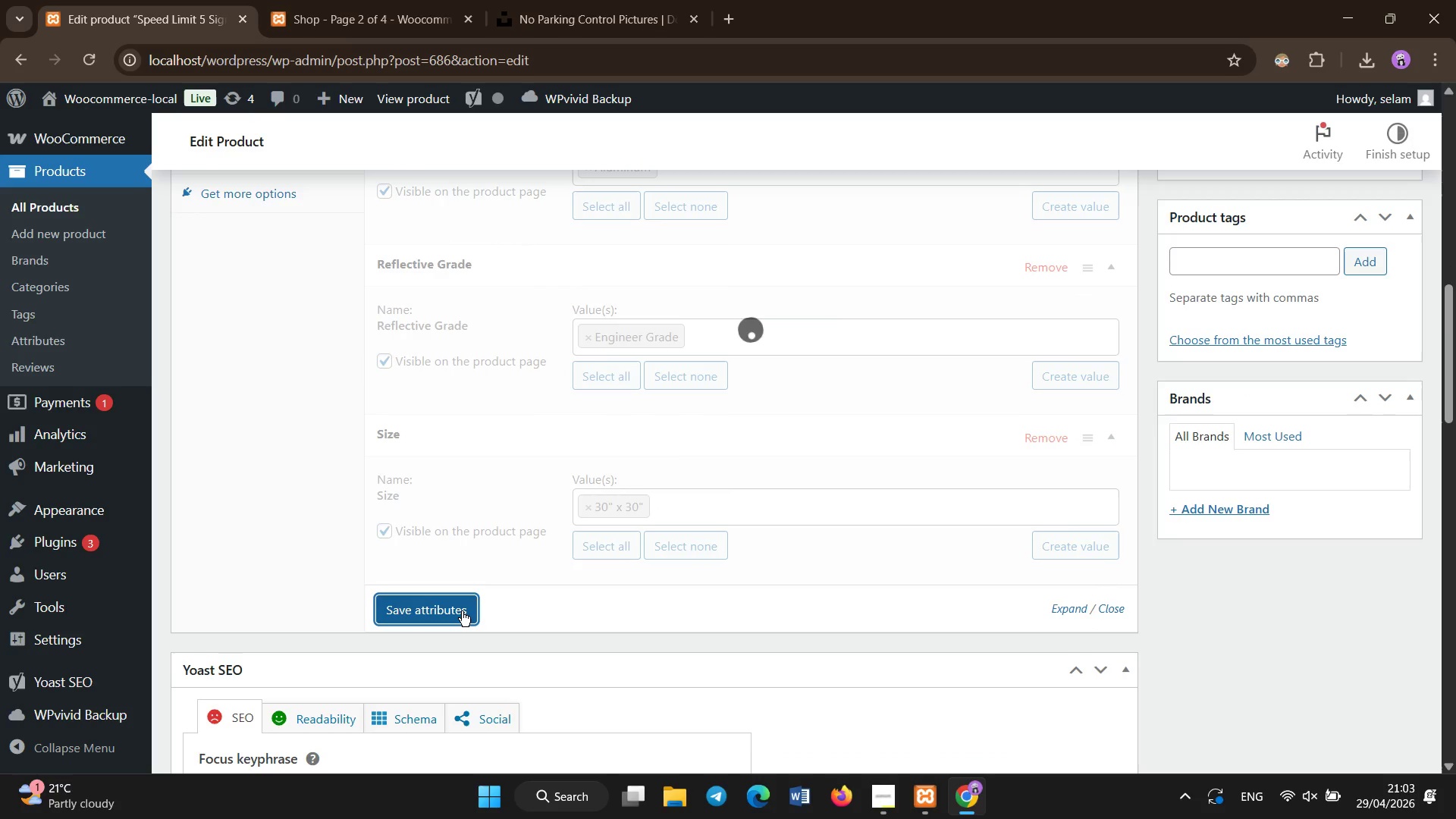 
scroll: coordinate [462, 611], scroll_direction: down, amount: 3.0
 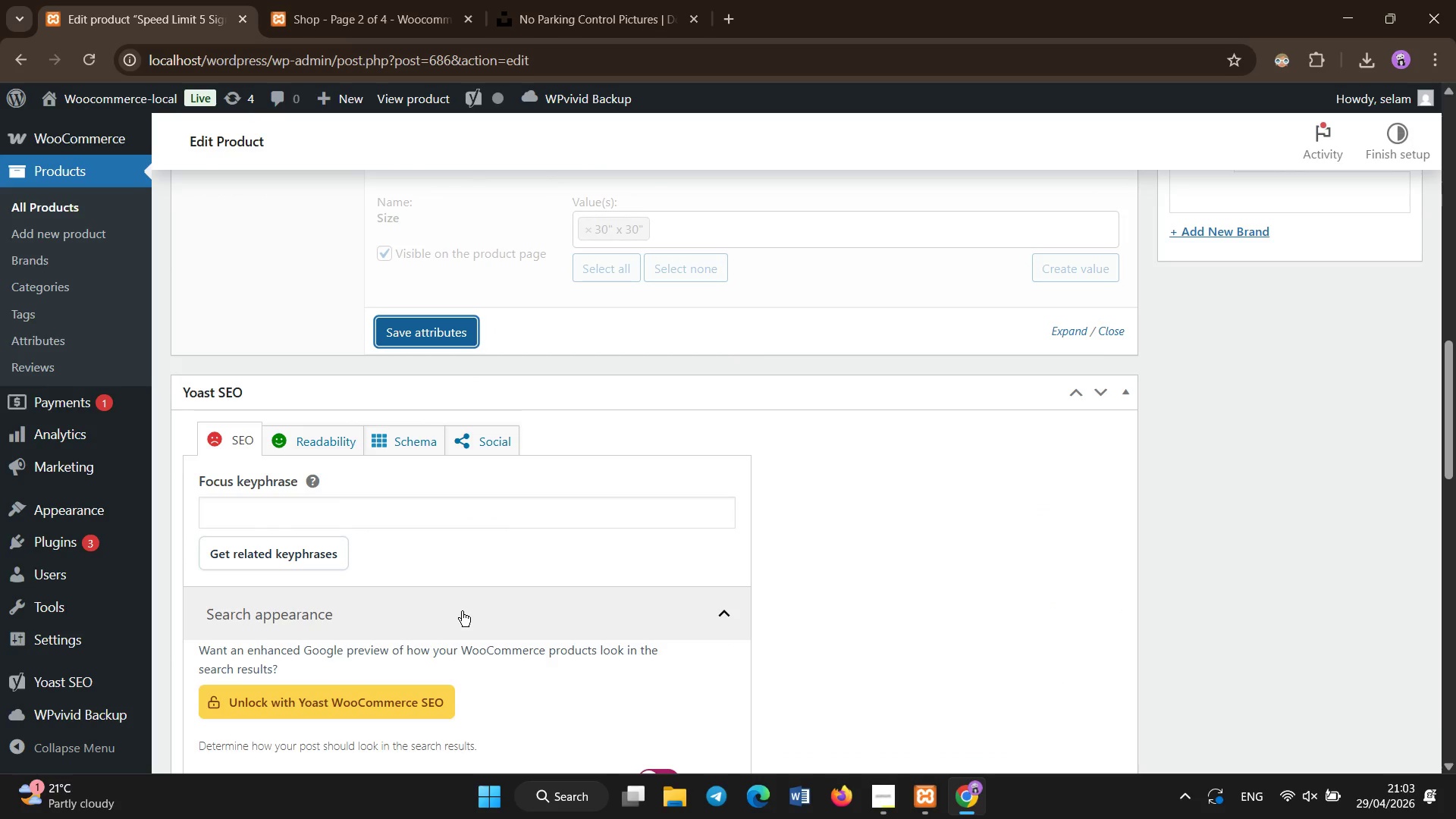 
scroll: coordinate [462, 611], scroll_direction: none, amount: 0.0
 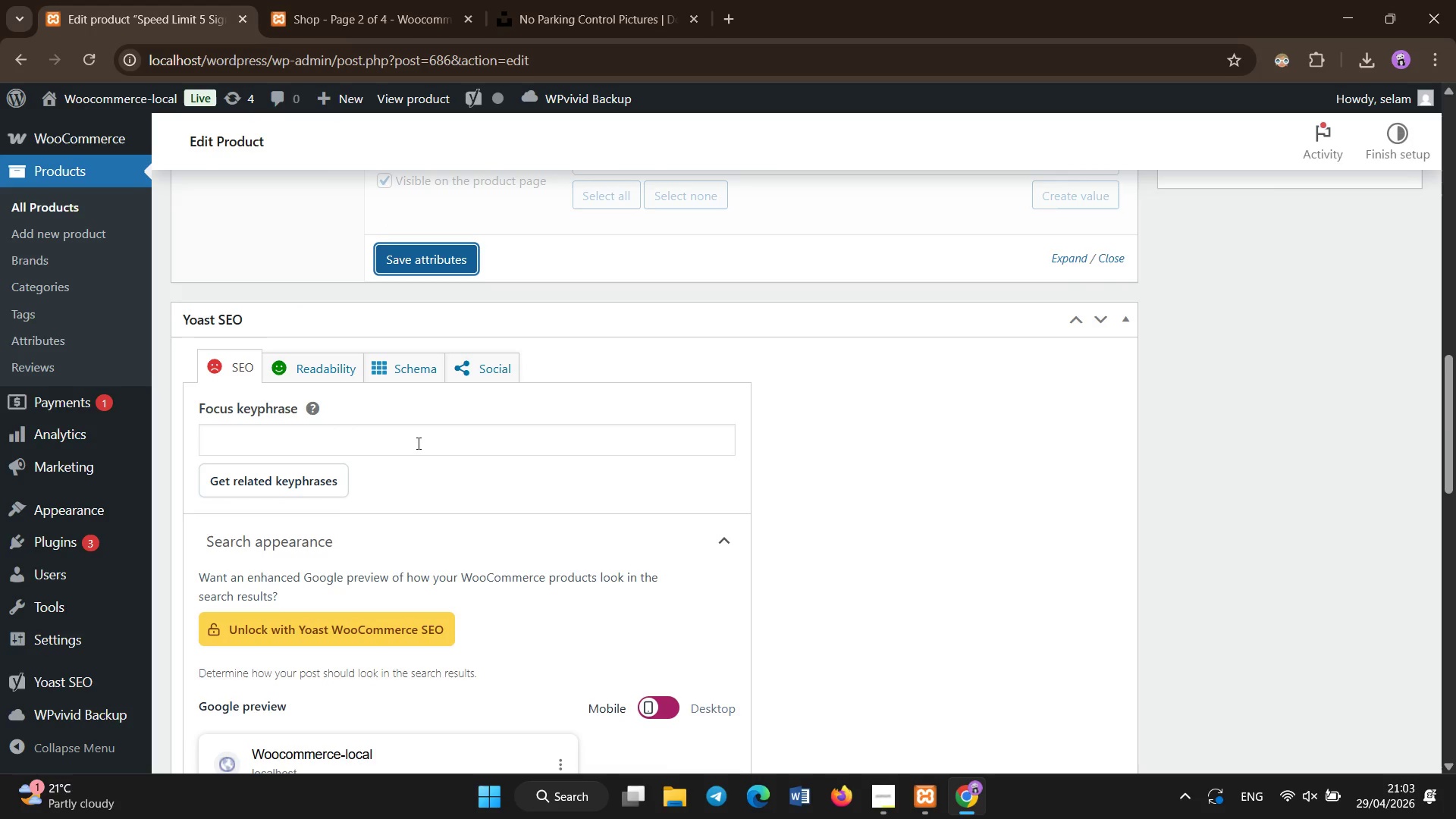 
left_click([419, 444])
 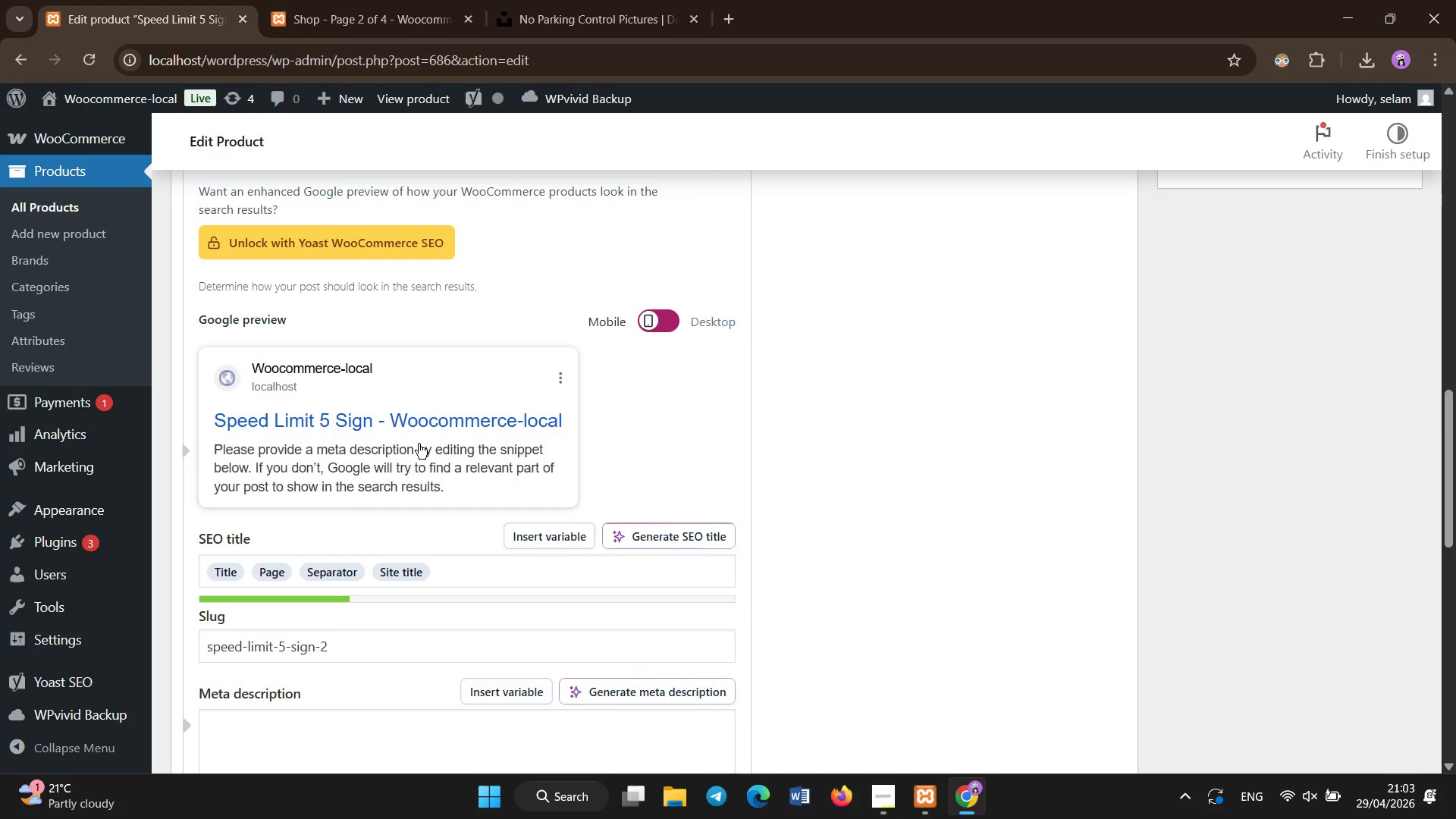 
type(sped limit)
 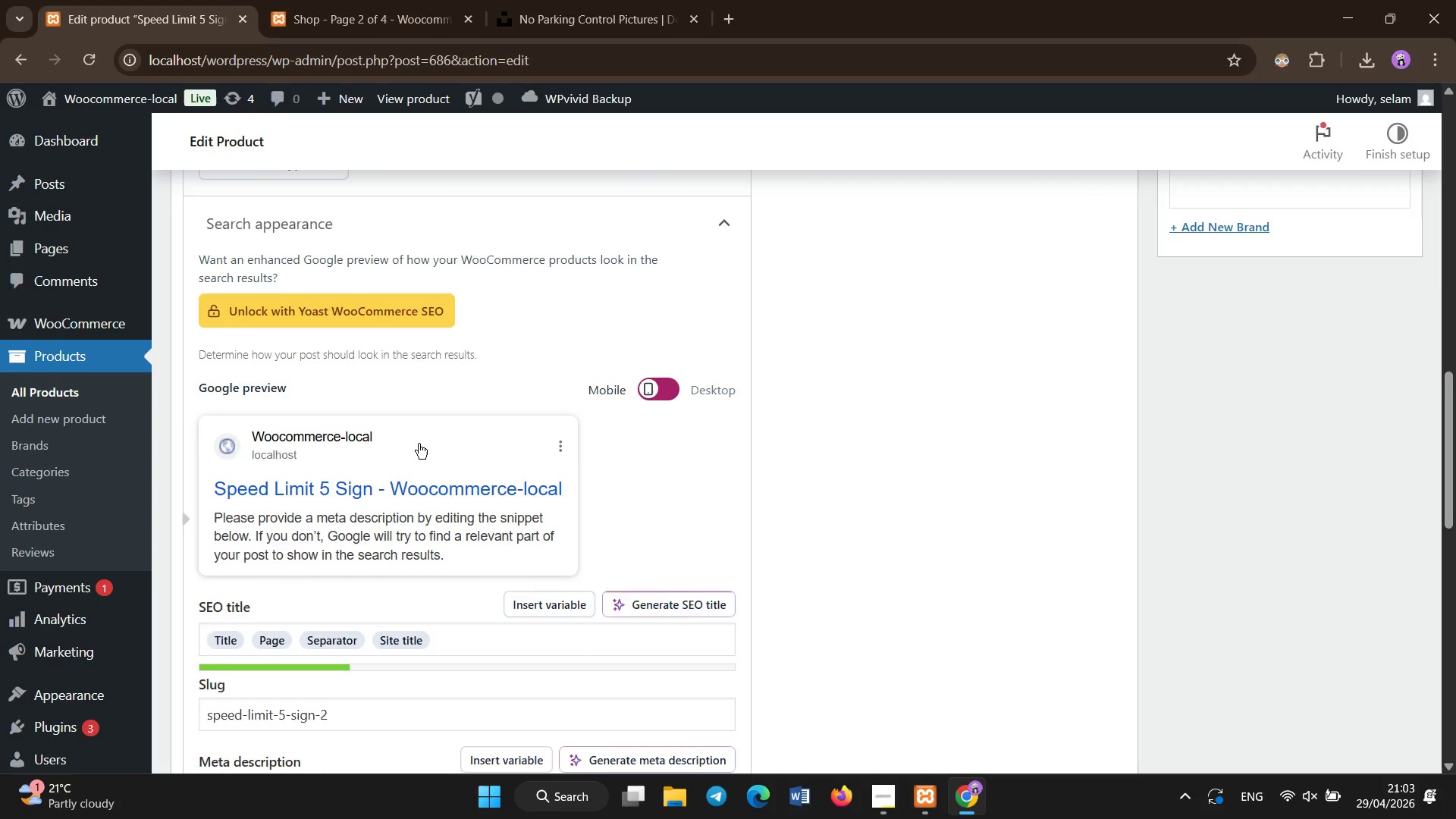 
scroll: coordinate [419, 444], scroll_direction: none, amount: 0.0
 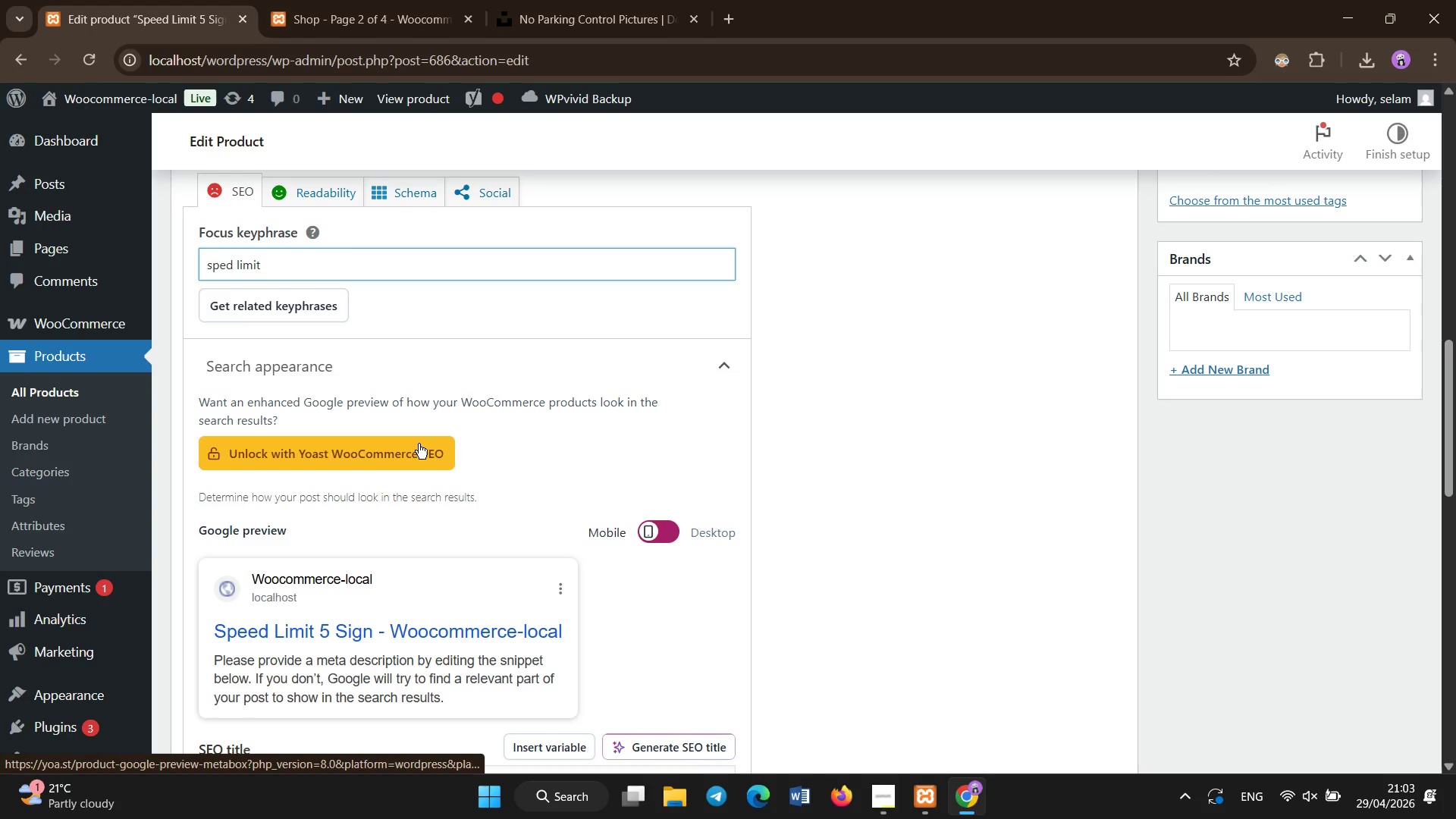 
type( safety industiral traffic OSHA)
 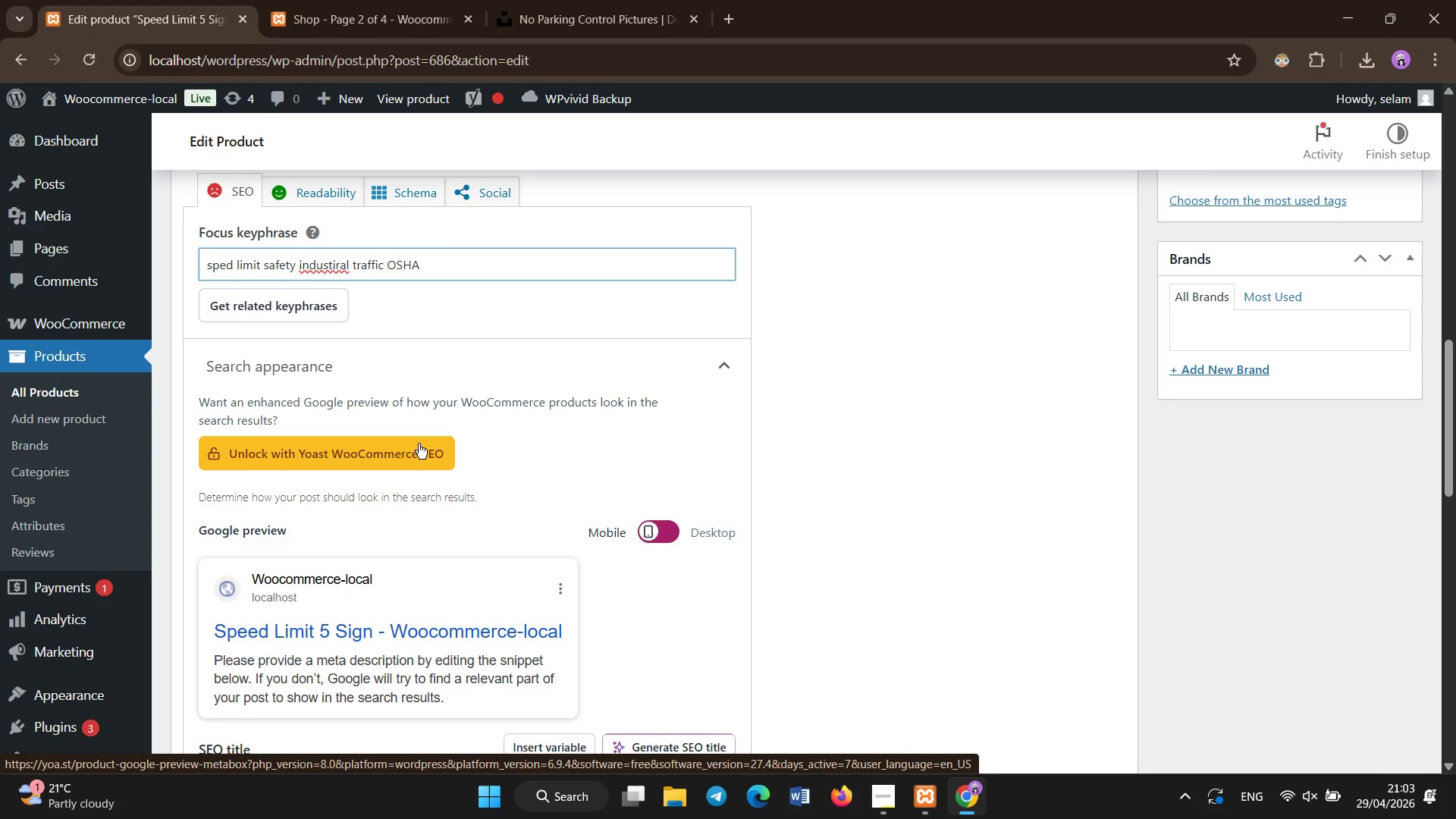 
hold_key(key=ArrowLeft, duration=0.84)
 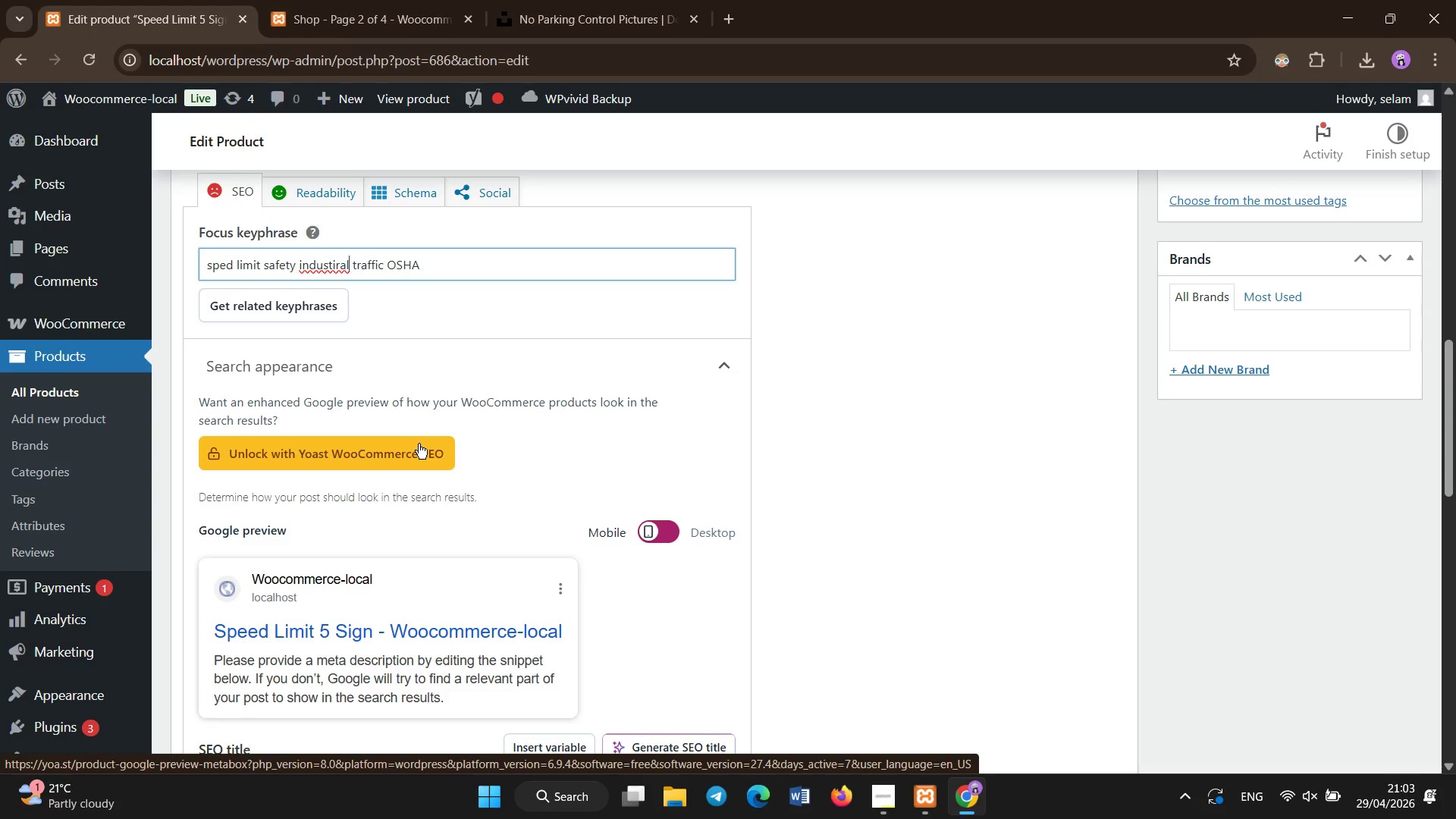 
key(ArrowLeft)
 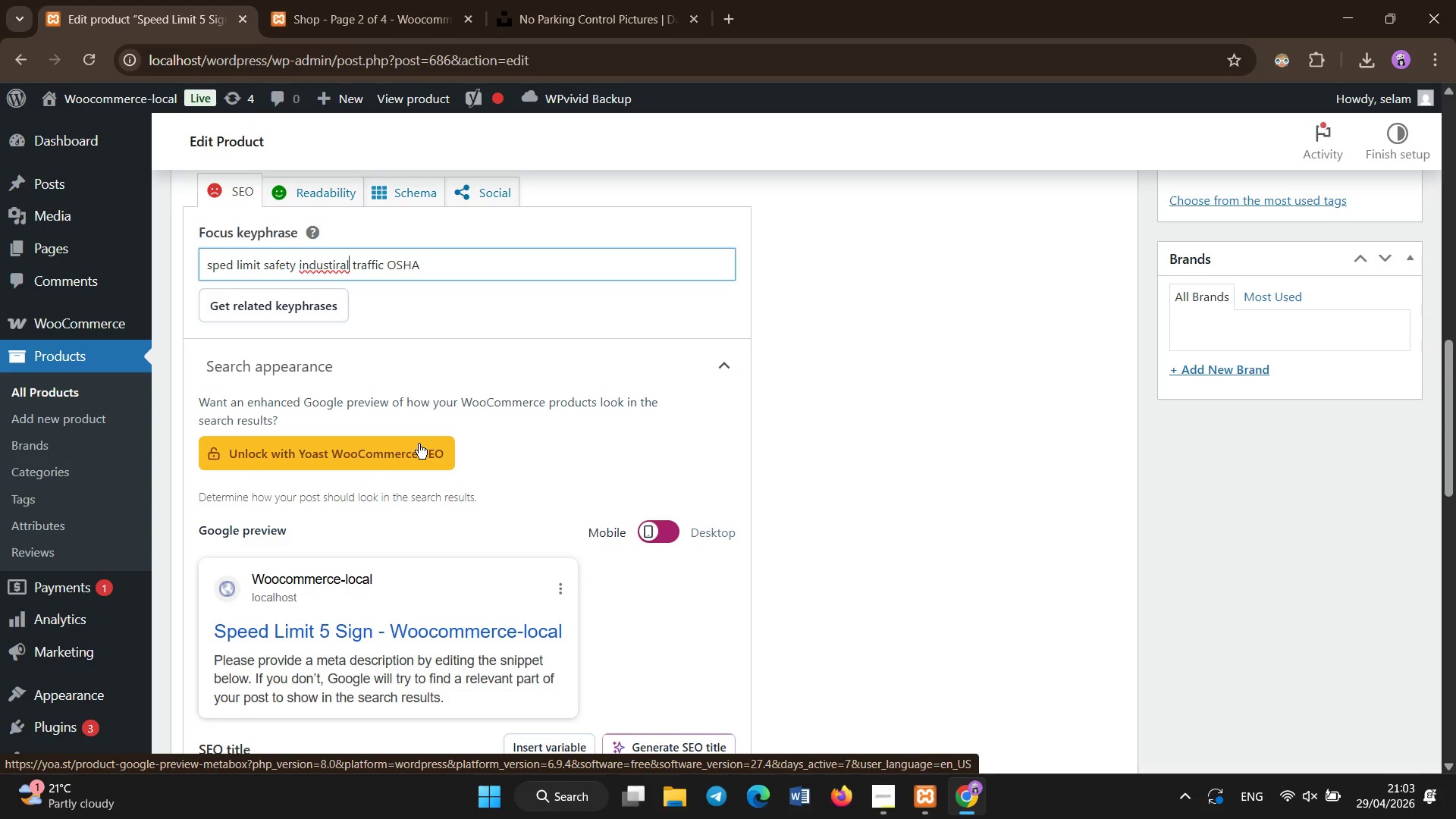 
key(Backspace)
 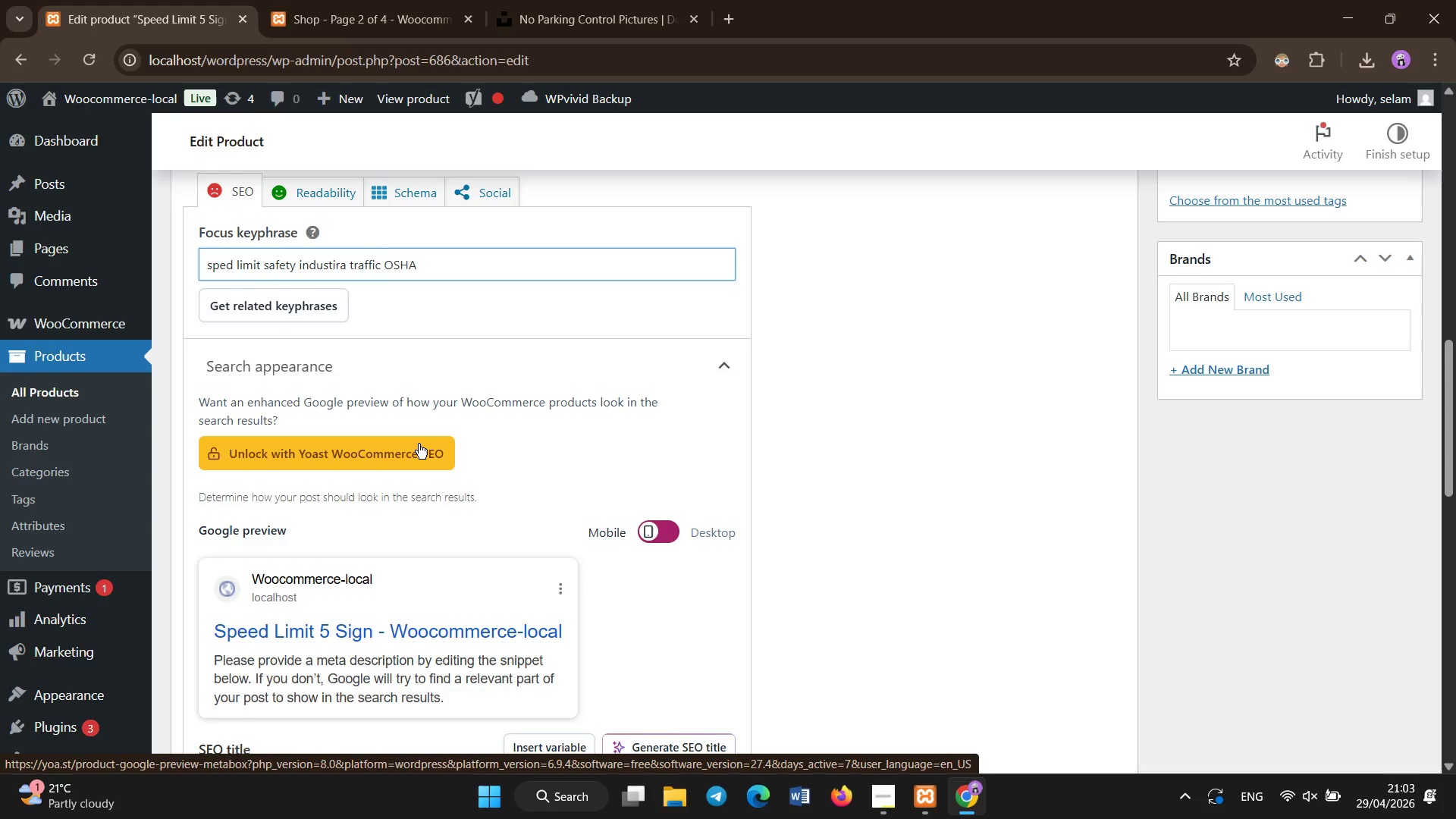 
key(Backspace)
 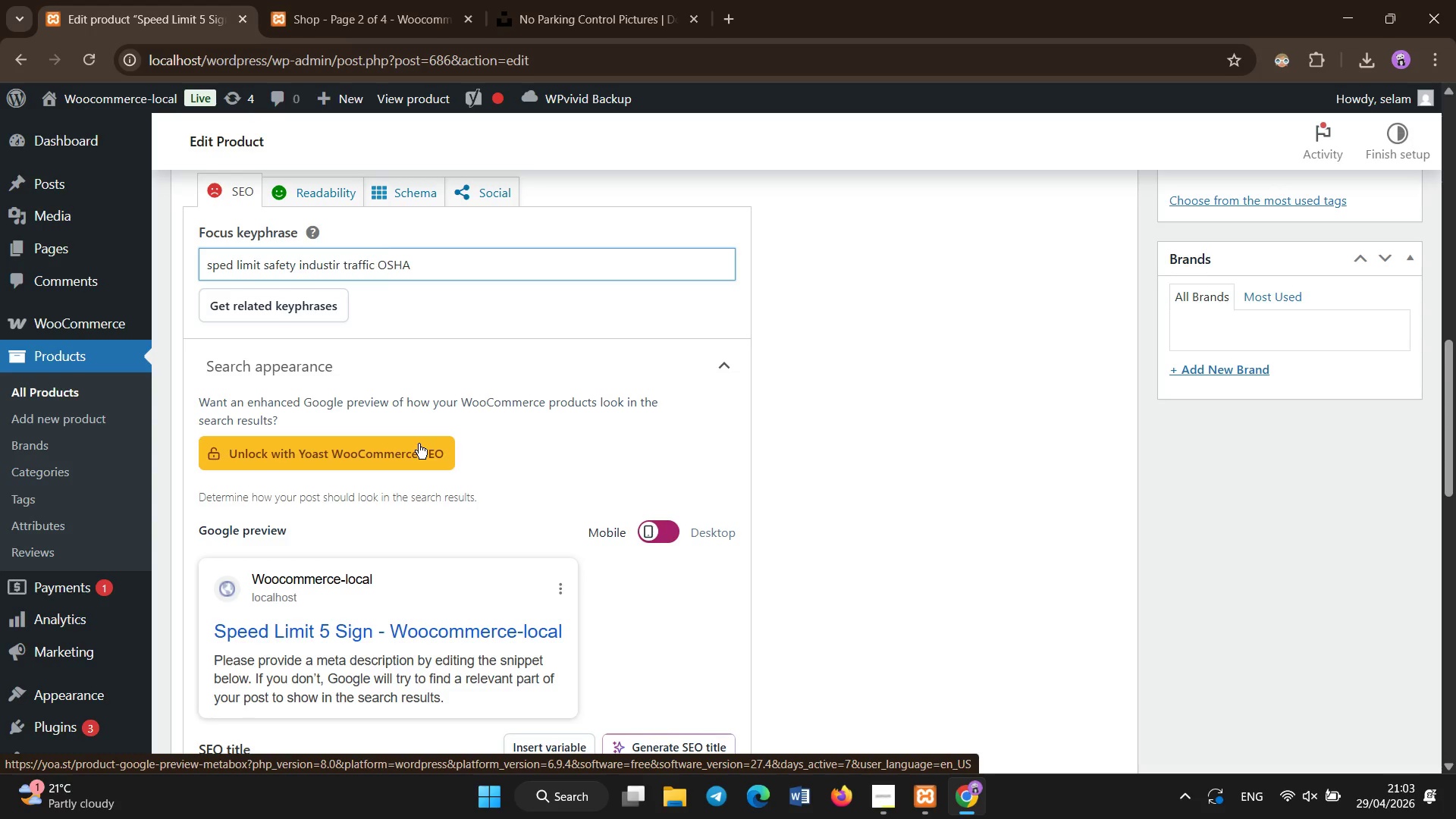 
key(Backspace)
 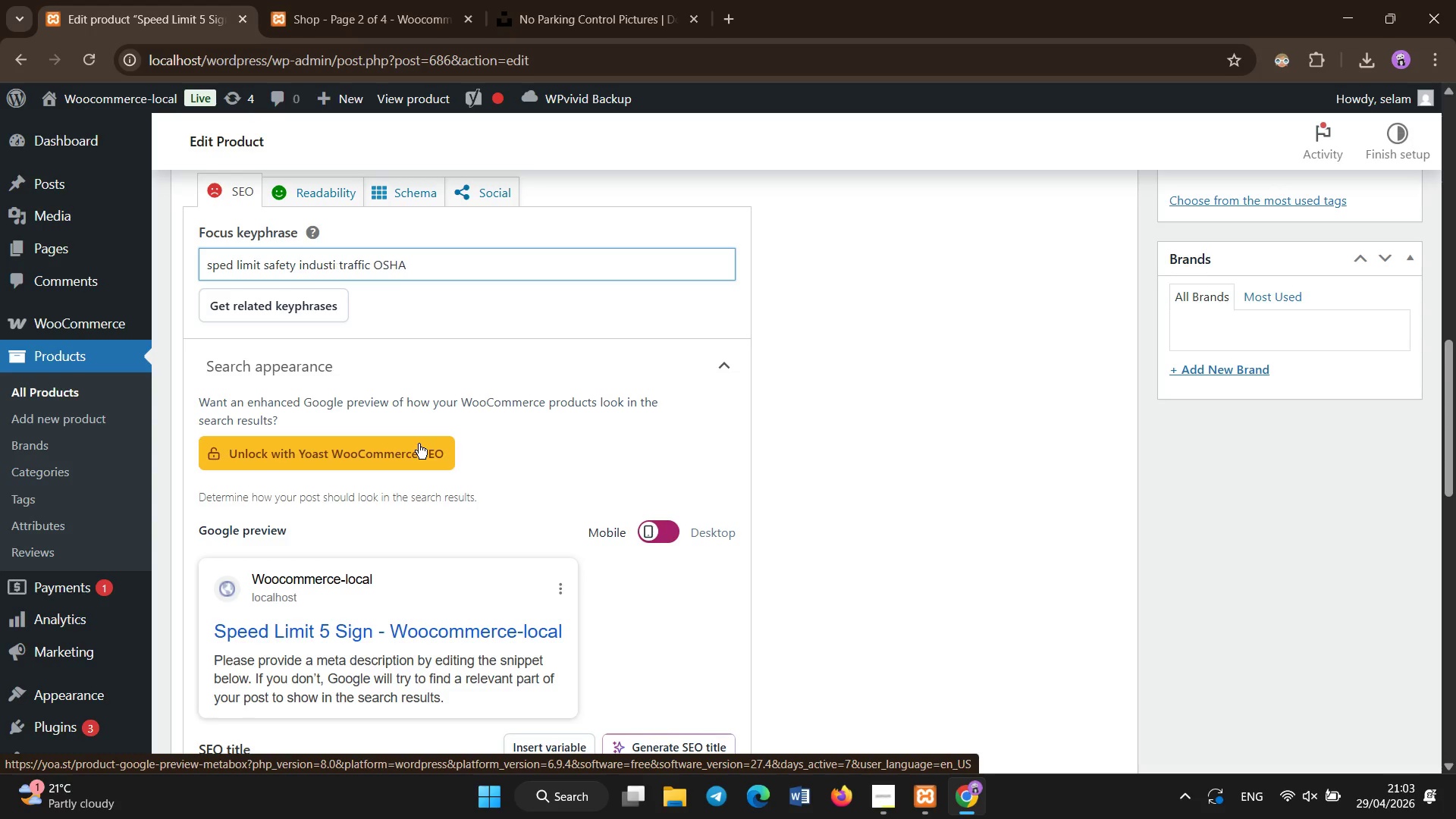 
key(Backspace)
 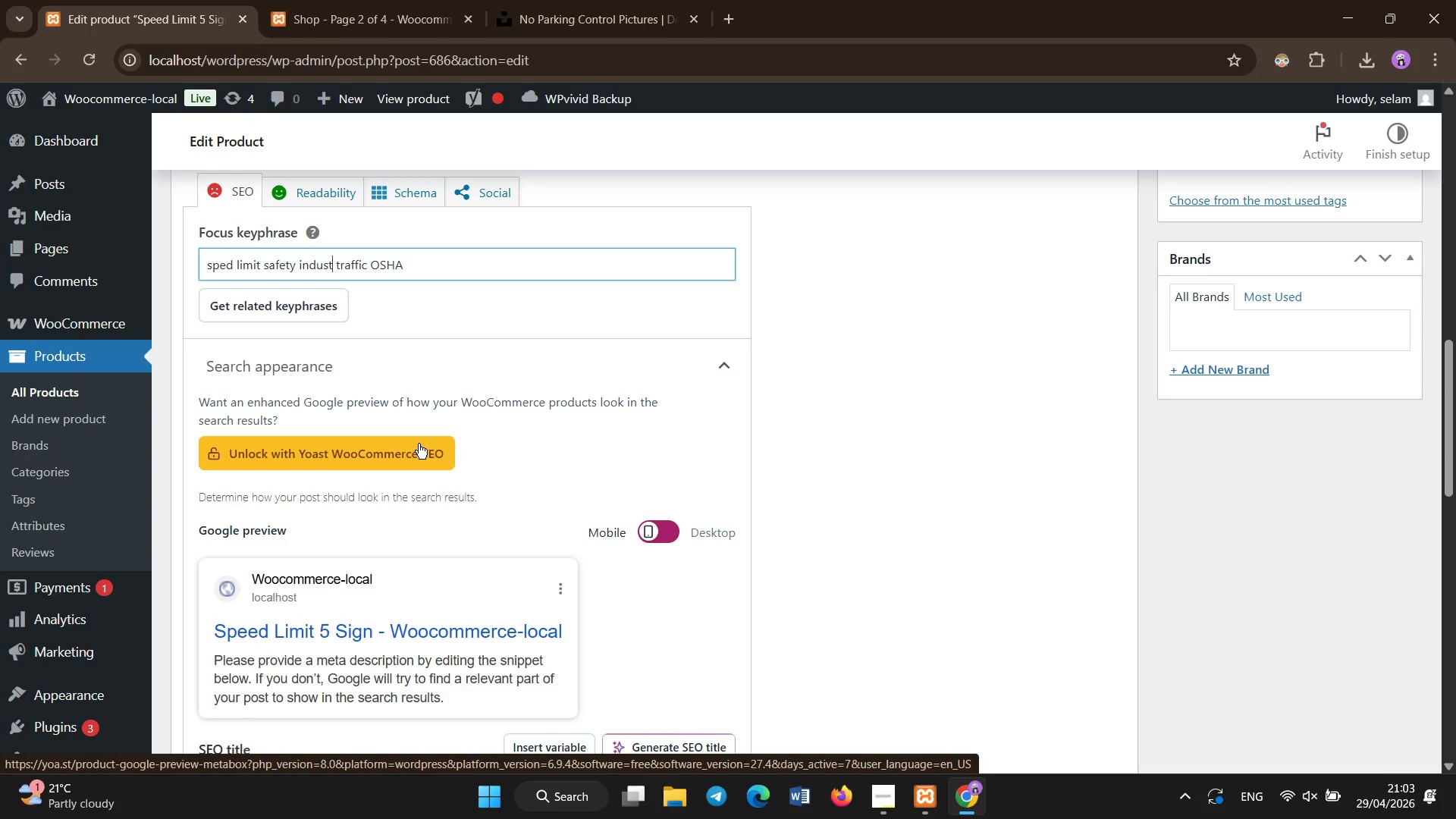 
key(Backspace)
 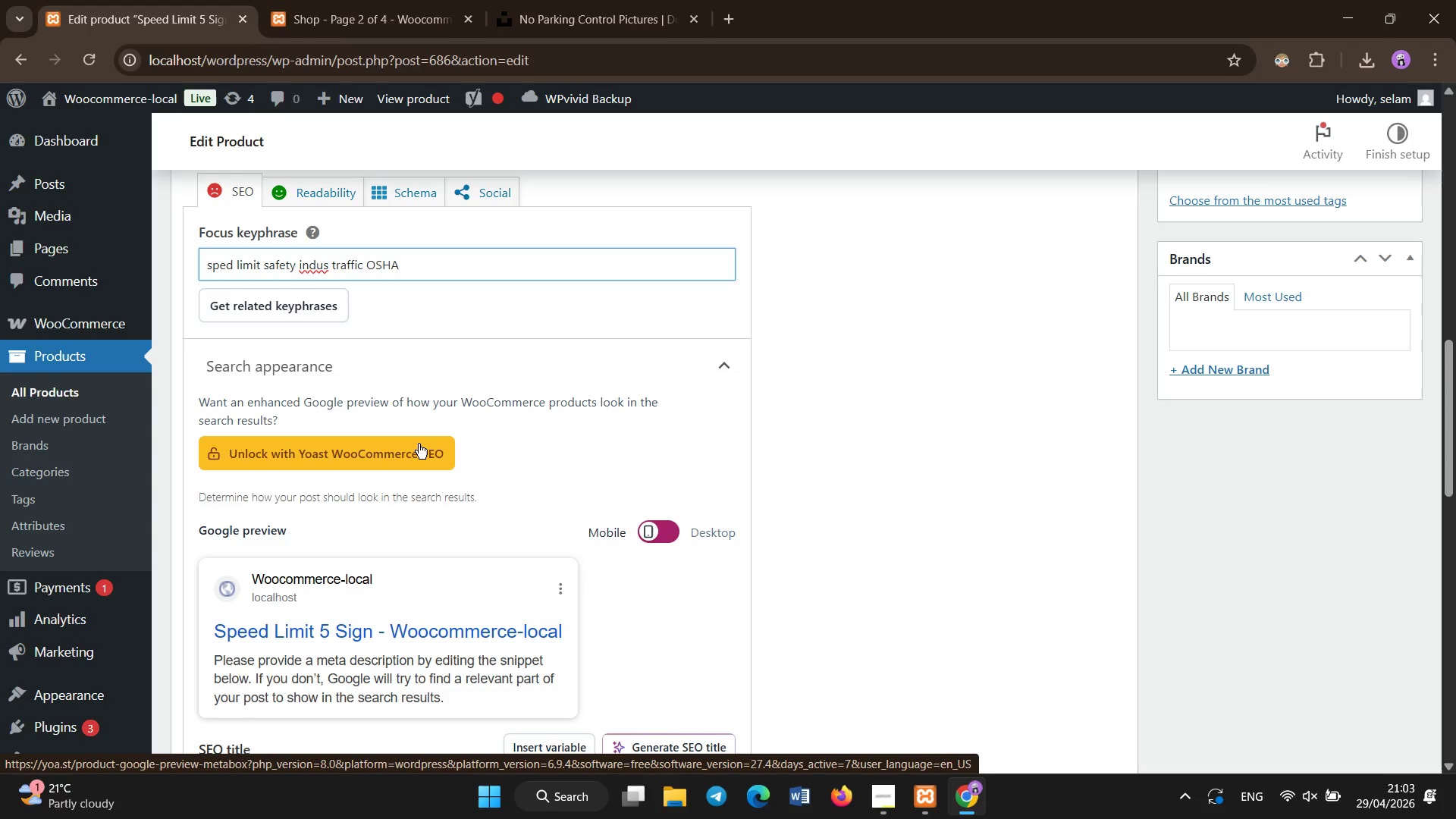 
type(trial )
key(Backspace)
 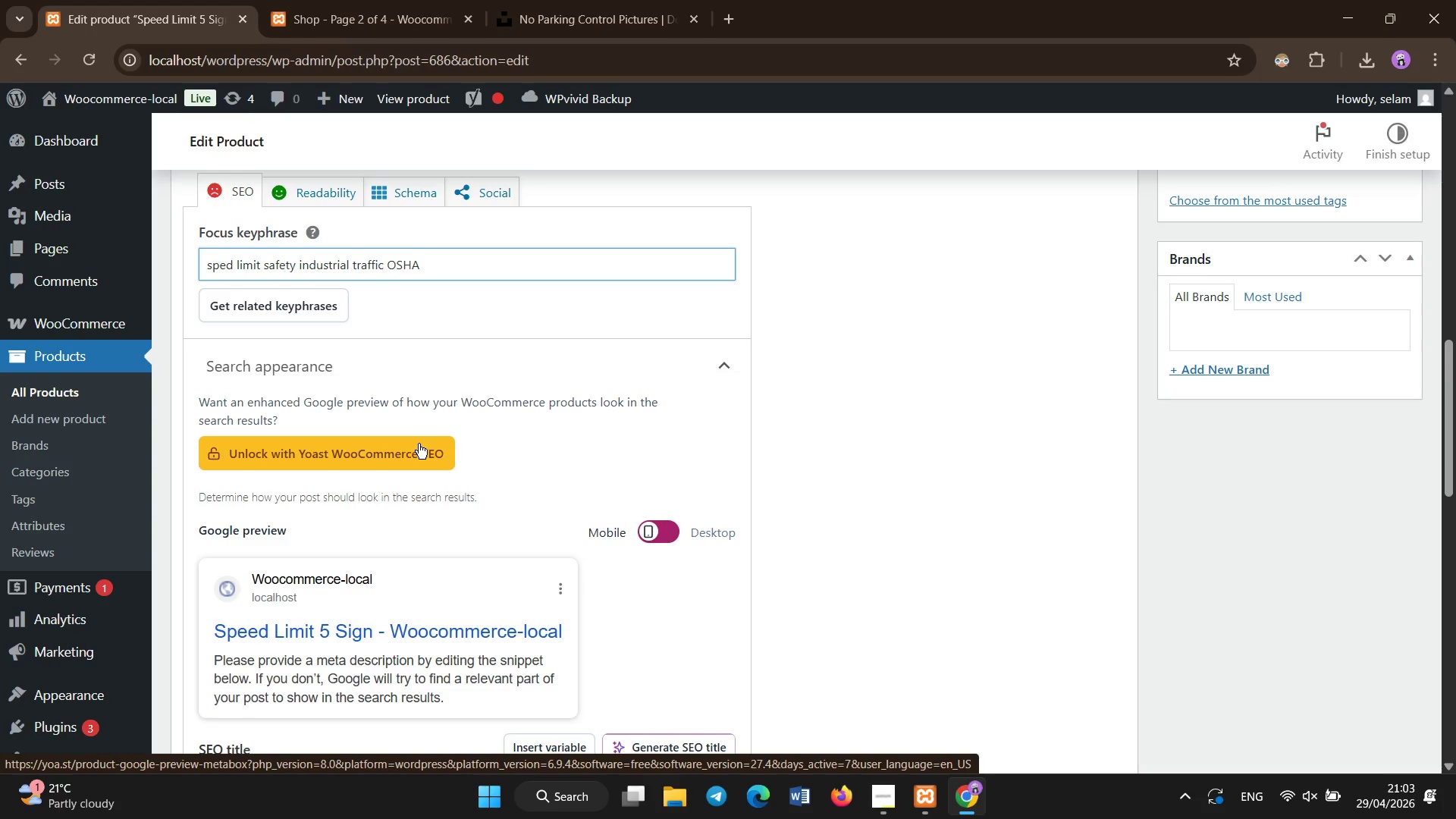 
scroll: coordinate [419, 444], scroll_direction: down, amount: 2.0
 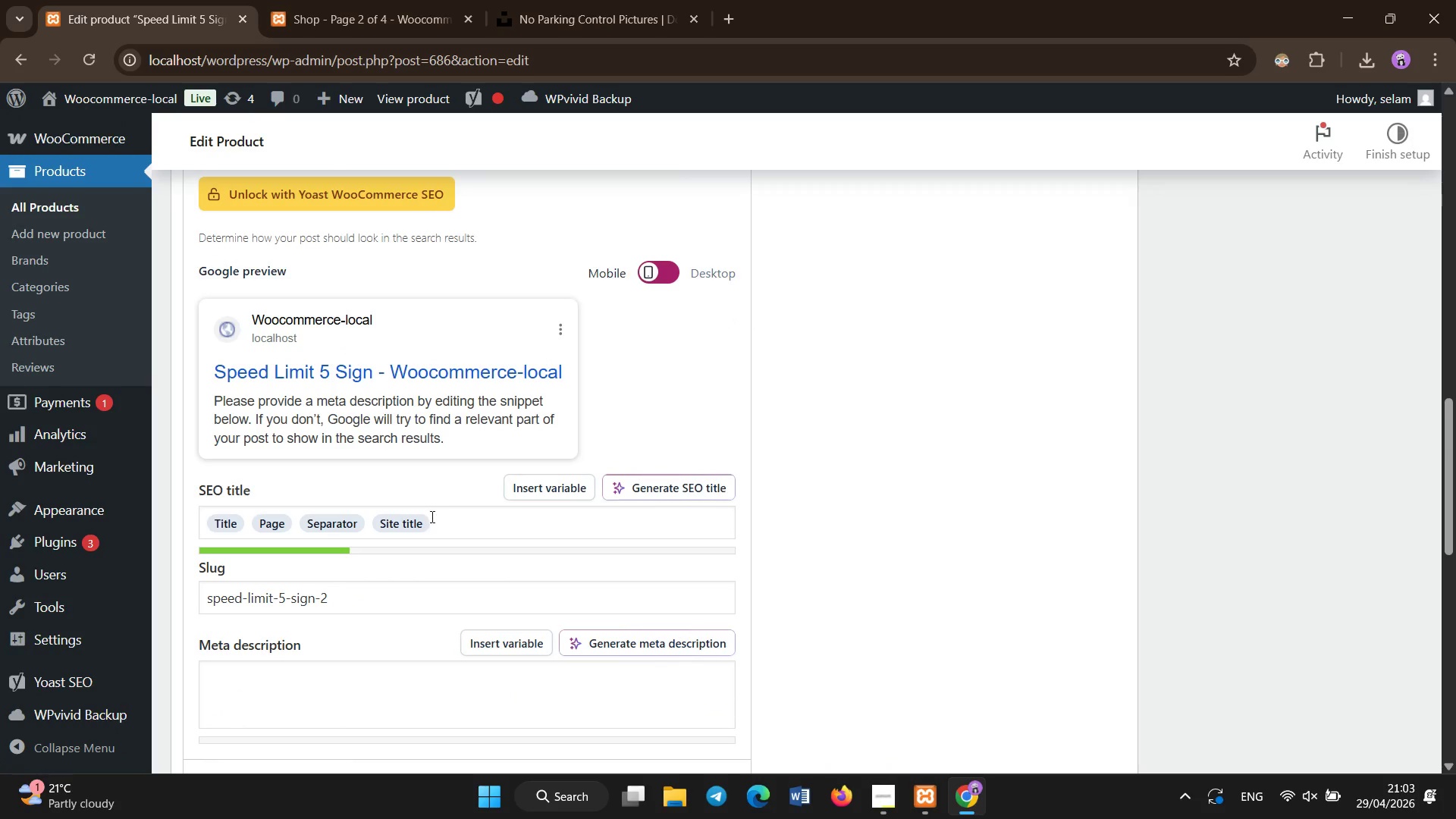 
left_click([436, 521])
 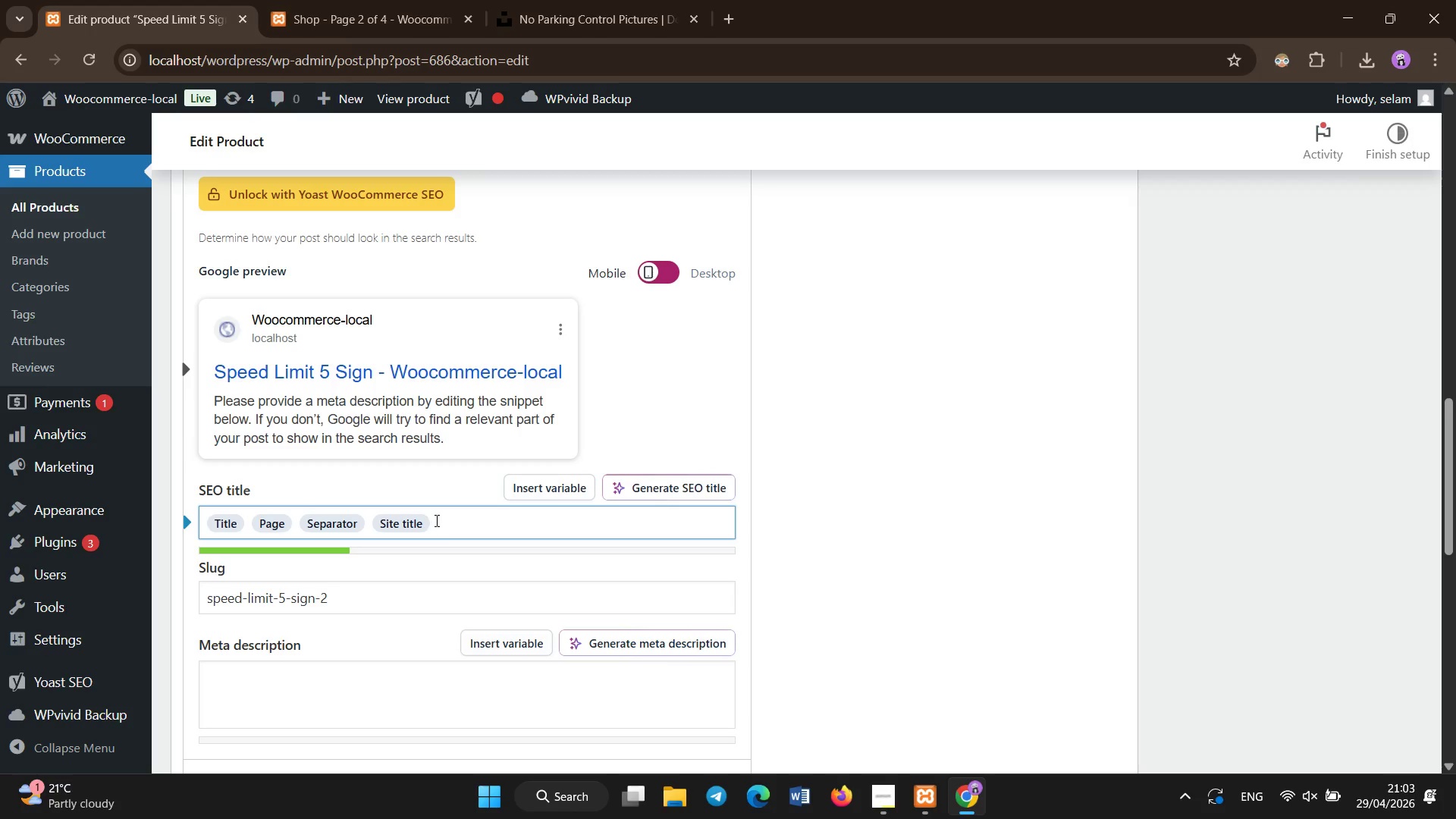 
key(Equal)
 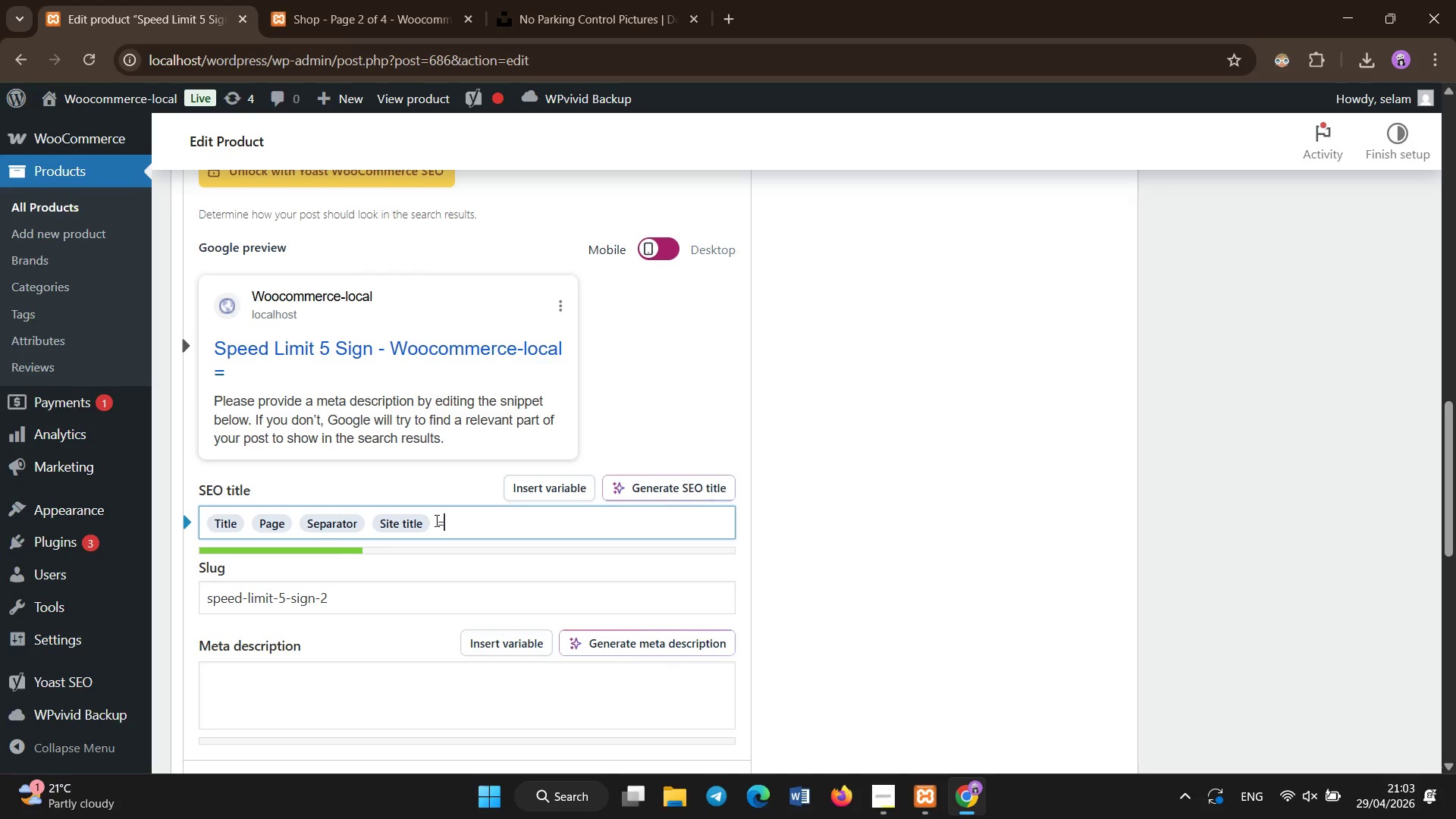 
key(Equal)
 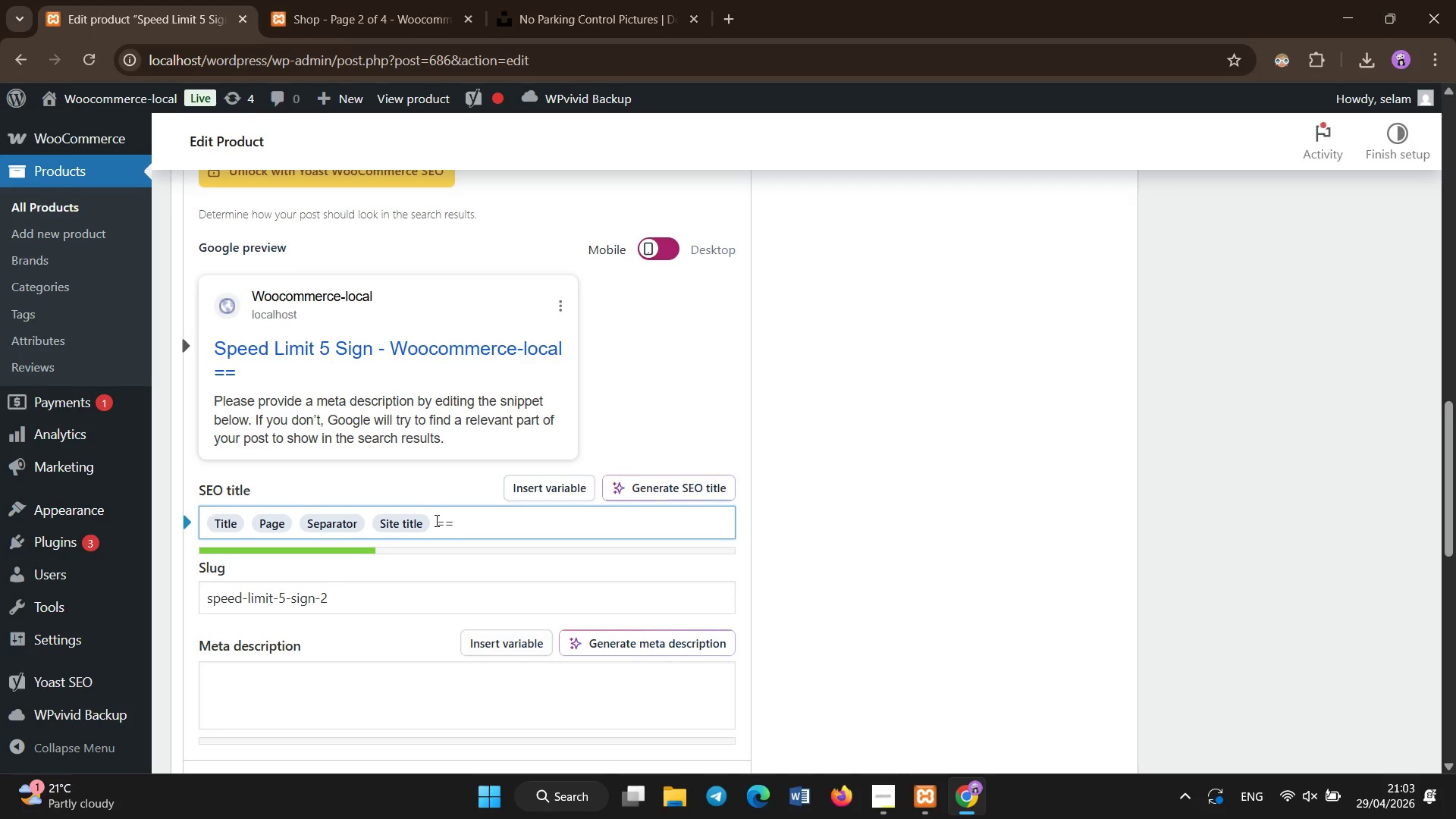 
key(Backspace)
 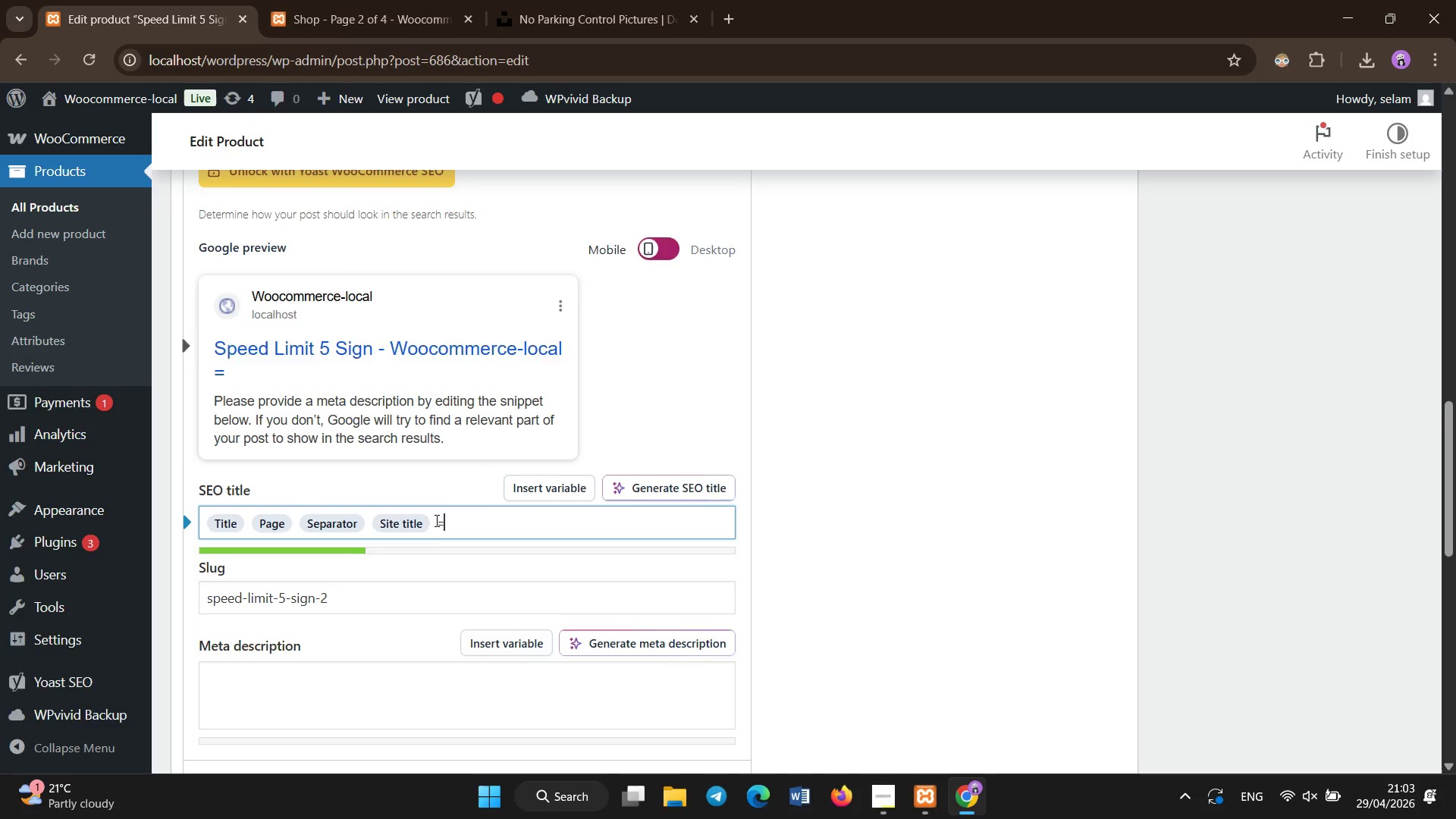 
key(Backspace)
 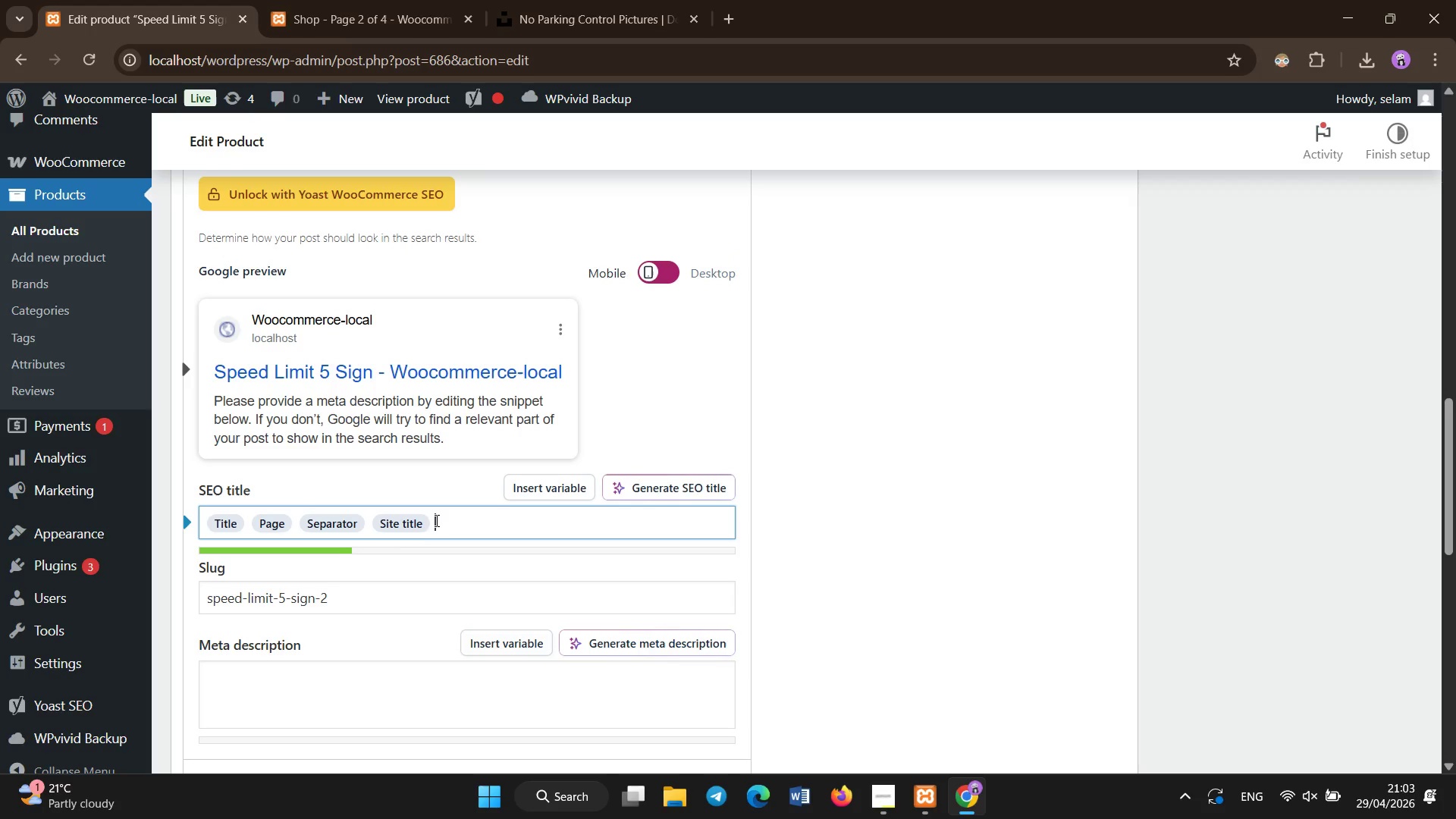 
key(Backspace)
 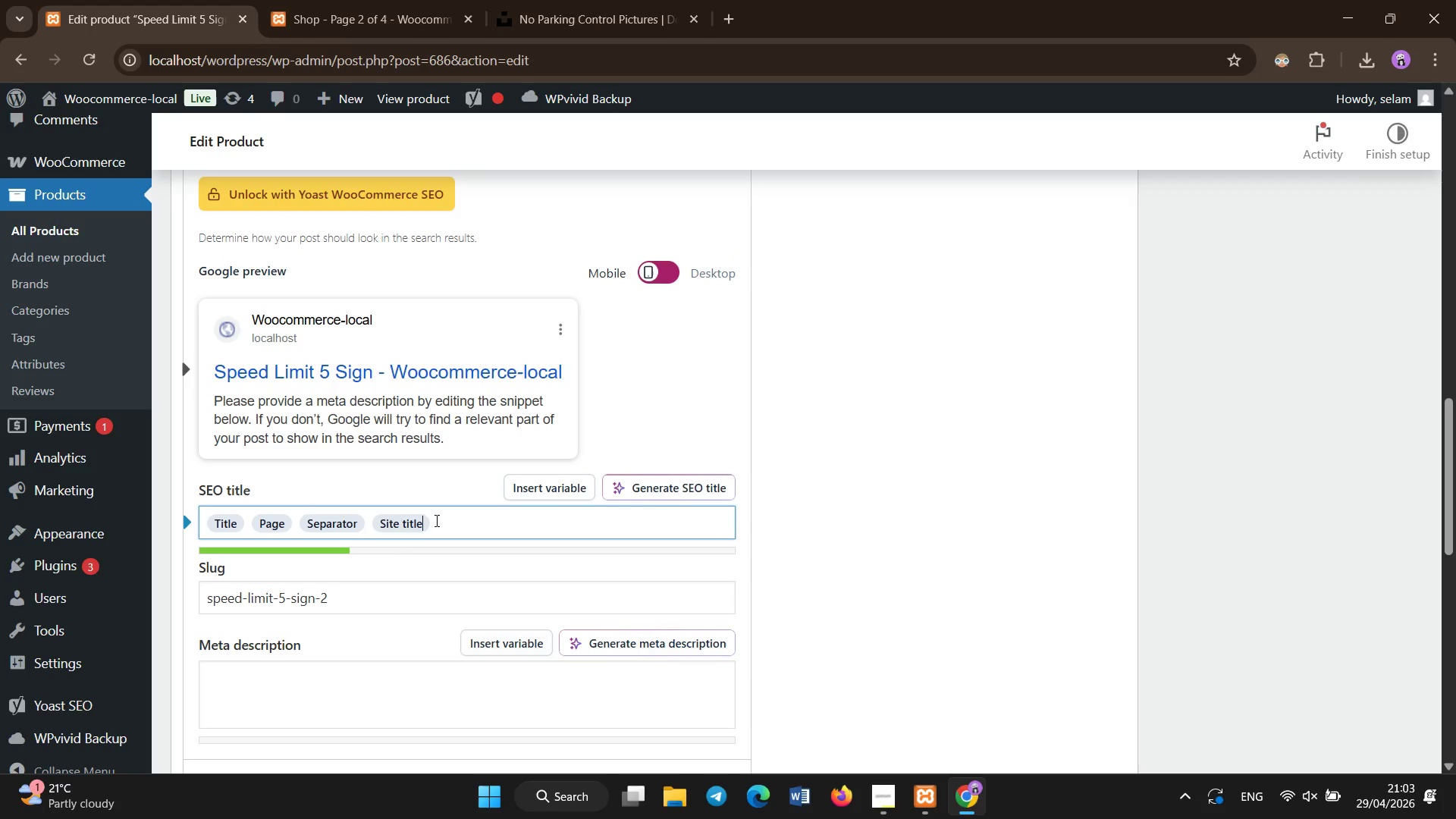 
key(Backspace)
 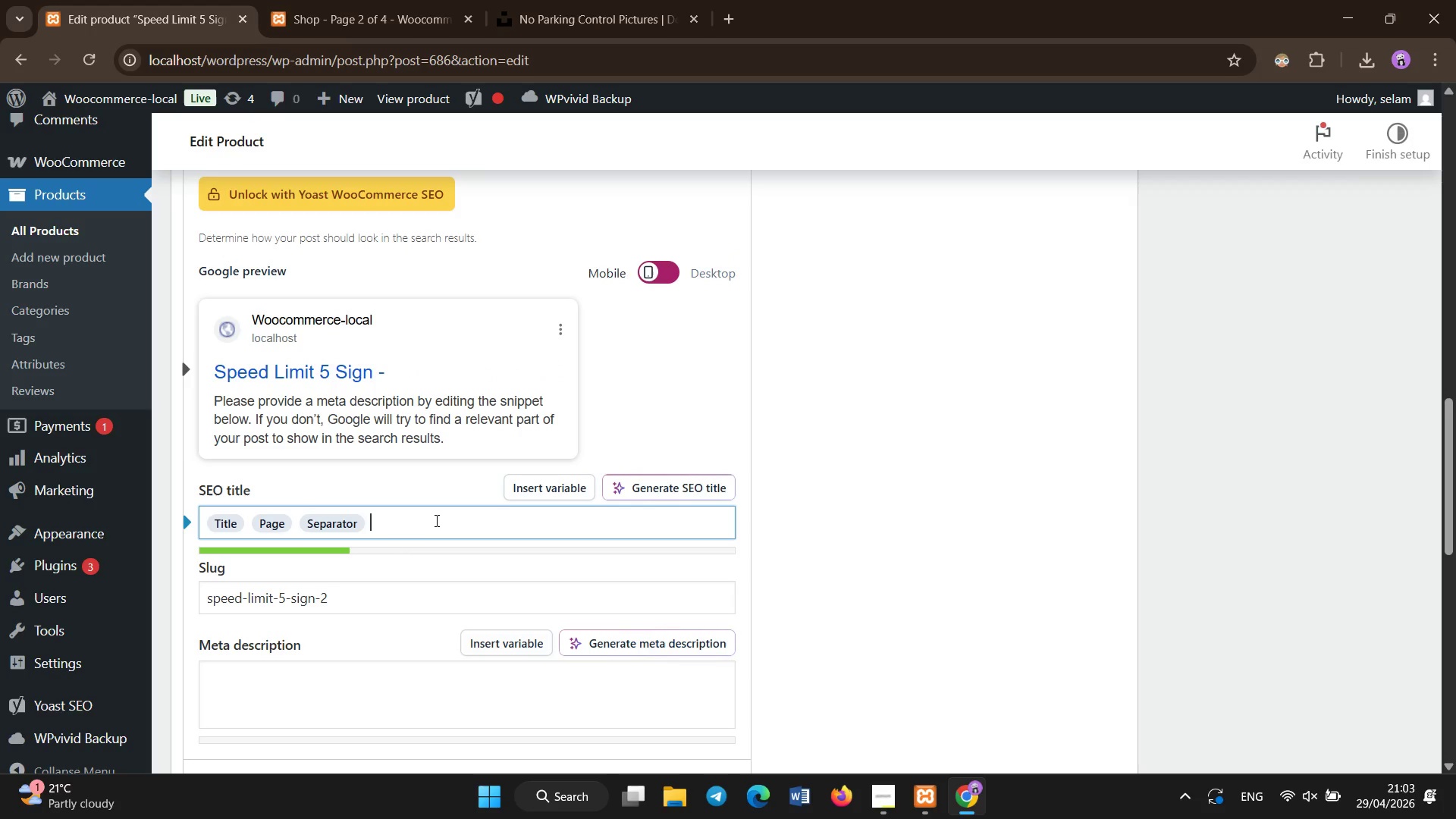 
key(Backspace)
 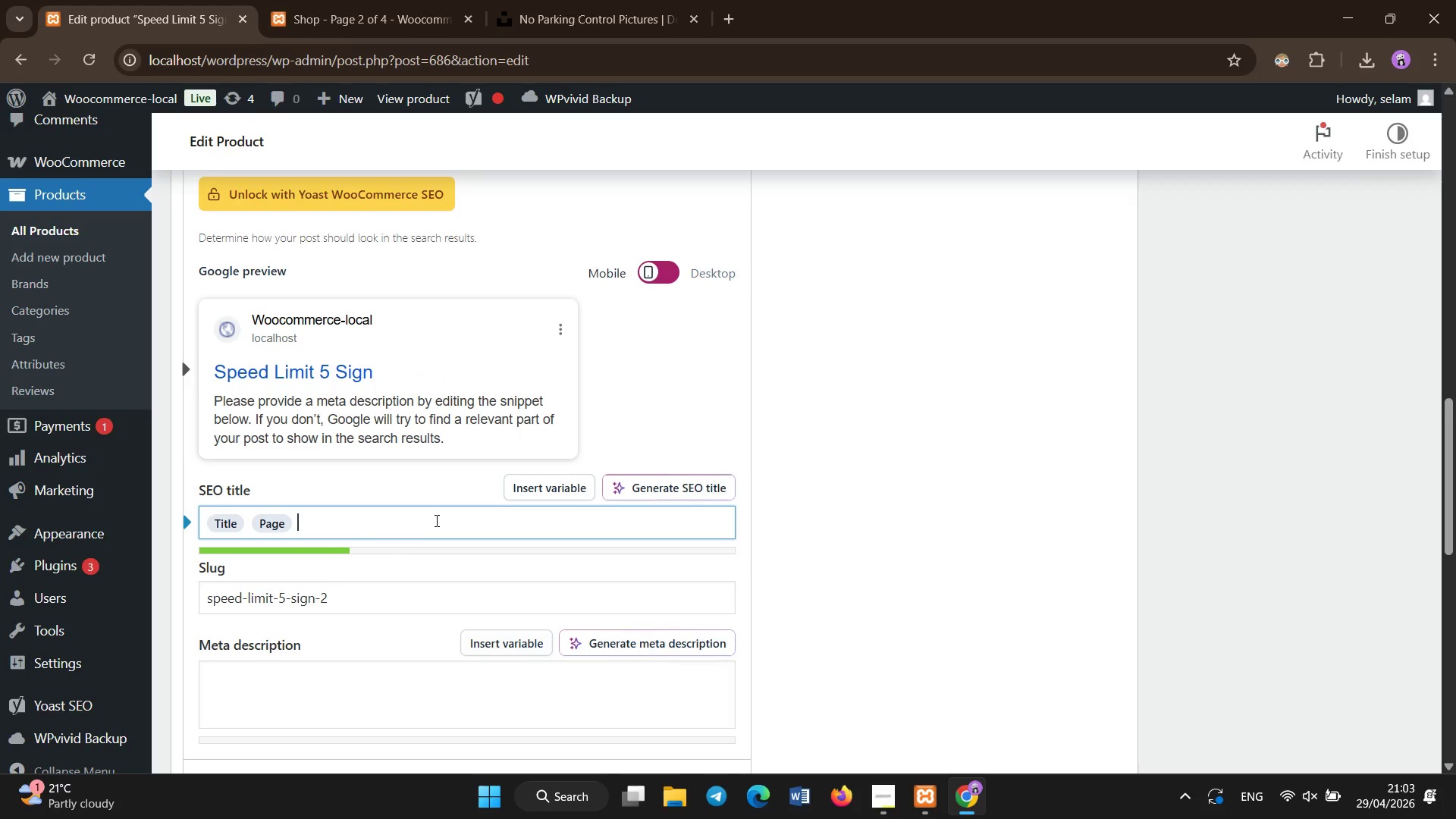 
key(Backspace)
 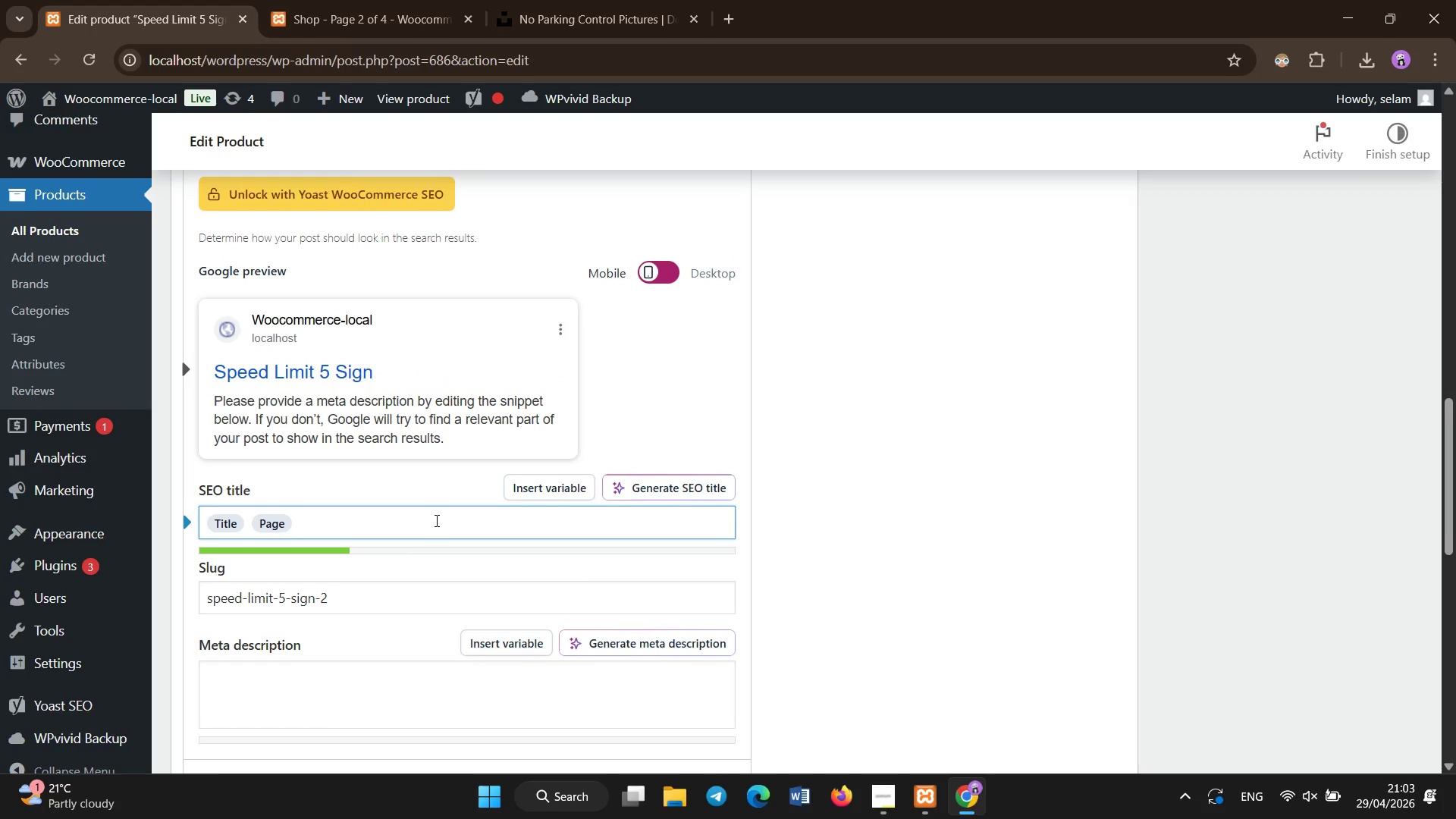 
scroll: coordinate [437, 521], scroll_direction: down, amount: 1.0
 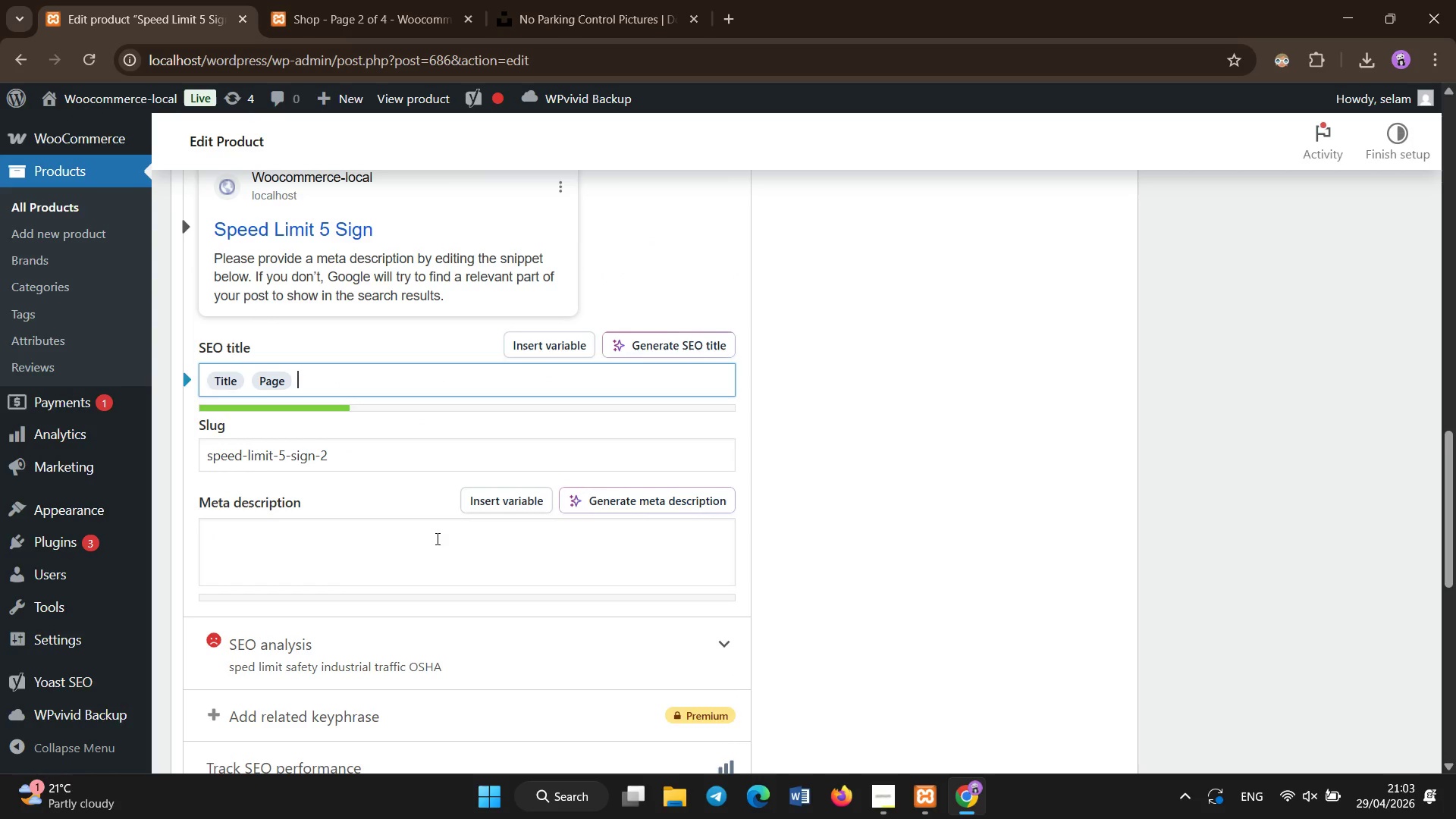 
left_click([438, 539])
 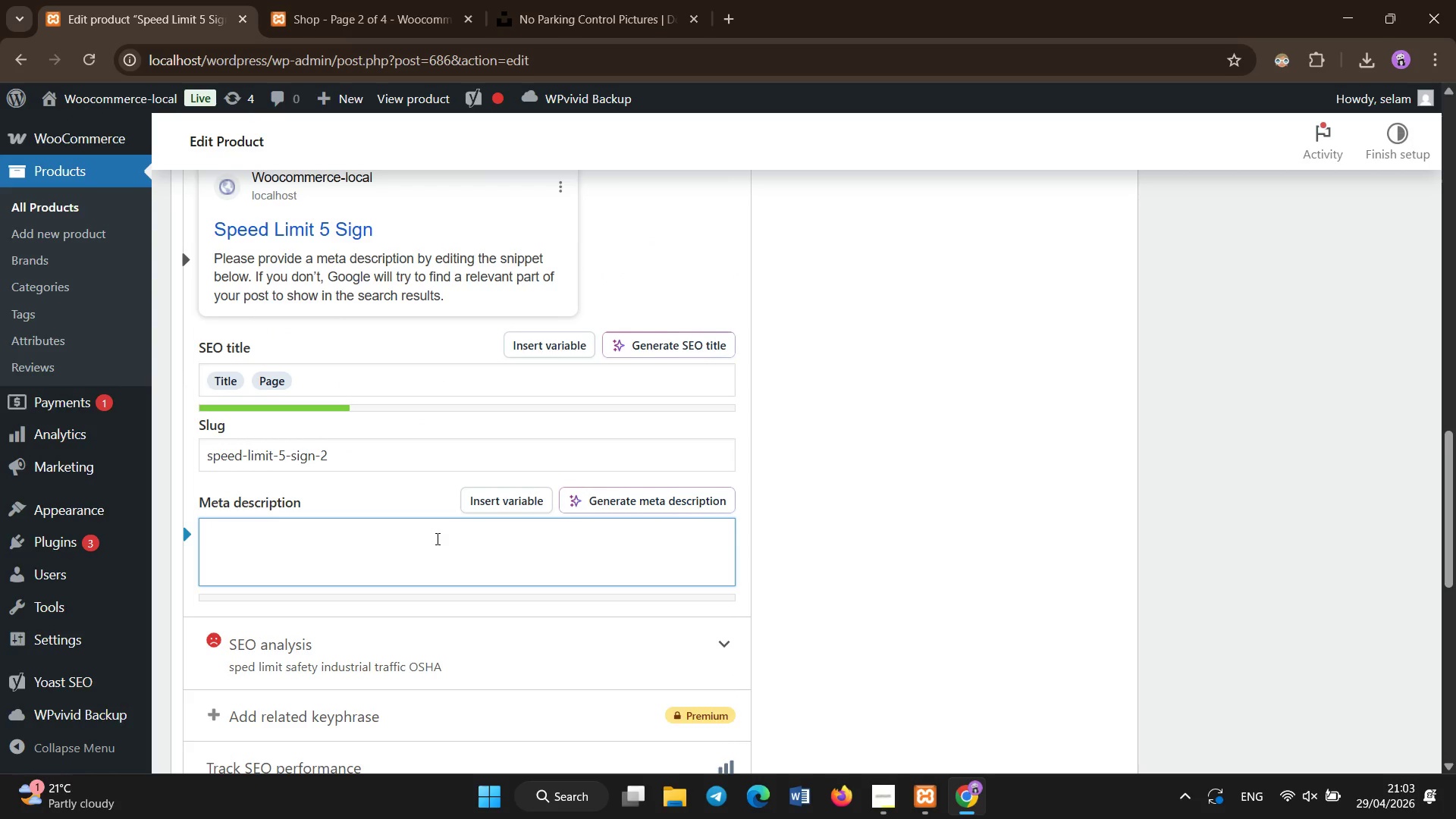 
type(Enginner grade)
key(Backspace)
key(Backspace)
key(Backspace)
key(Backspace)
type(in)
key(Backspace)
key(Backspace)
type(eer g)
key(Backspace)
key(Backspace)
key(Backspace)
key(Backspace)
key(Backspace)
key(Backspace)
key(Backspace)
type(gineer s)
key(Backspace)
type(grade aluminum speed limit 5 sign for industiral ttrial traffic  control and OSHA compliant workplace safety enforcement.)
 